 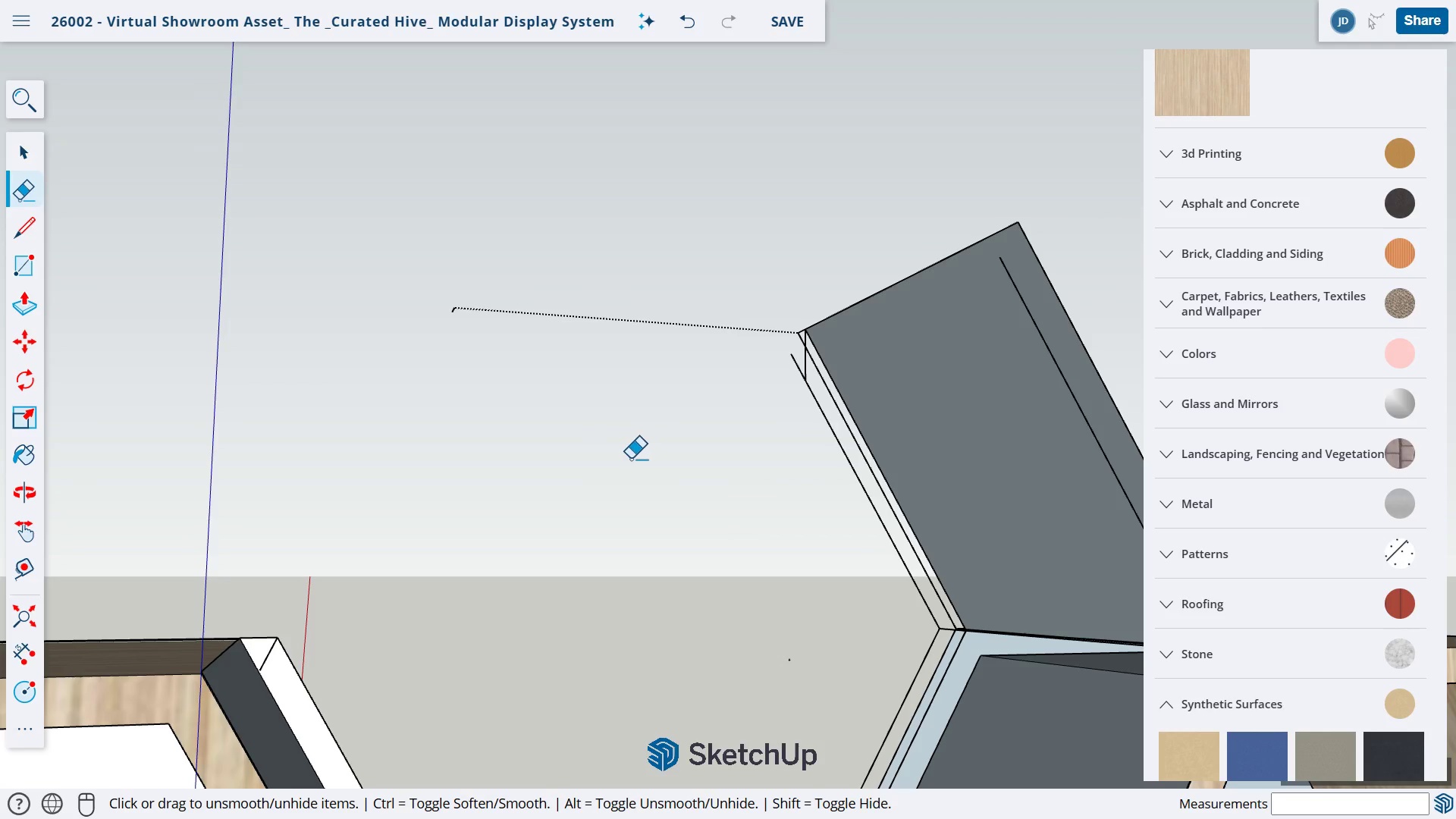 
left_click_drag(start_coordinate=[453, 306], to_coordinate=[458, 316])
 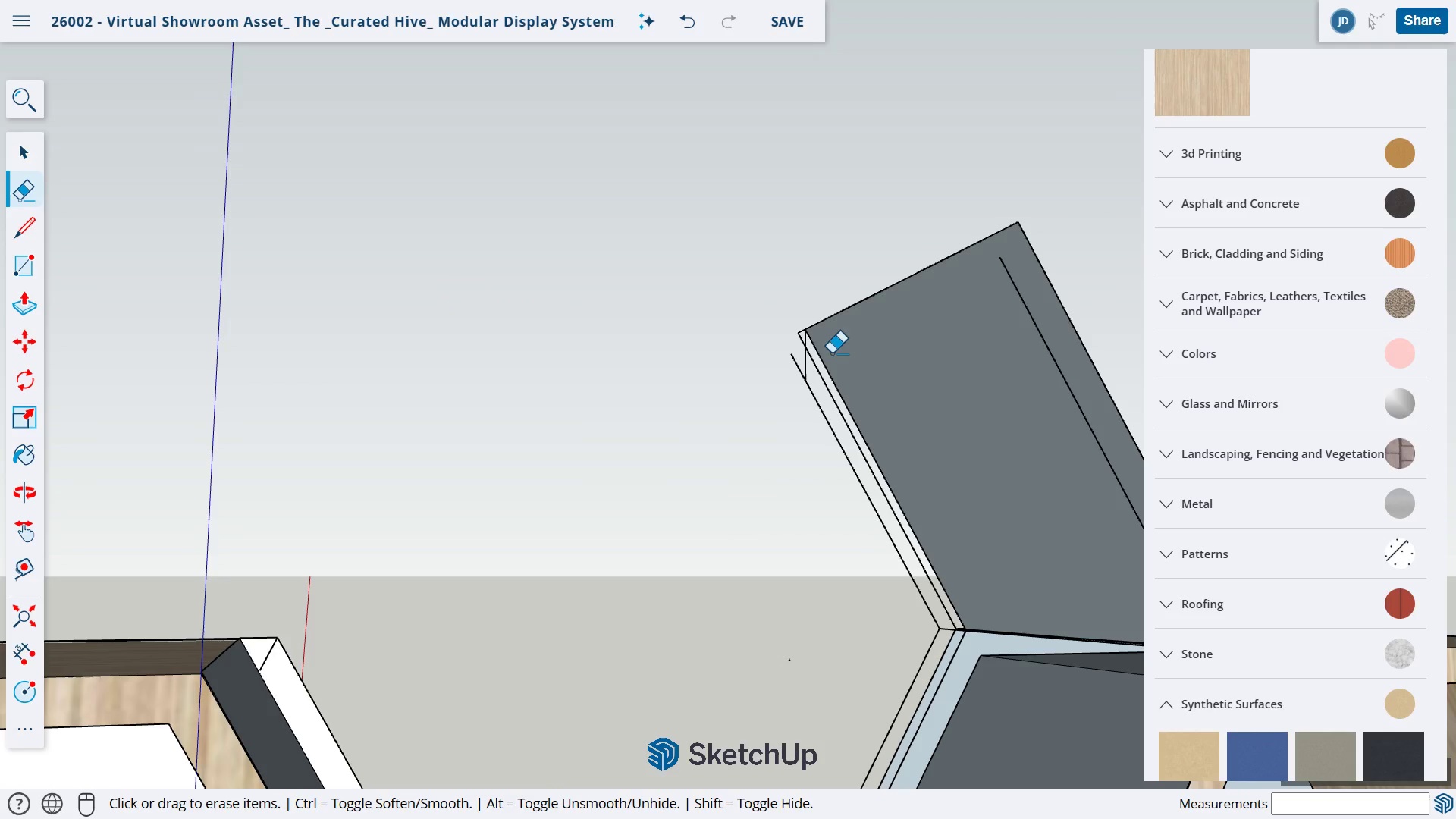 
left_click_drag(start_coordinate=[830, 352], to_coordinate=[802, 365])
 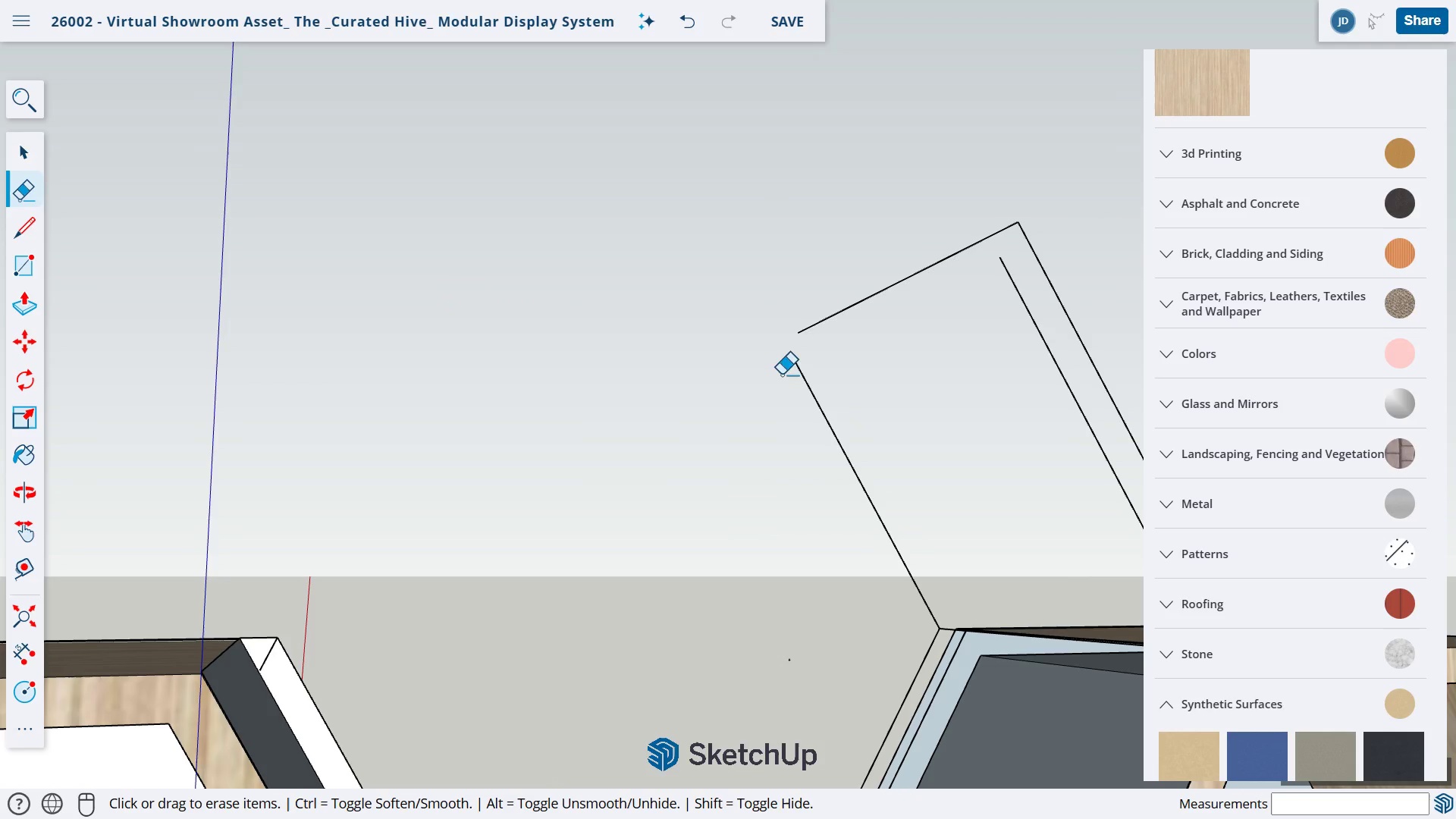 
left_click_drag(start_coordinate=[799, 378], to_coordinate=[861, 378])
 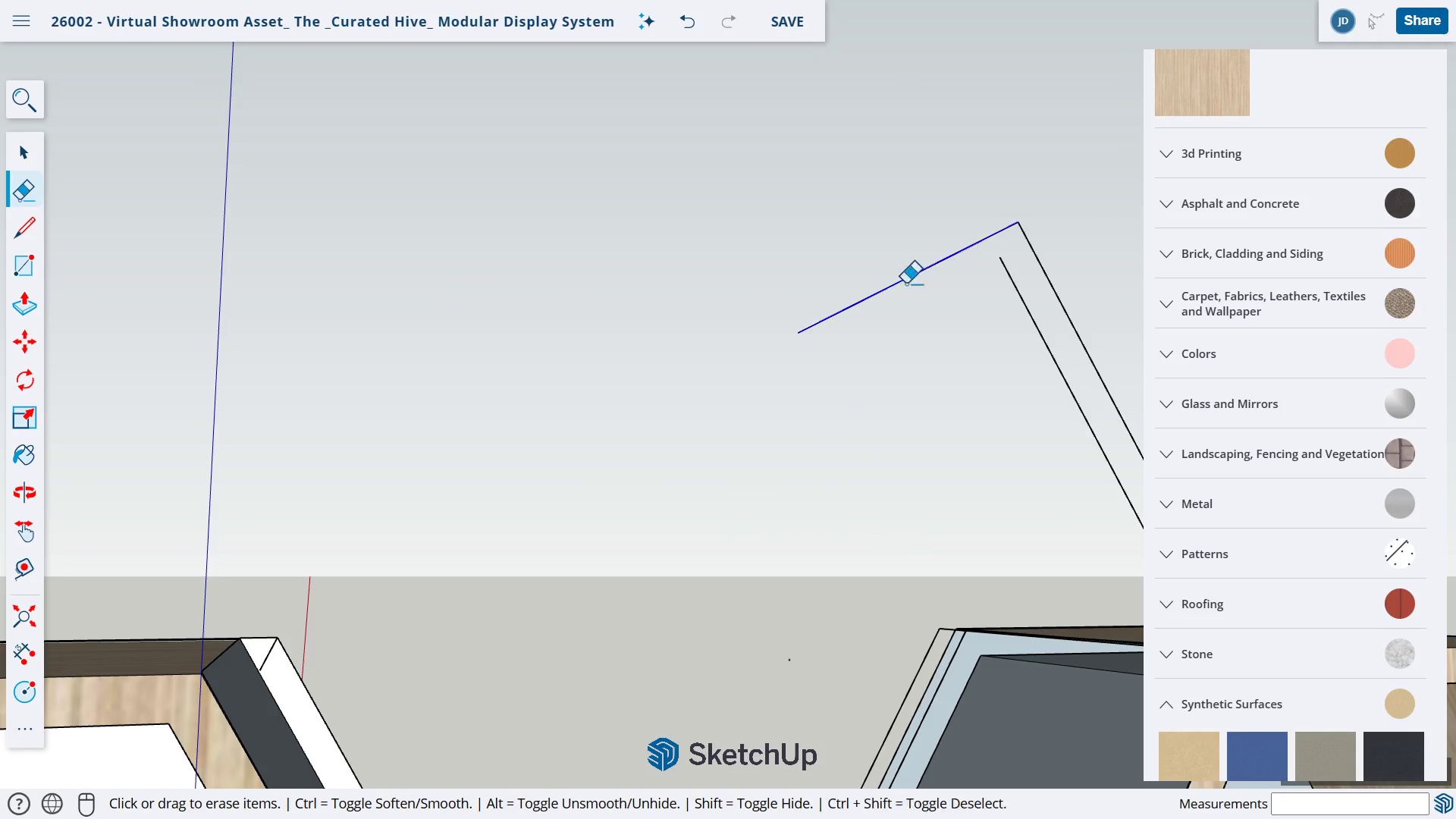 
left_click_drag(start_coordinate=[896, 271], to_coordinate=[918, 292])
 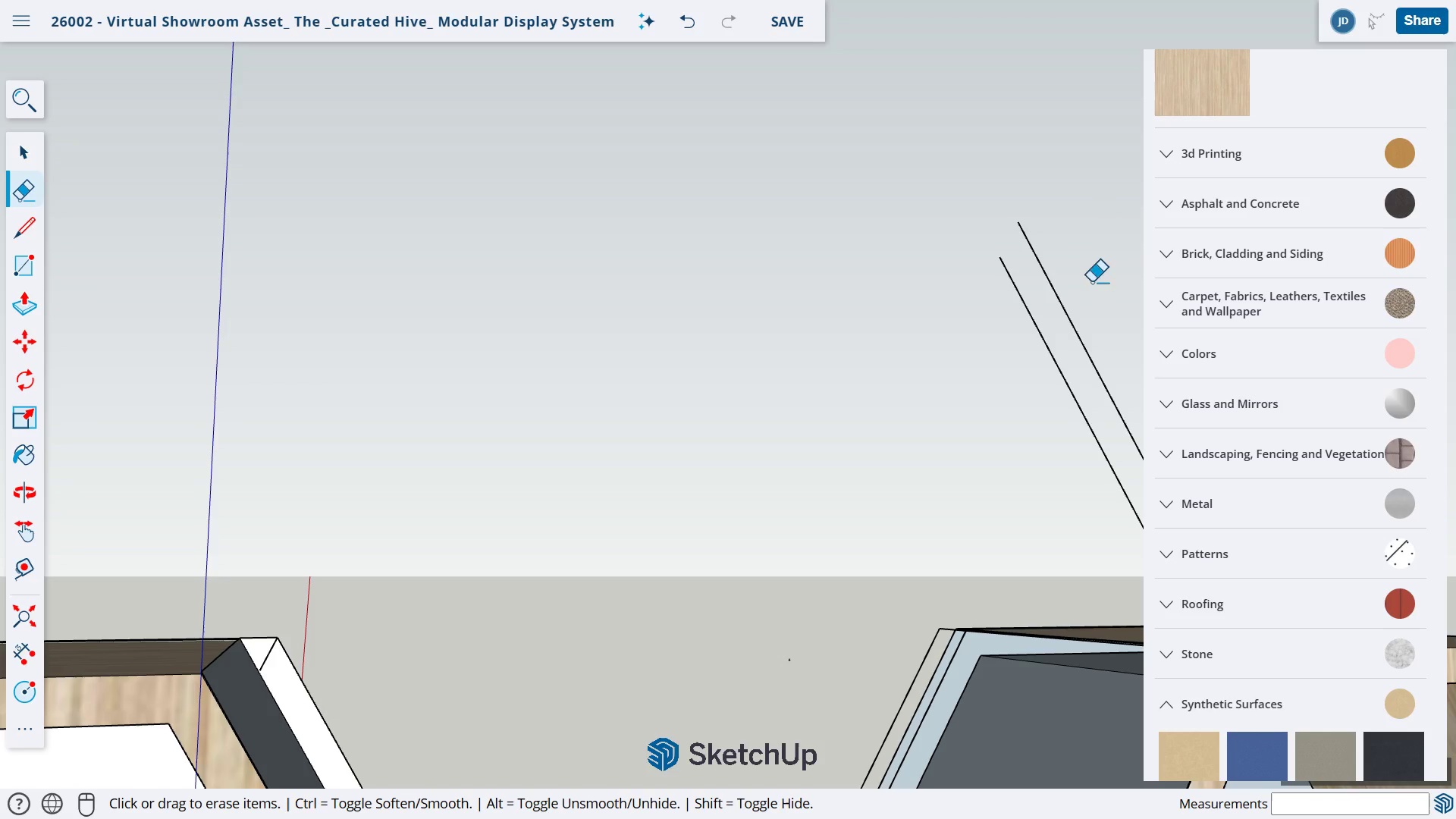 
left_click_drag(start_coordinate=[1093, 282], to_coordinate=[999, 328])
 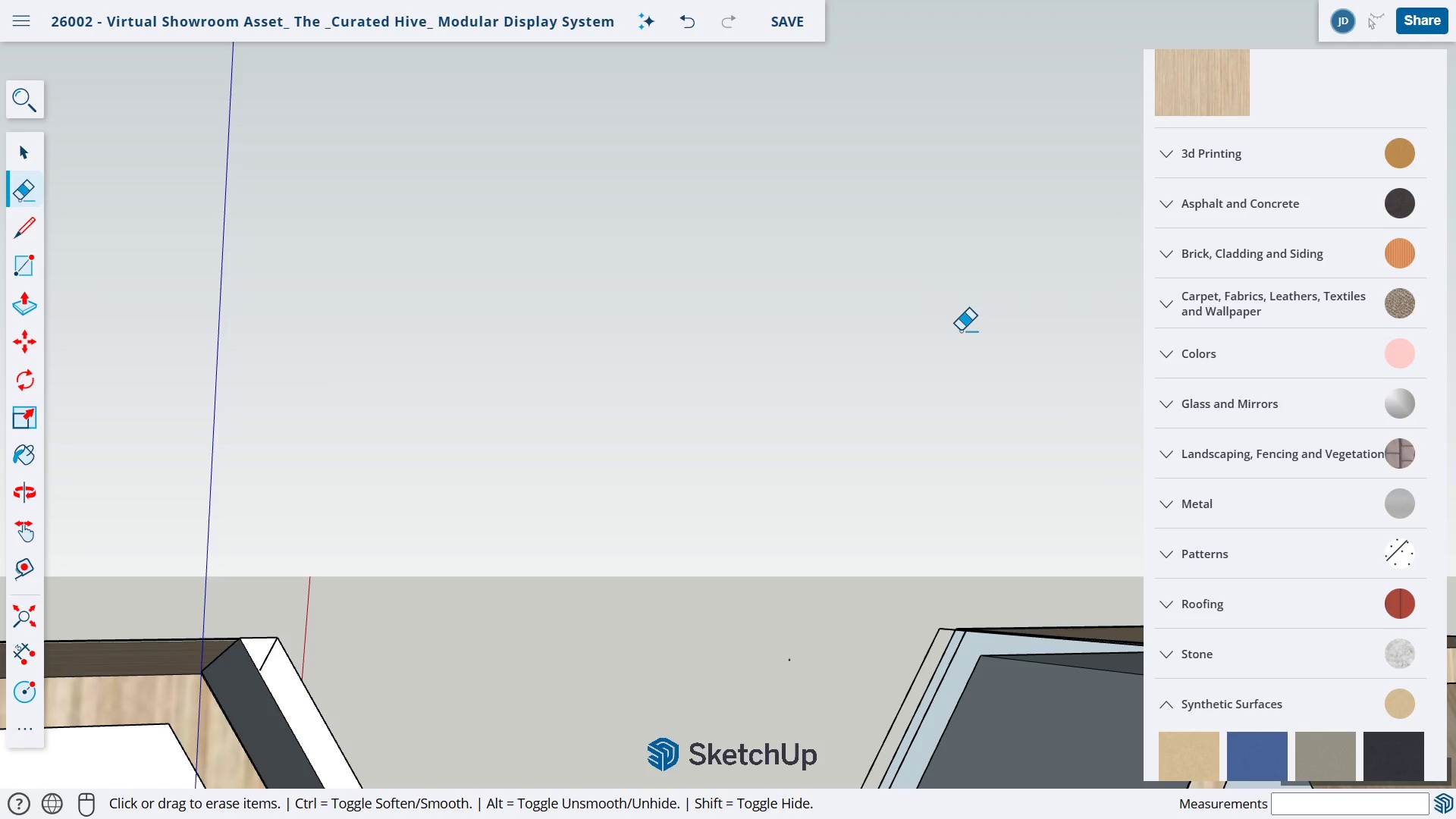 
key(H)
 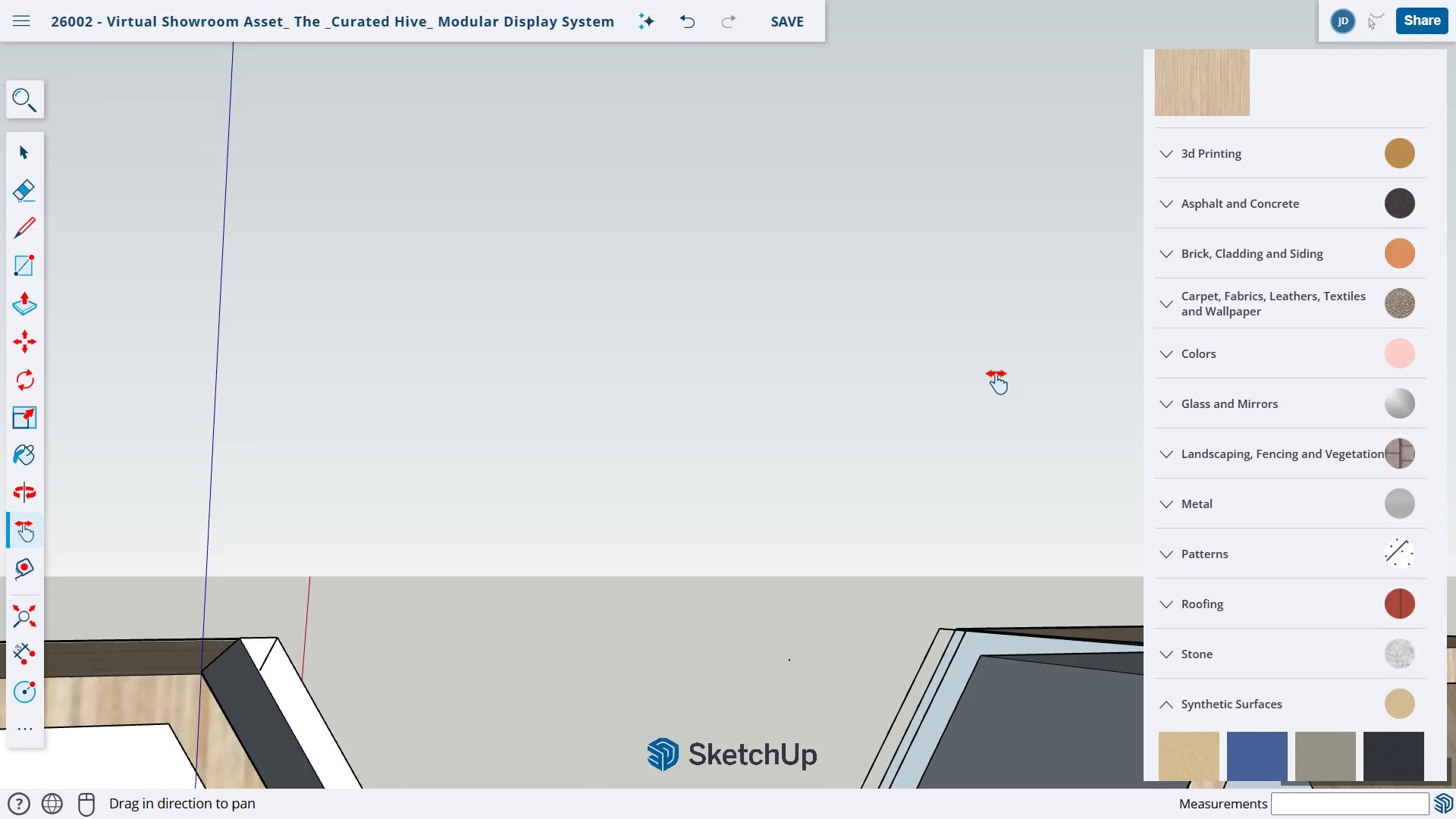 
left_click_drag(start_coordinate=[1000, 373], to_coordinate=[752, 264])
 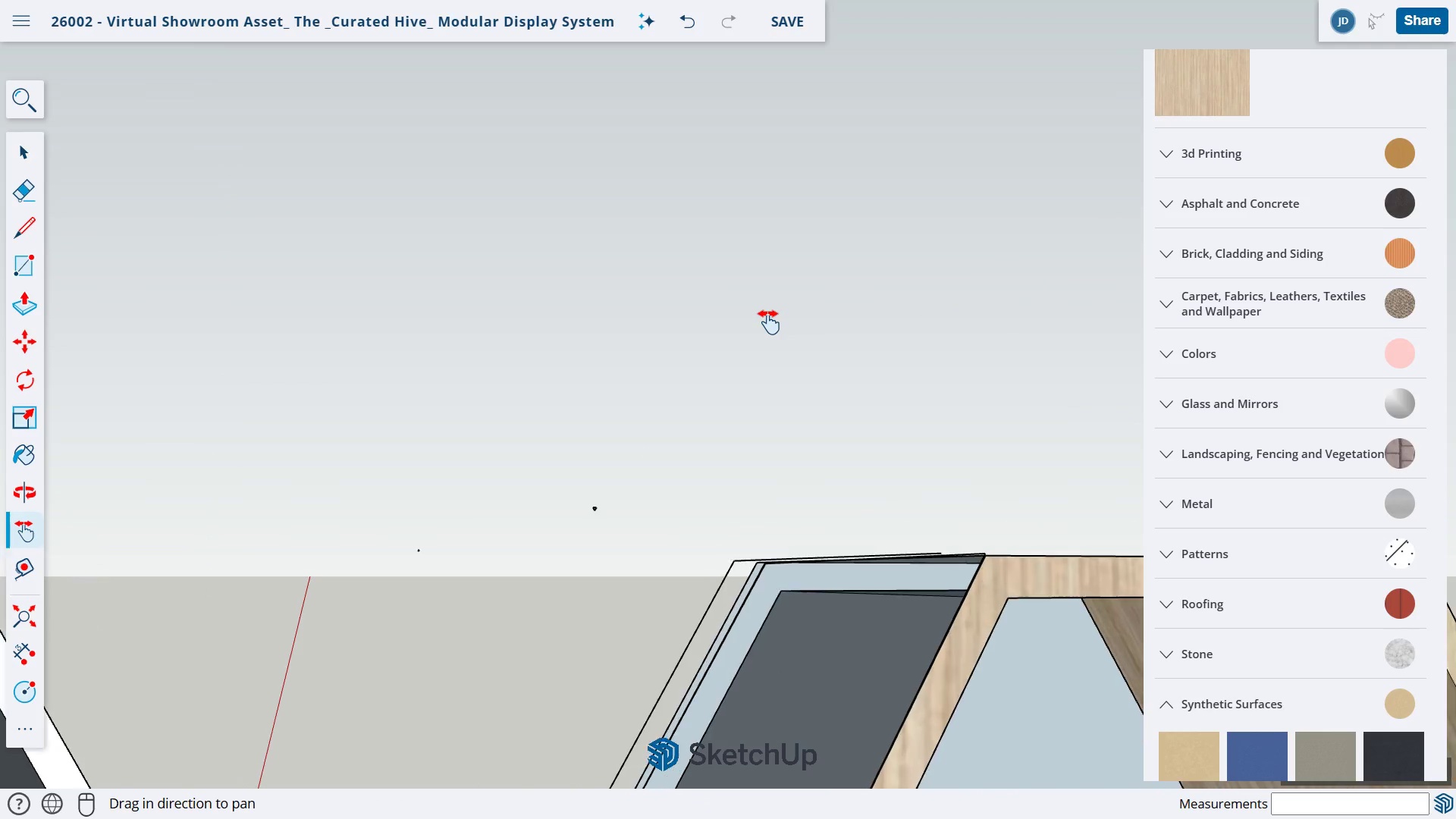 
scroll: coordinate [767, 314], scroll_direction: up, amount: 4.0
 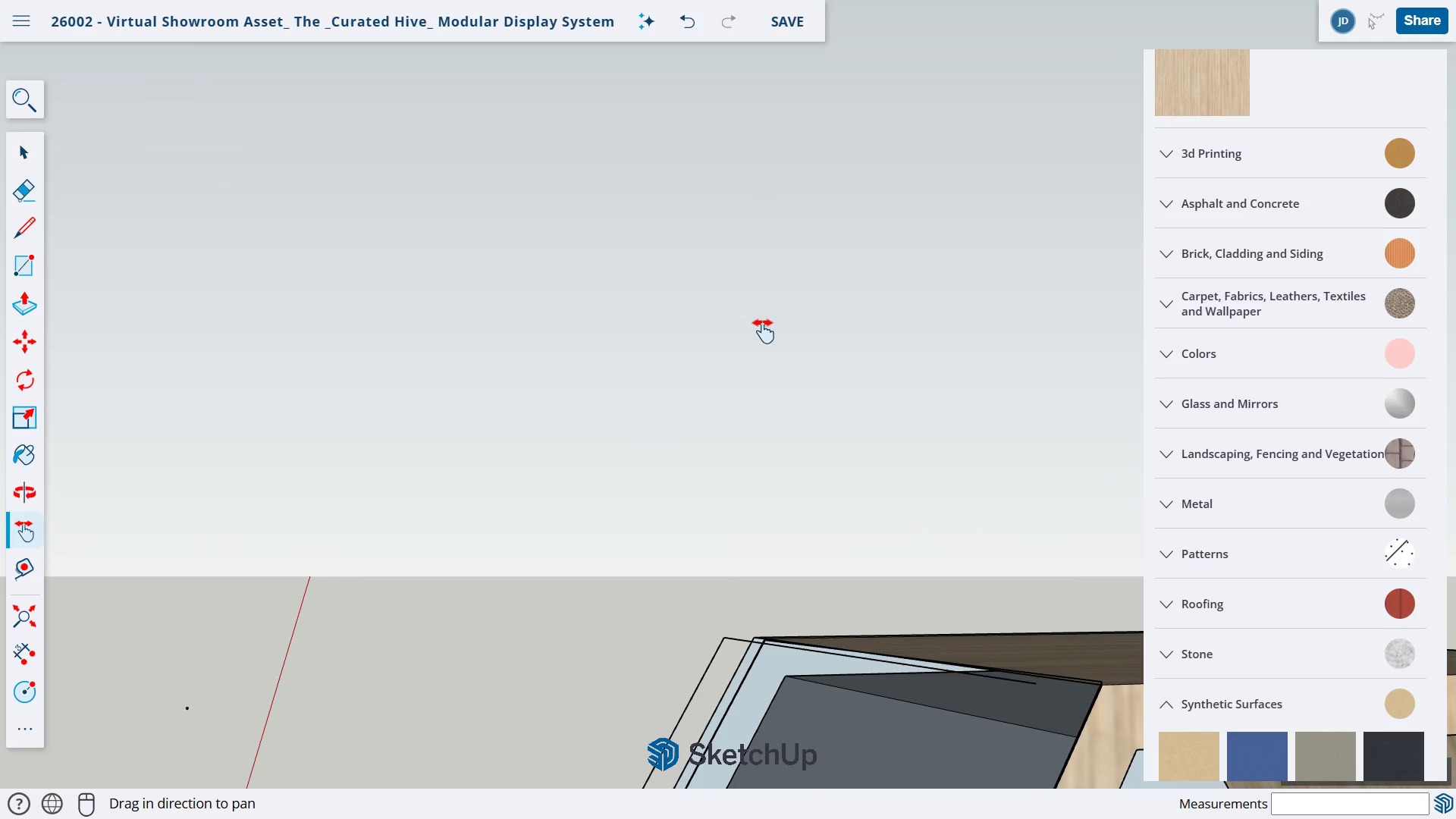 
type(ho)
 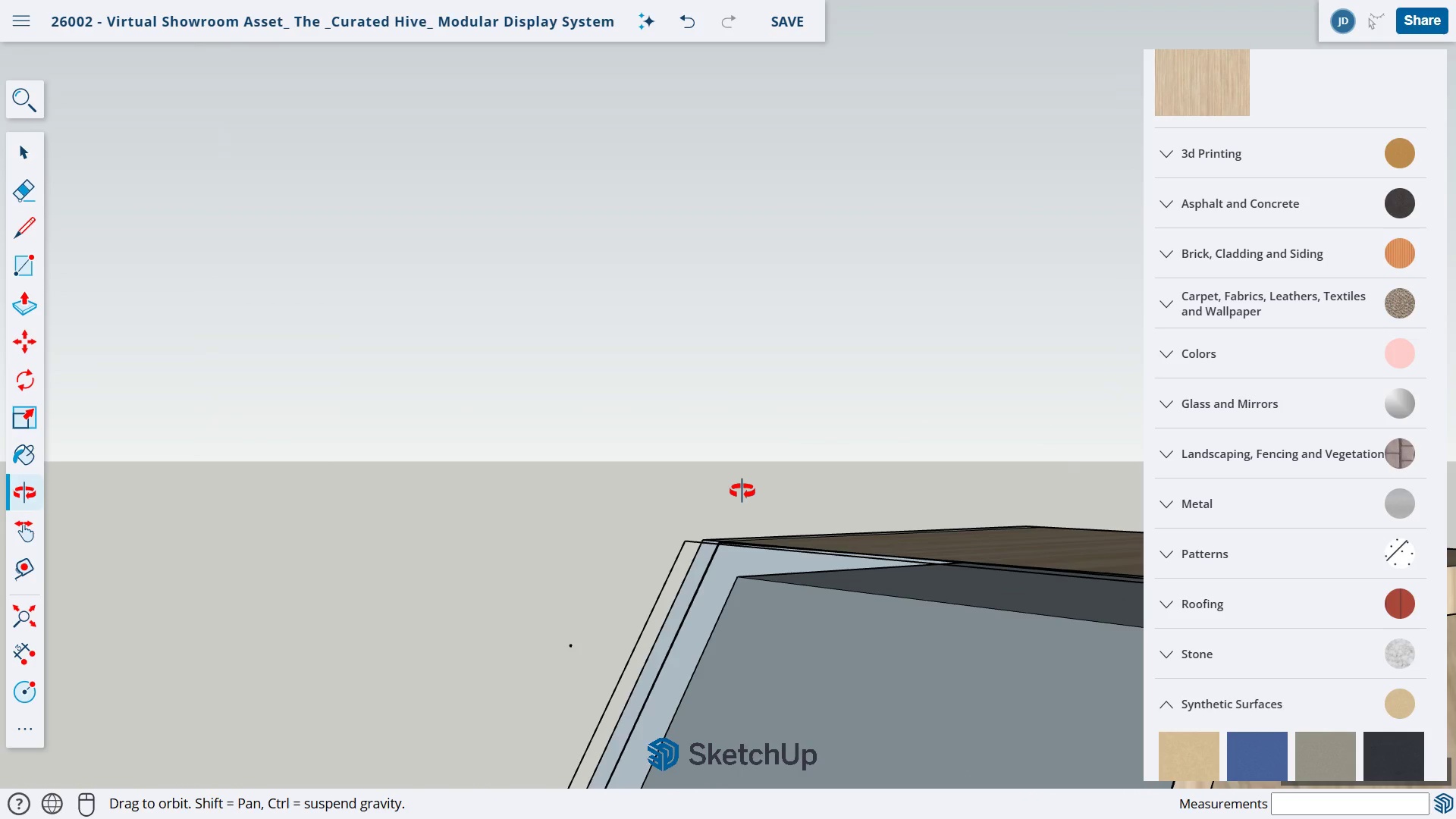 
left_click_drag(start_coordinate=[652, 461], to_coordinate=[686, 385])
 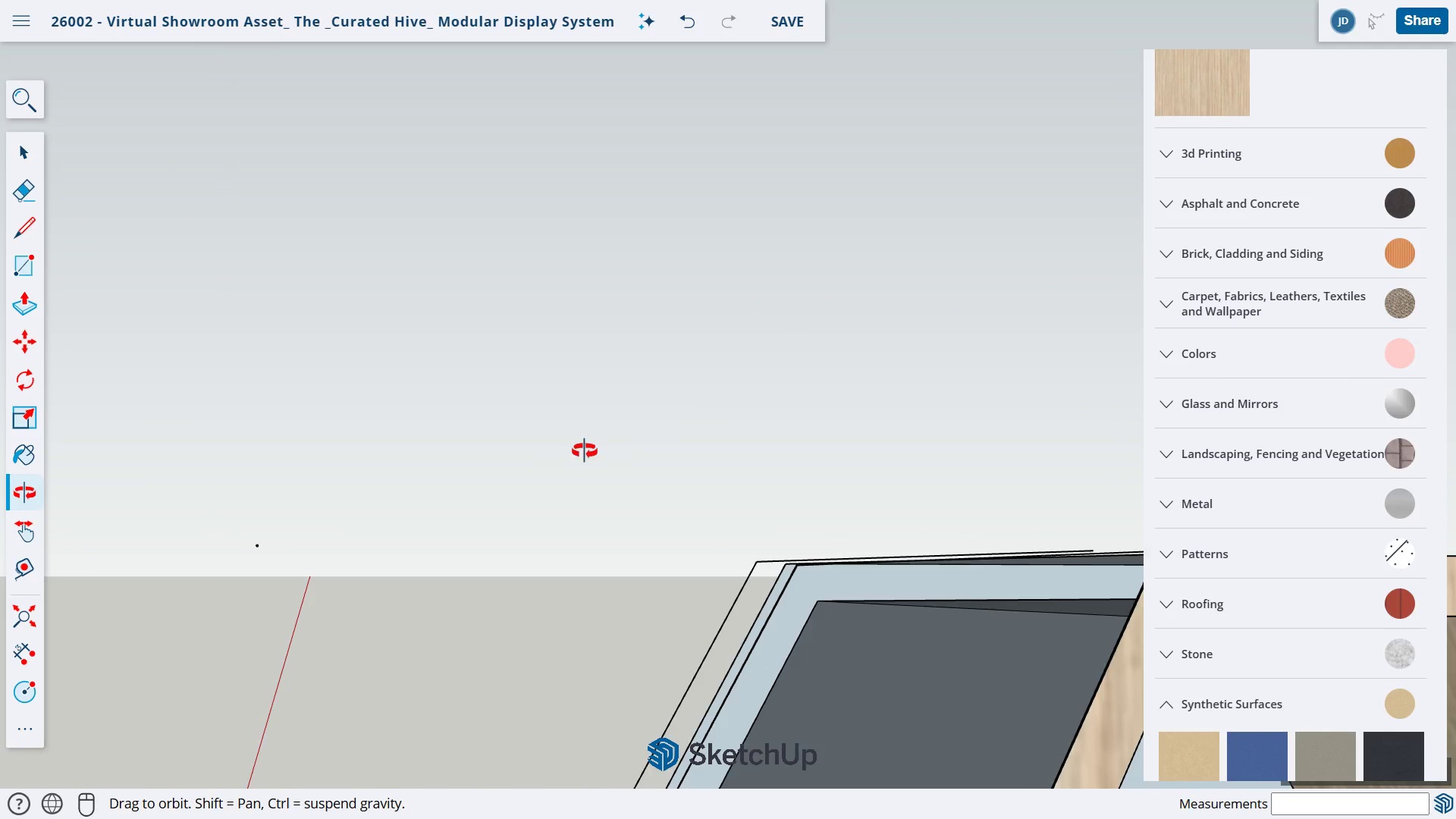 
left_click_drag(start_coordinate=[566, 443], to_coordinate=[1162, 648])
 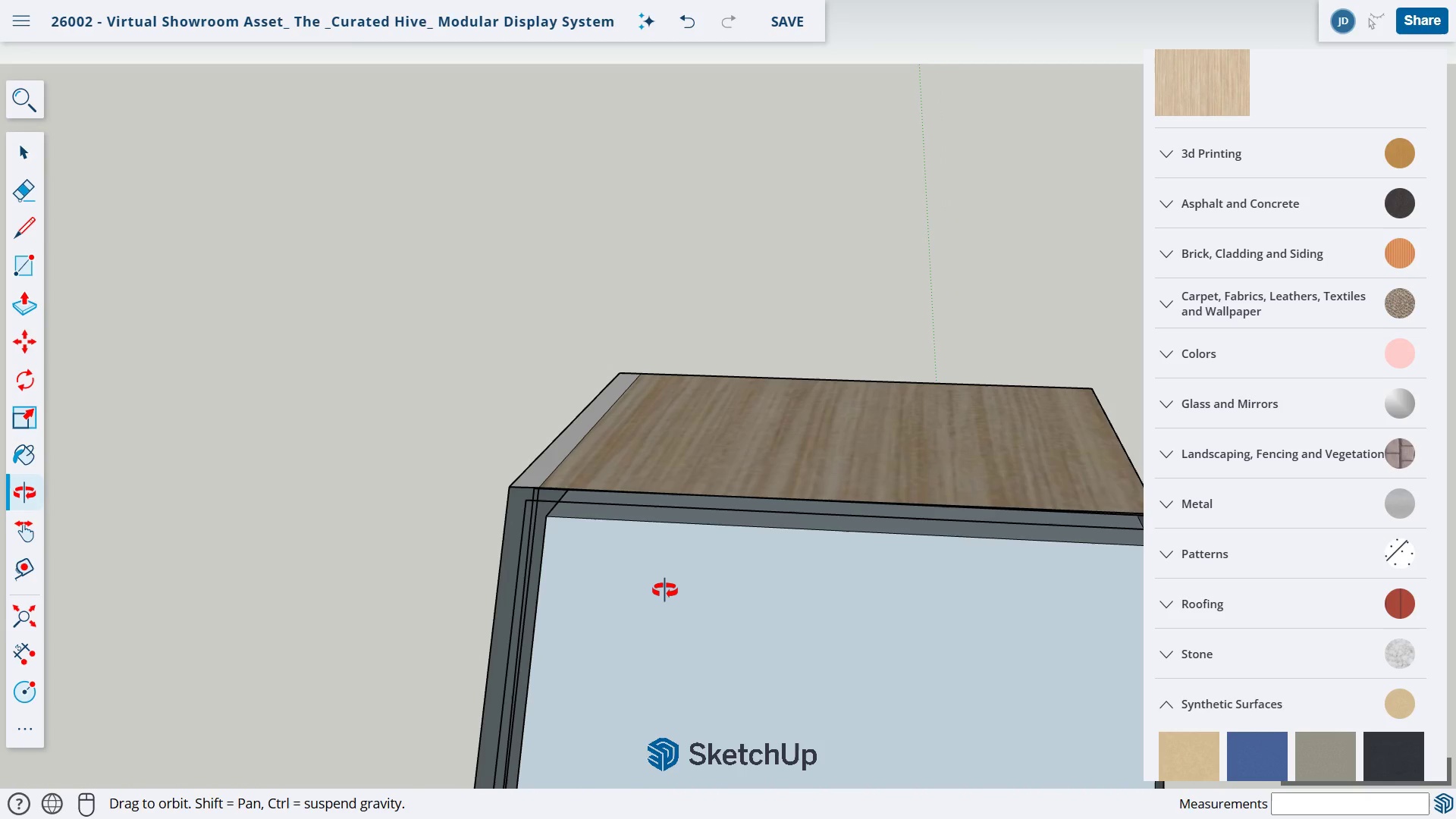 
left_click_drag(start_coordinate=[601, 591], to_coordinate=[1025, 589])
 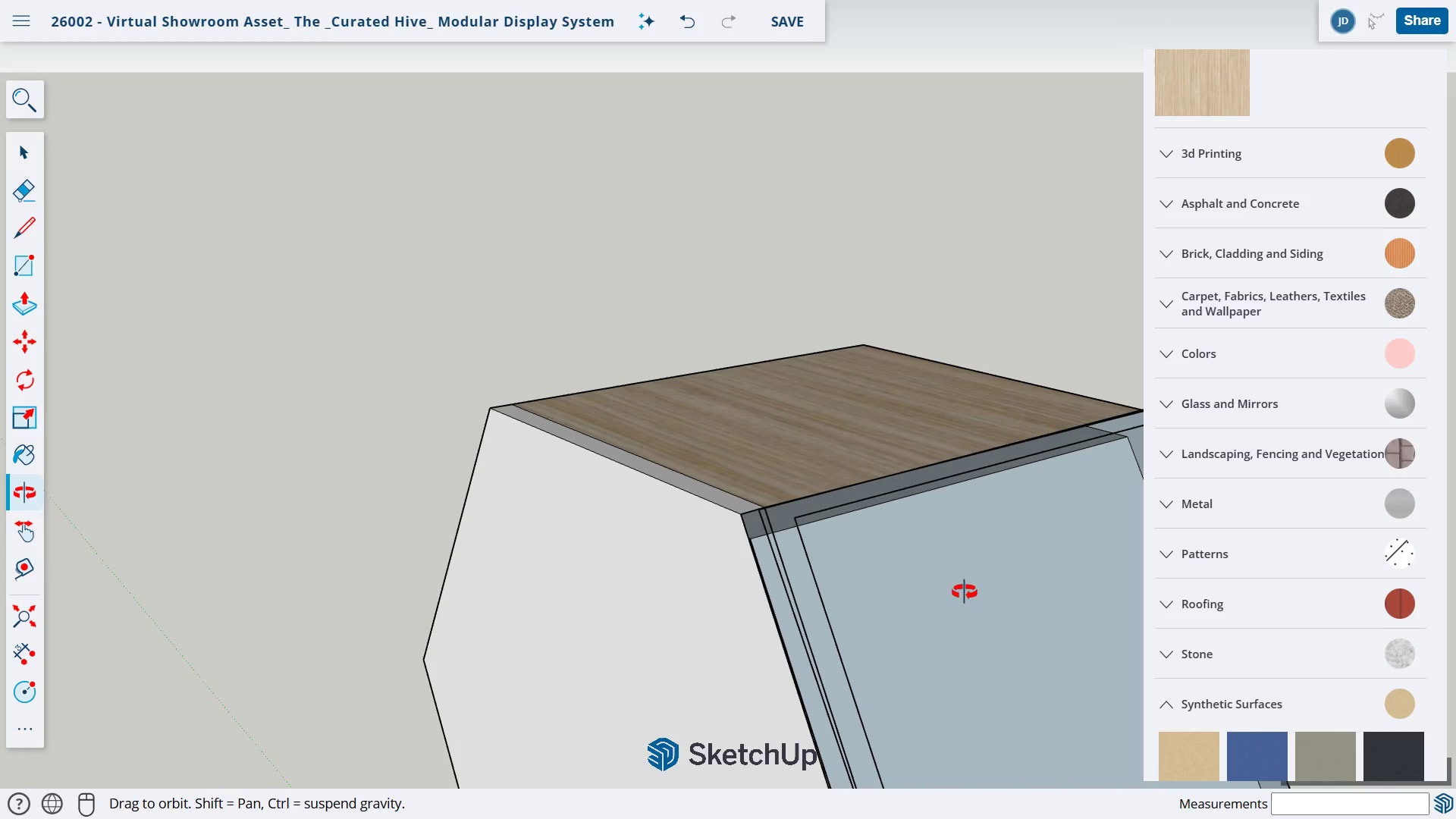 
key(E)
 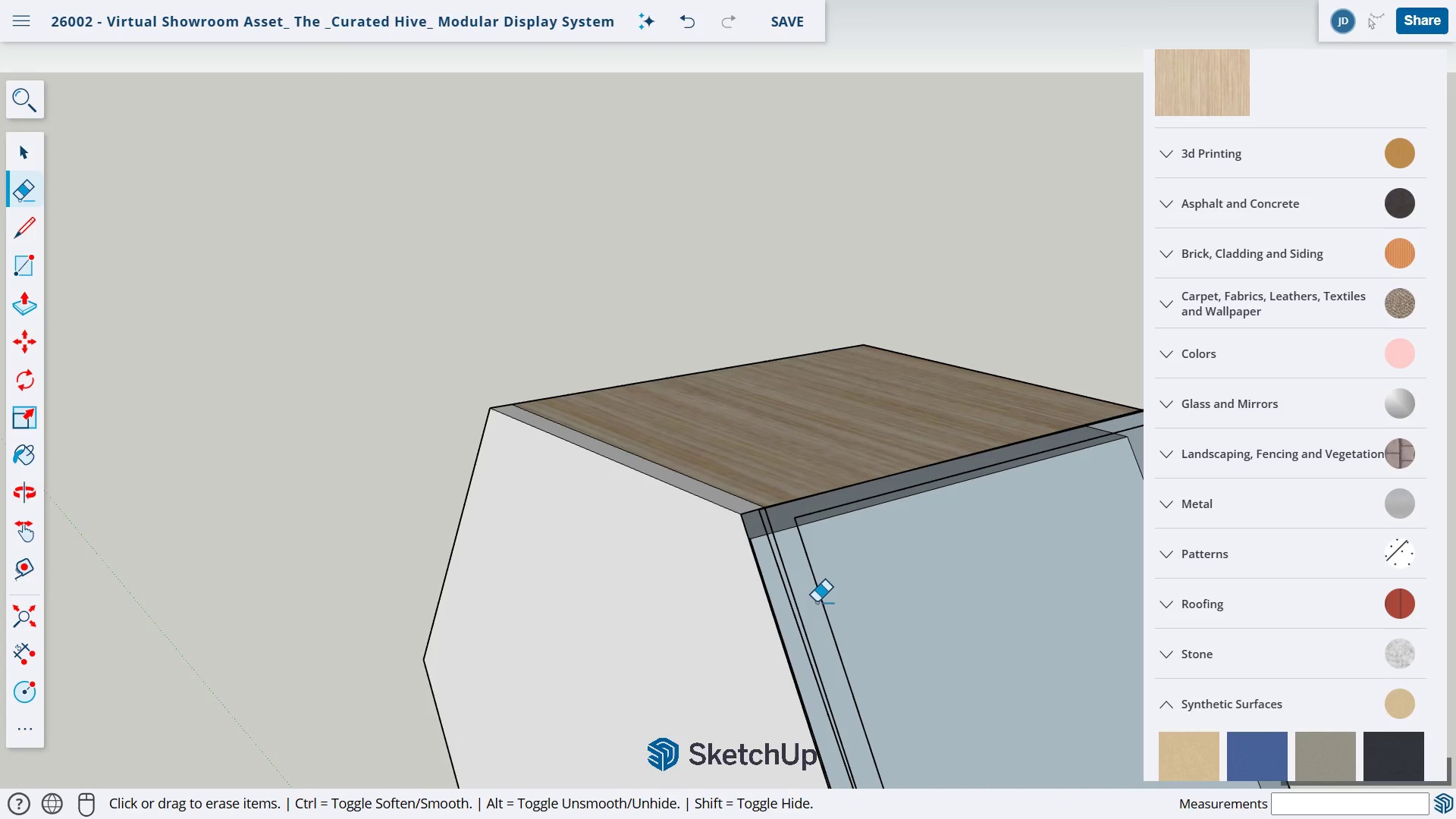 
left_click_drag(start_coordinate=[817, 602], to_coordinate=[826, 595])
 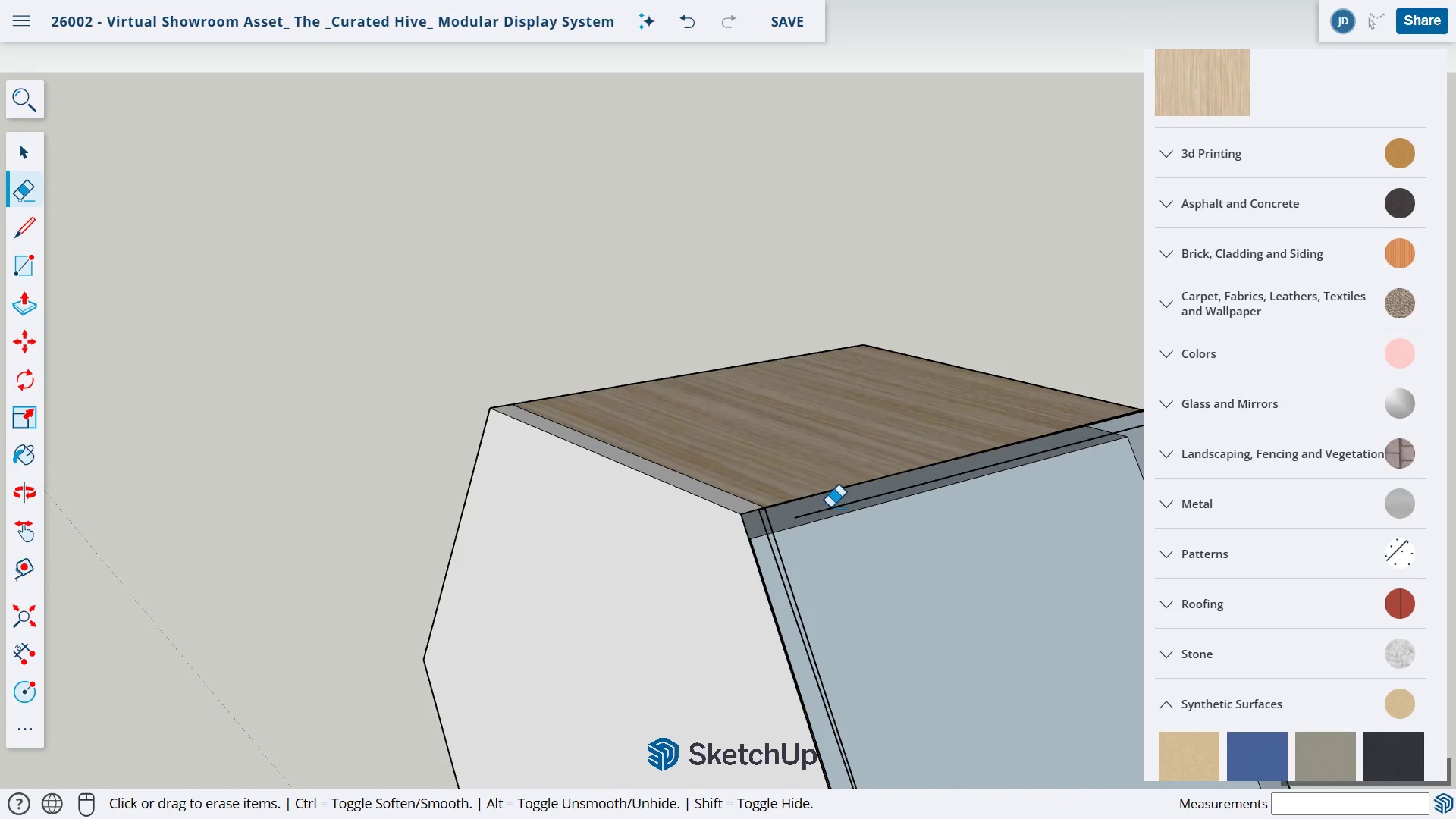 
left_click_drag(start_coordinate=[831, 507], to_coordinate=[833, 513])
 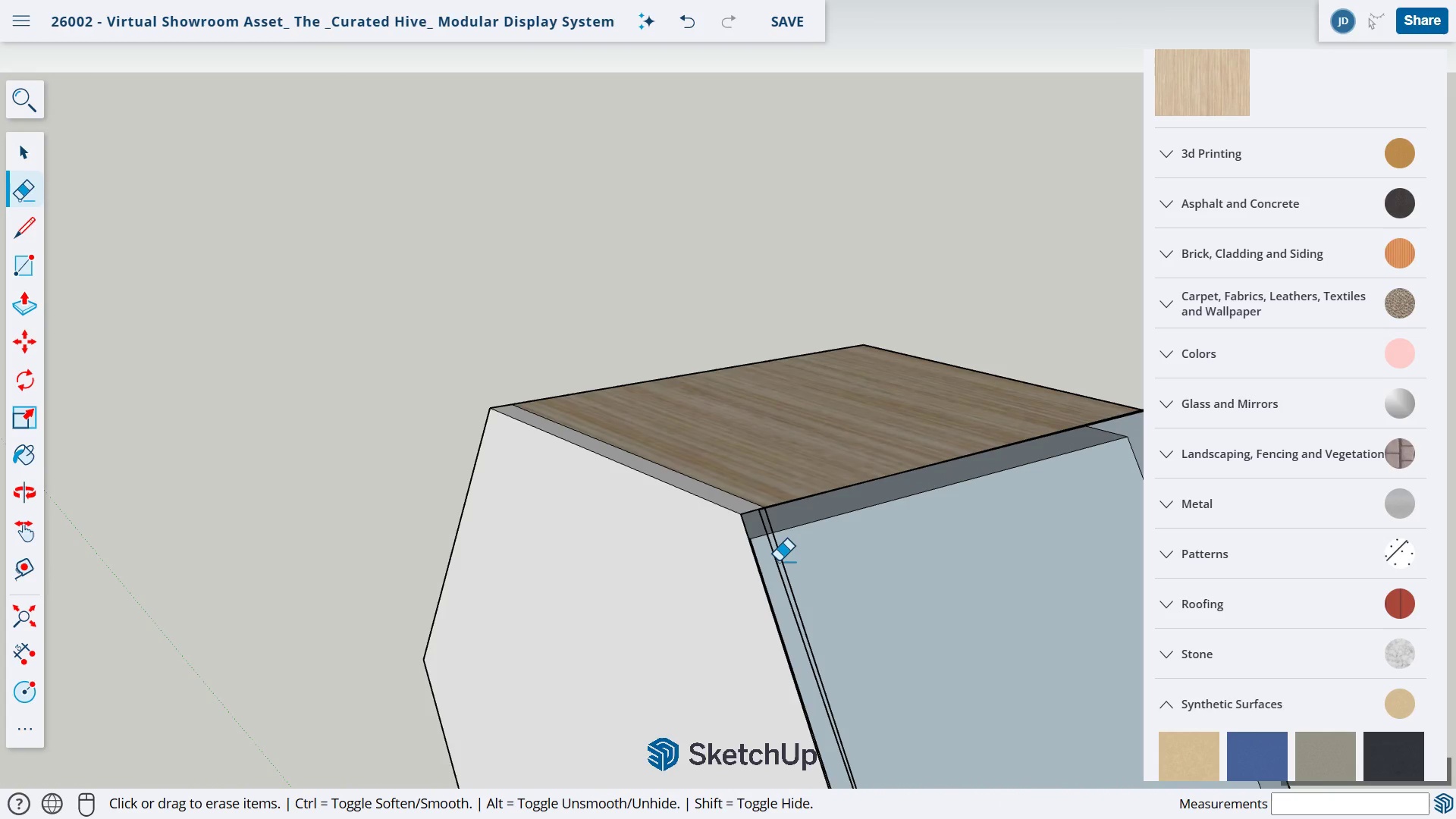 
left_click_drag(start_coordinate=[780, 561], to_coordinate=[784, 561])
 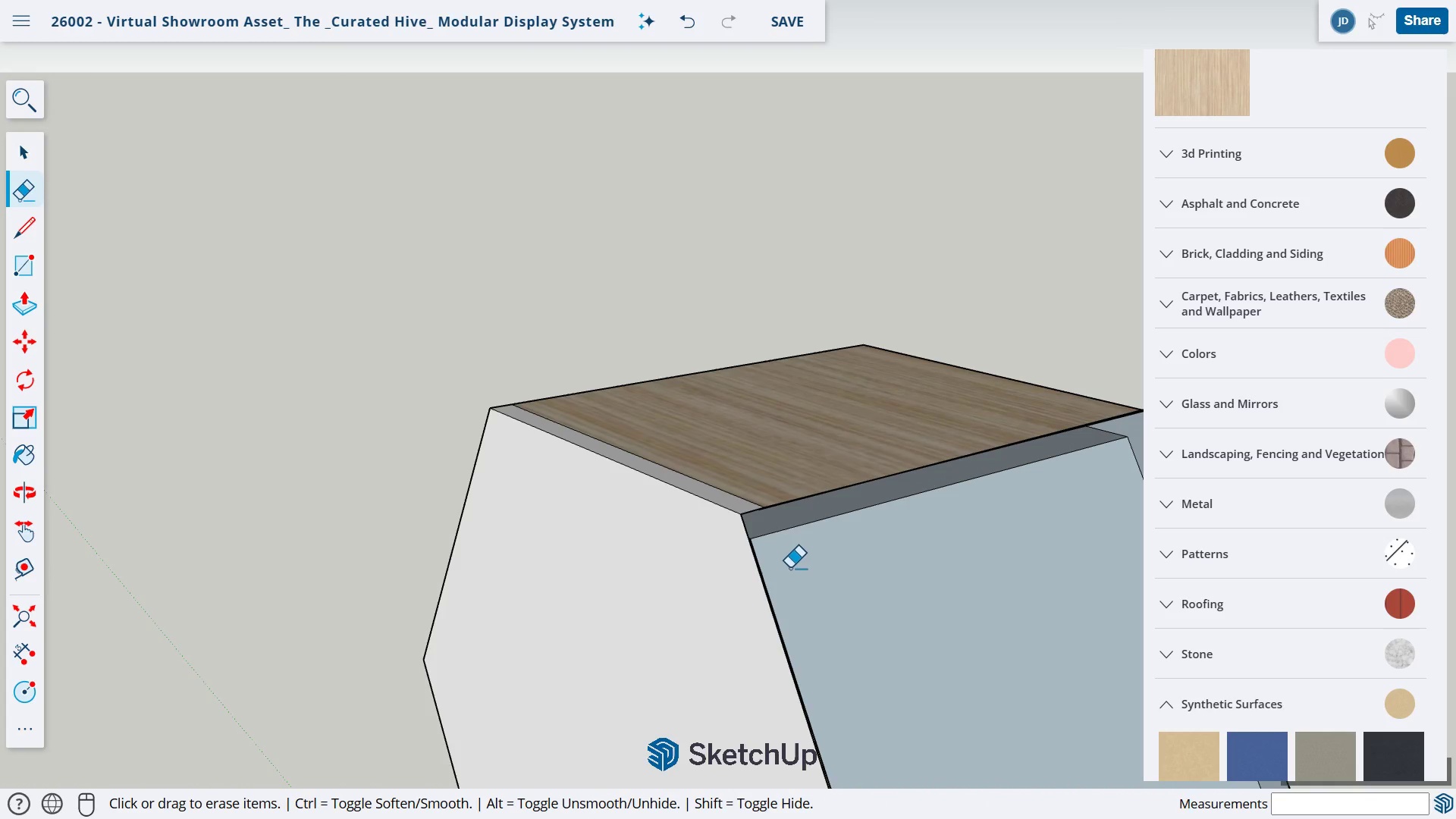 
scroll: coordinate [773, 545], scroll_direction: up, amount: 11.0
 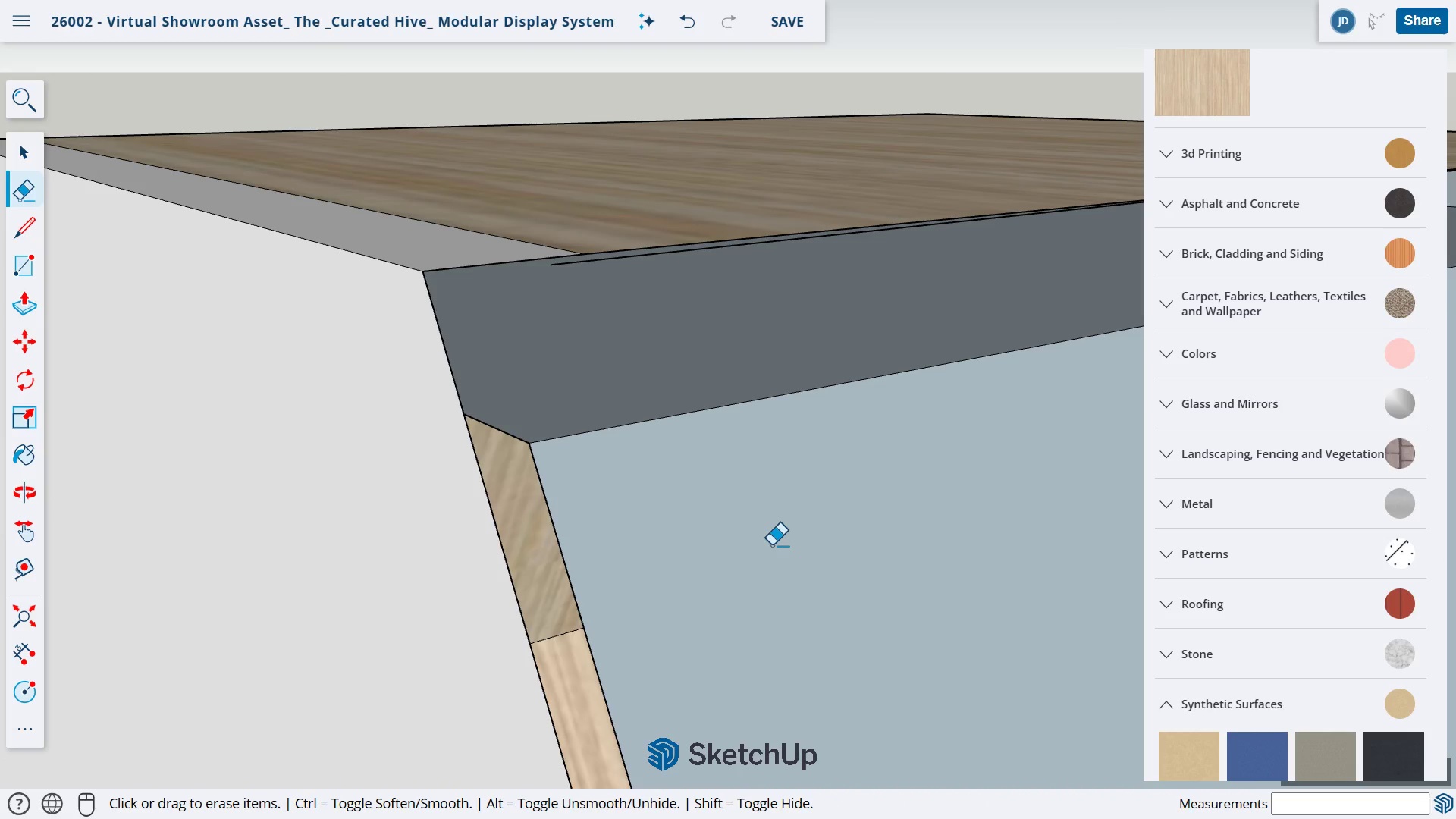 
scroll: coordinate [773, 545], scroll_direction: down, amount: 2.0
 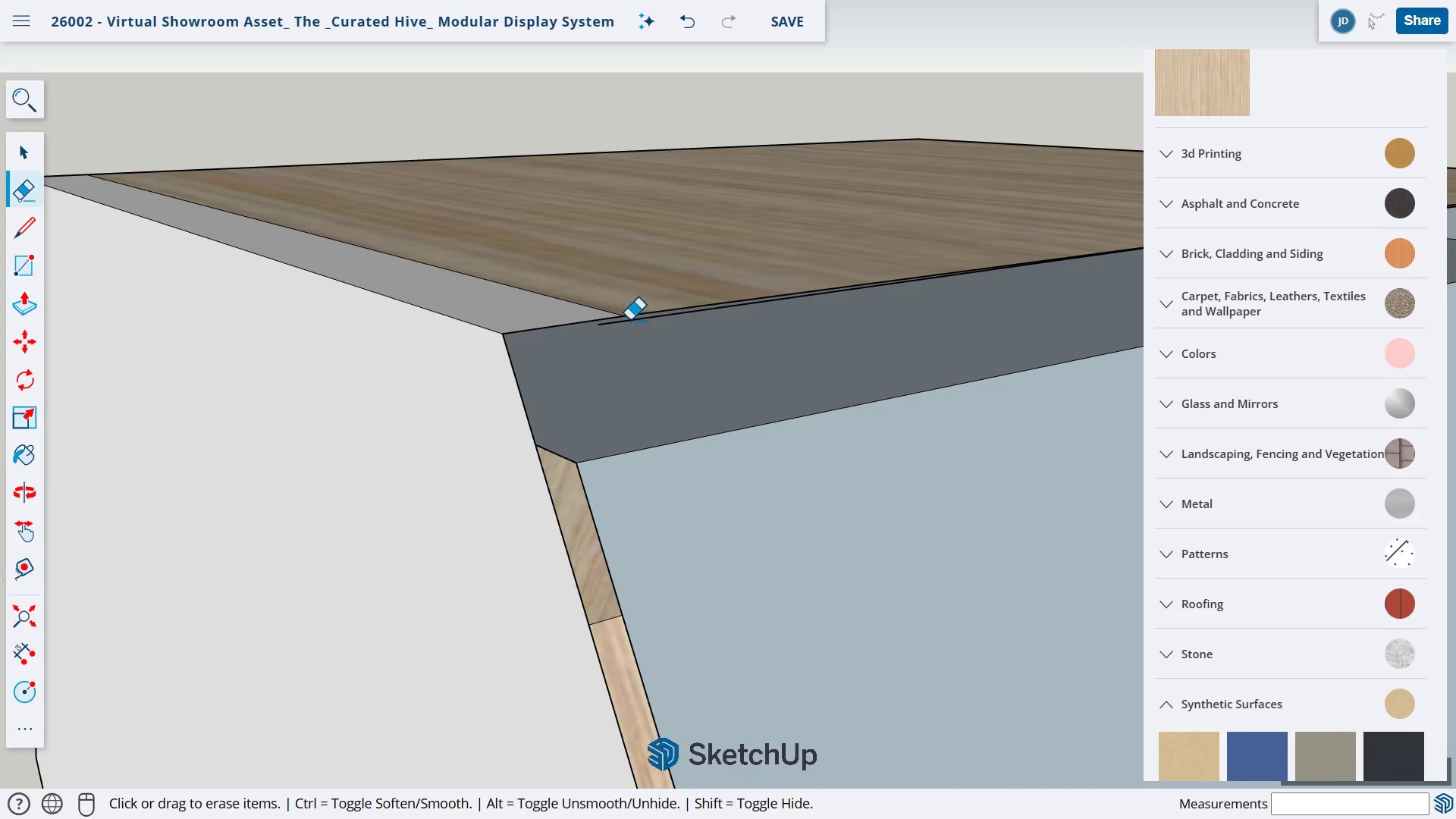 
left_click([631, 320])
 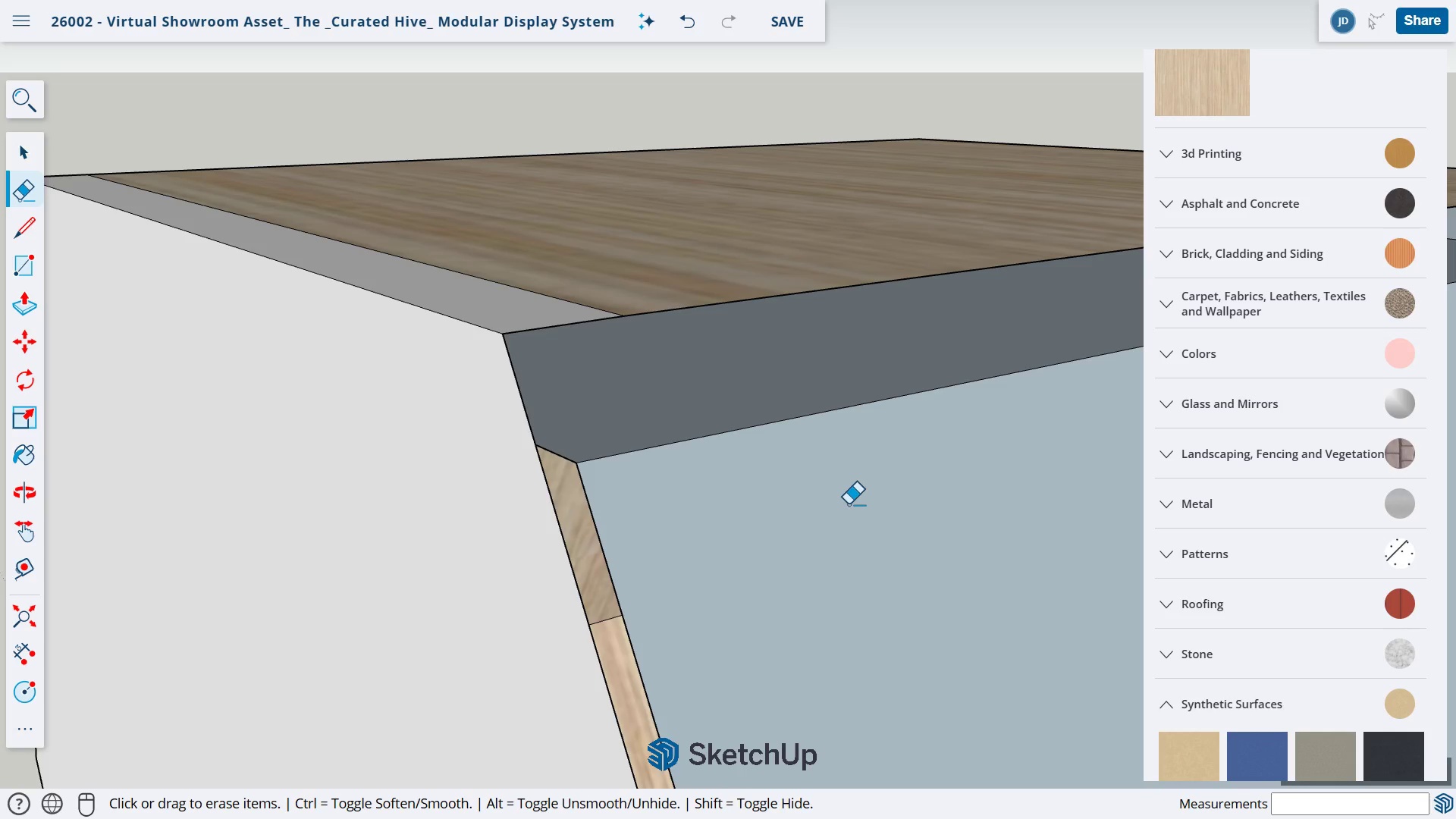 
key(H)
 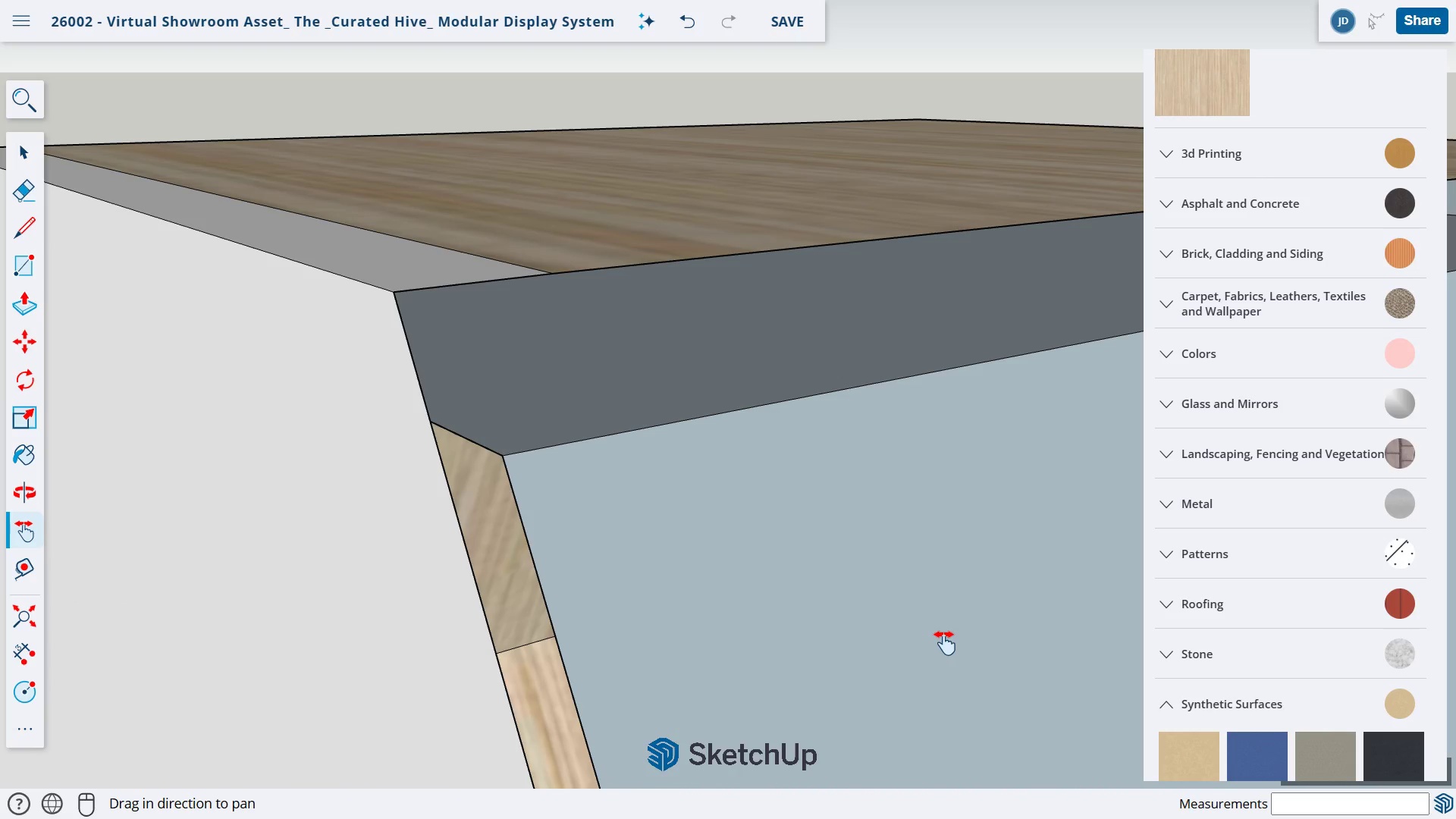 
left_click_drag(start_coordinate=[943, 635], to_coordinate=[557, 167])
 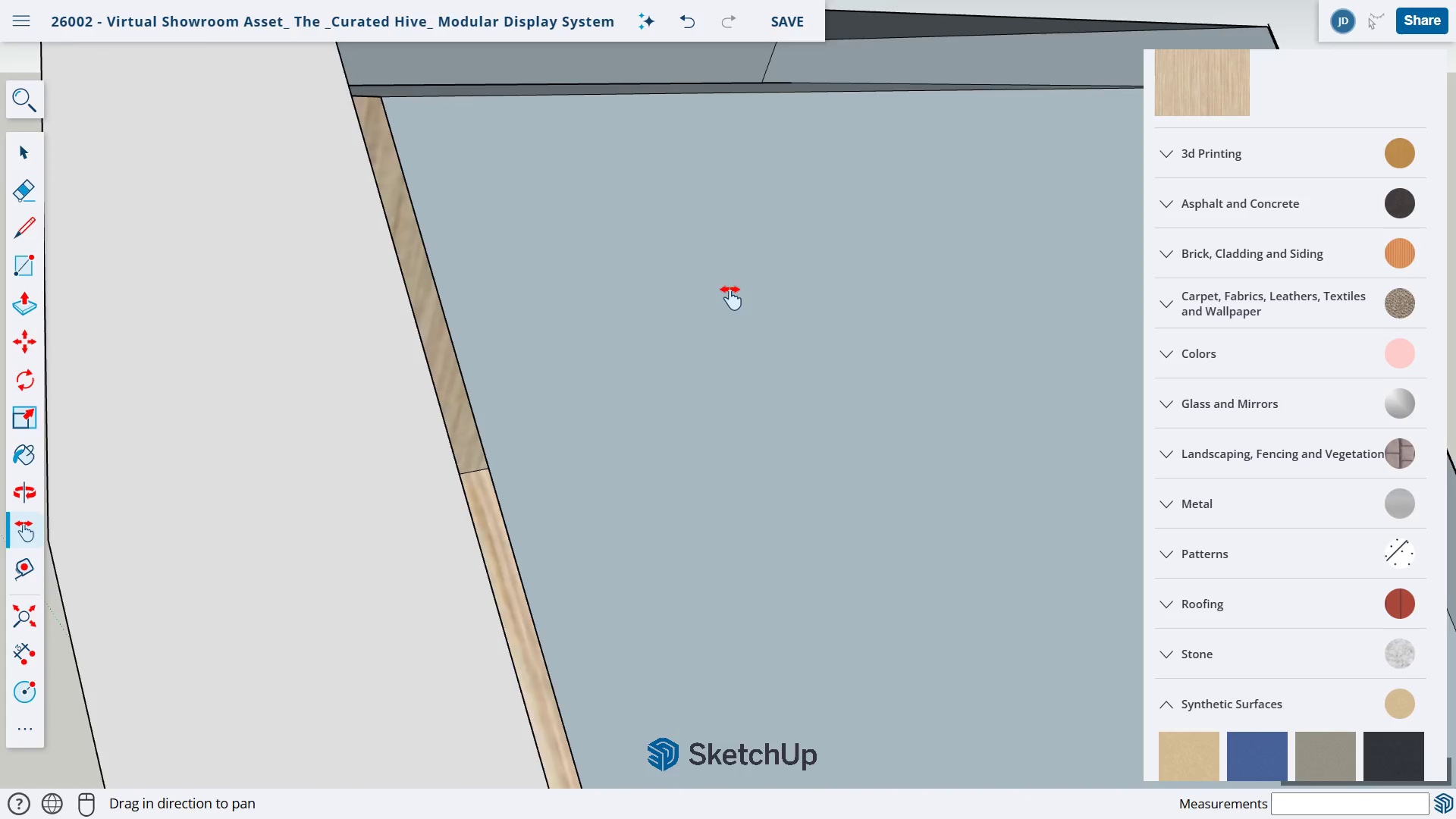 
scroll: coordinate [861, 505], scroll_direction: none, amount: 0.0
 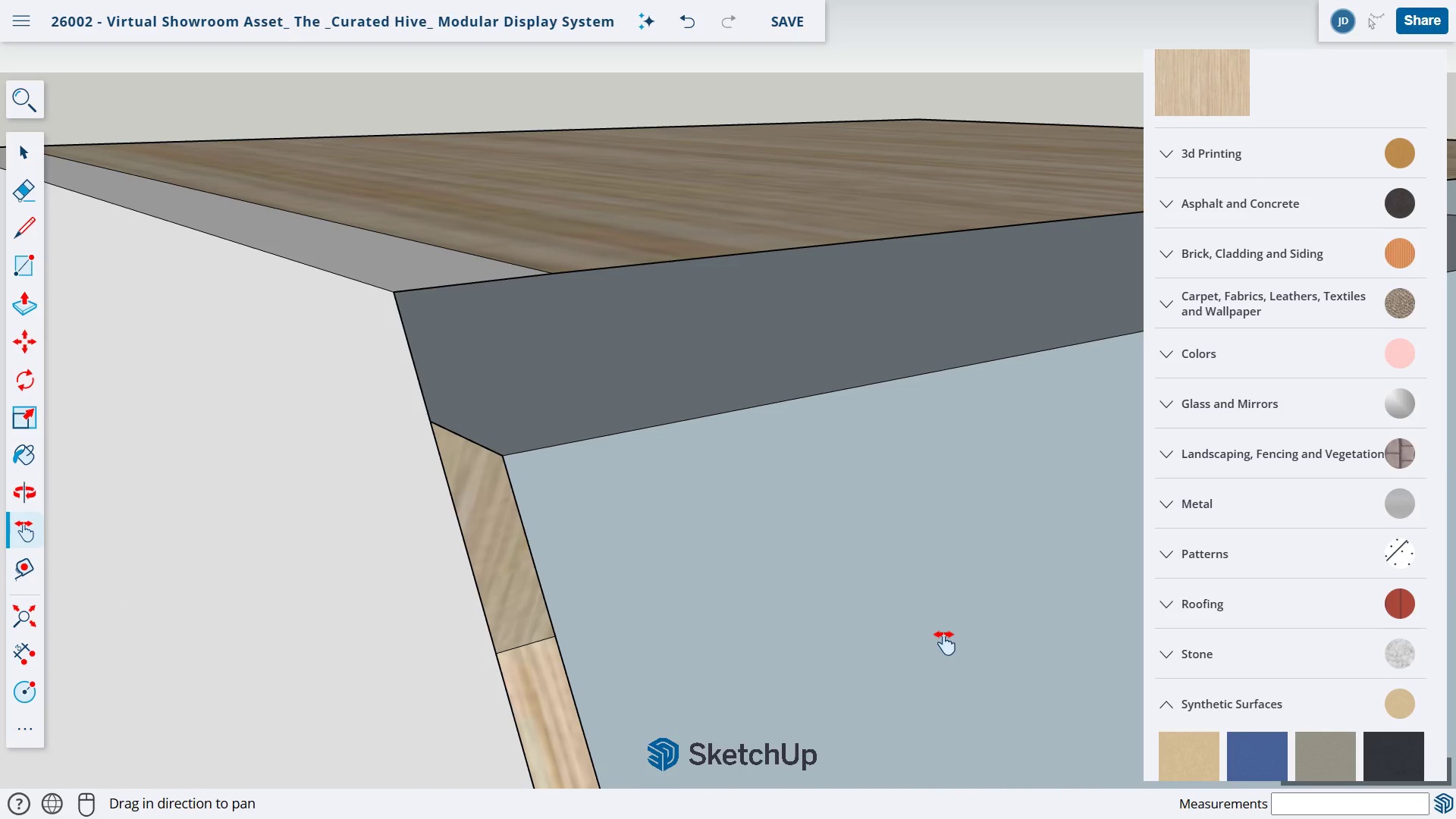 
left_click_drag(start_coordinate=[855, 396], to_coordinate=[737, 364])
 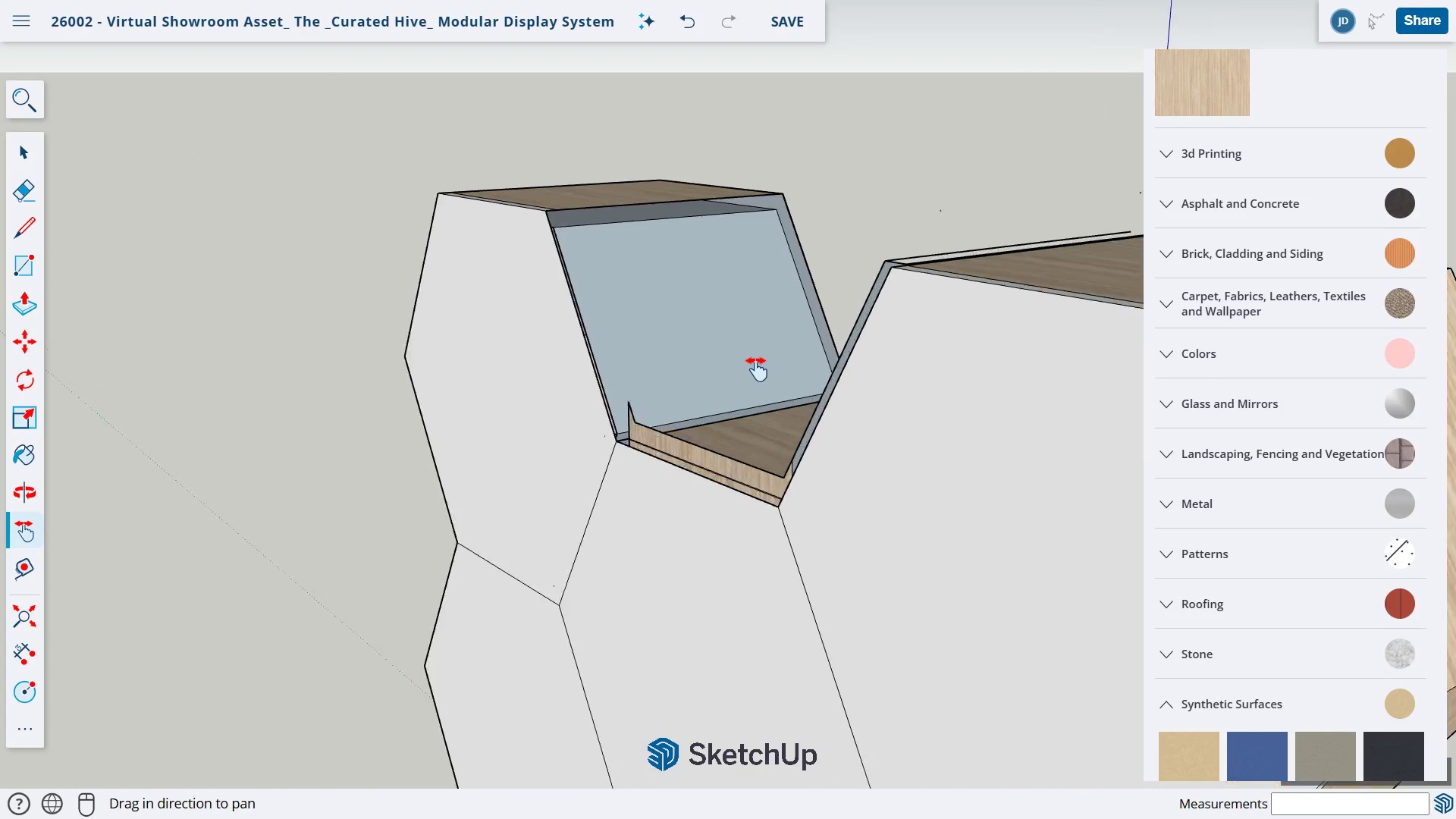 
scroll: coordinate [783, 334], scroll_direction: down, amount: 19.0
 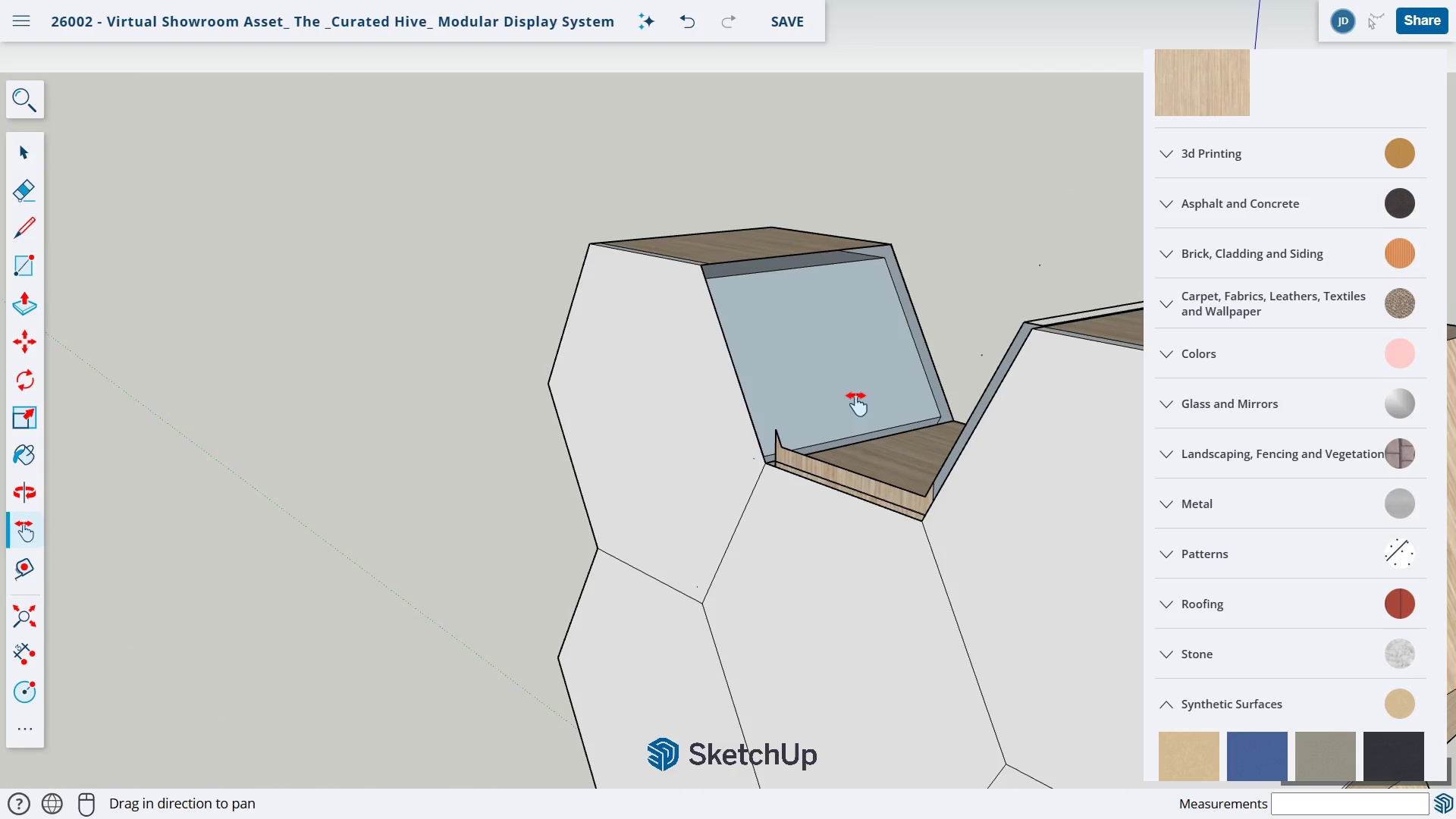 
scroll: coordinate [755, 361], scroll_direction: up, amount: 7.0
 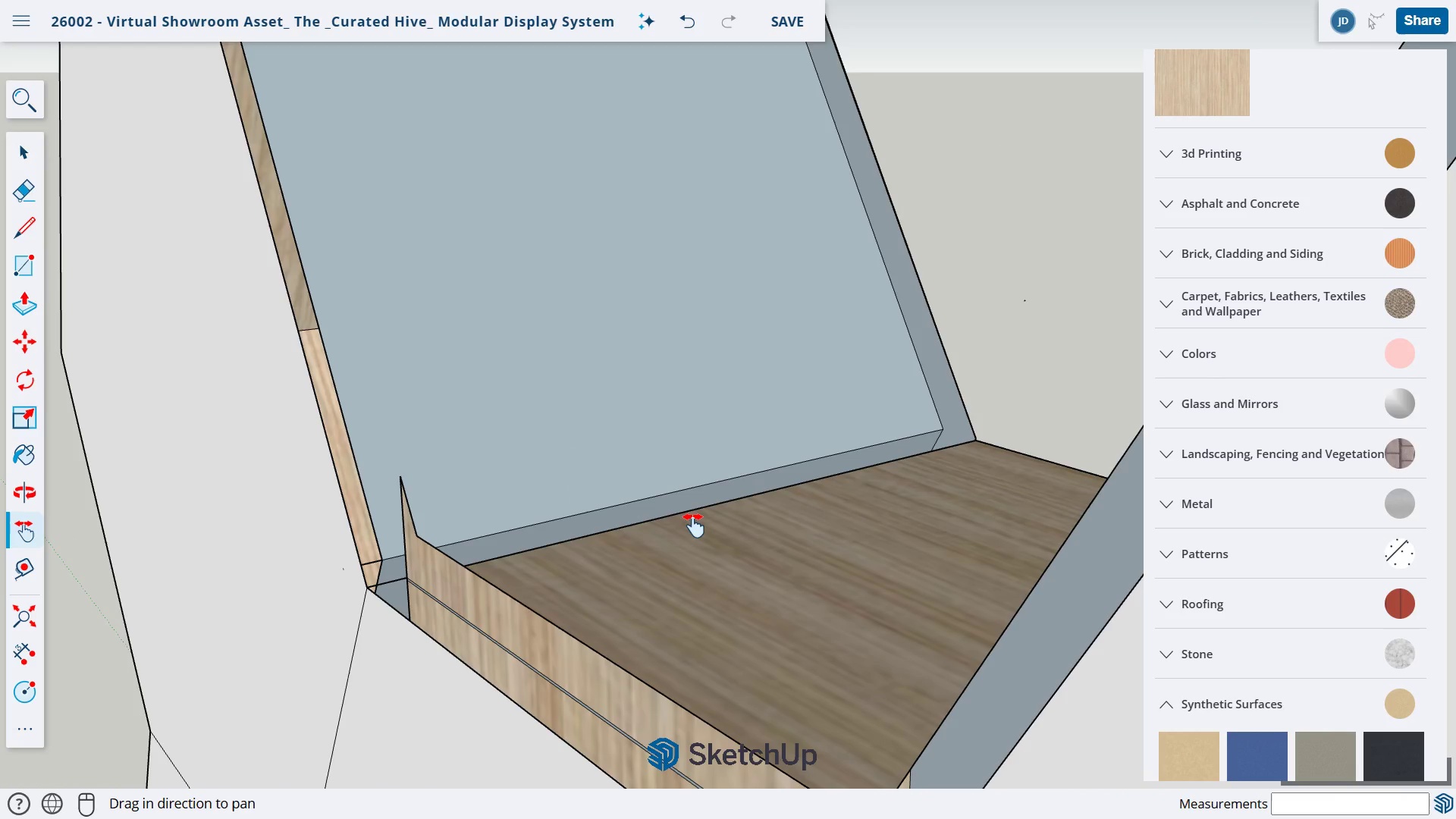 
left_click_drag(start_coordinate=[679, 544], to_coordinate=[719, 390])
 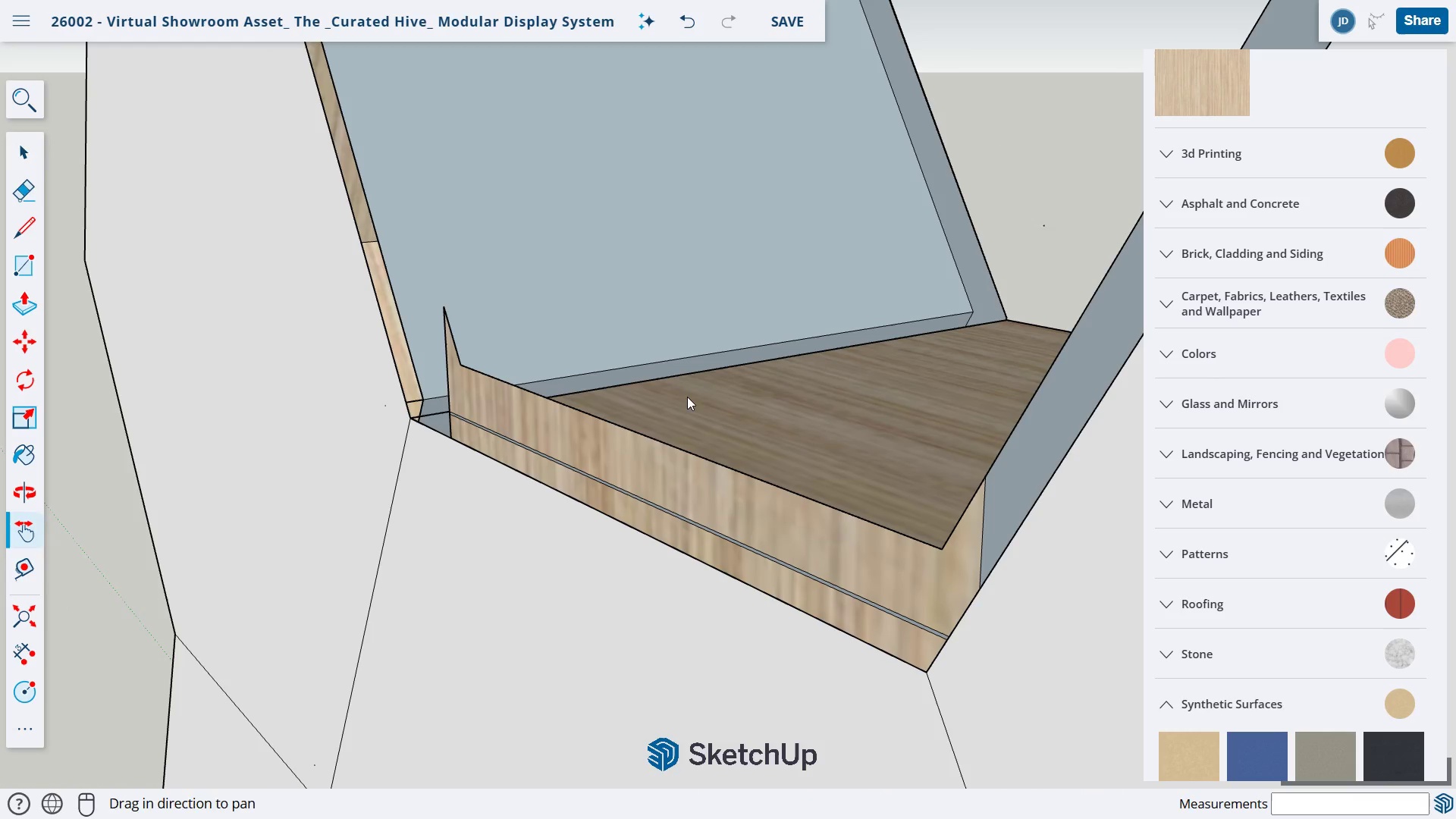 
key(E)
 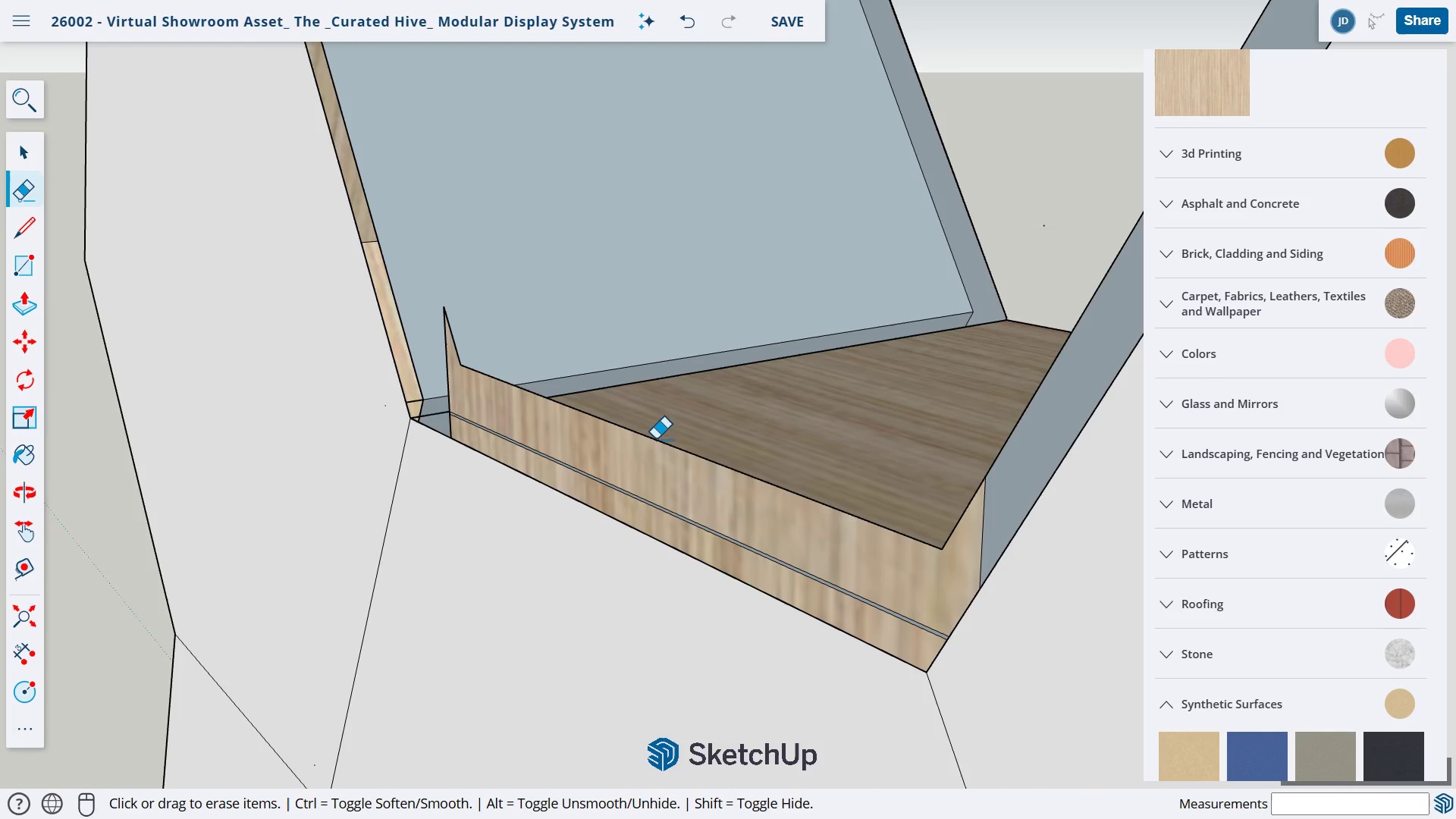 
left_click_drag(start_coordinate=[657, 439], to_coordinate=[654, 445])
 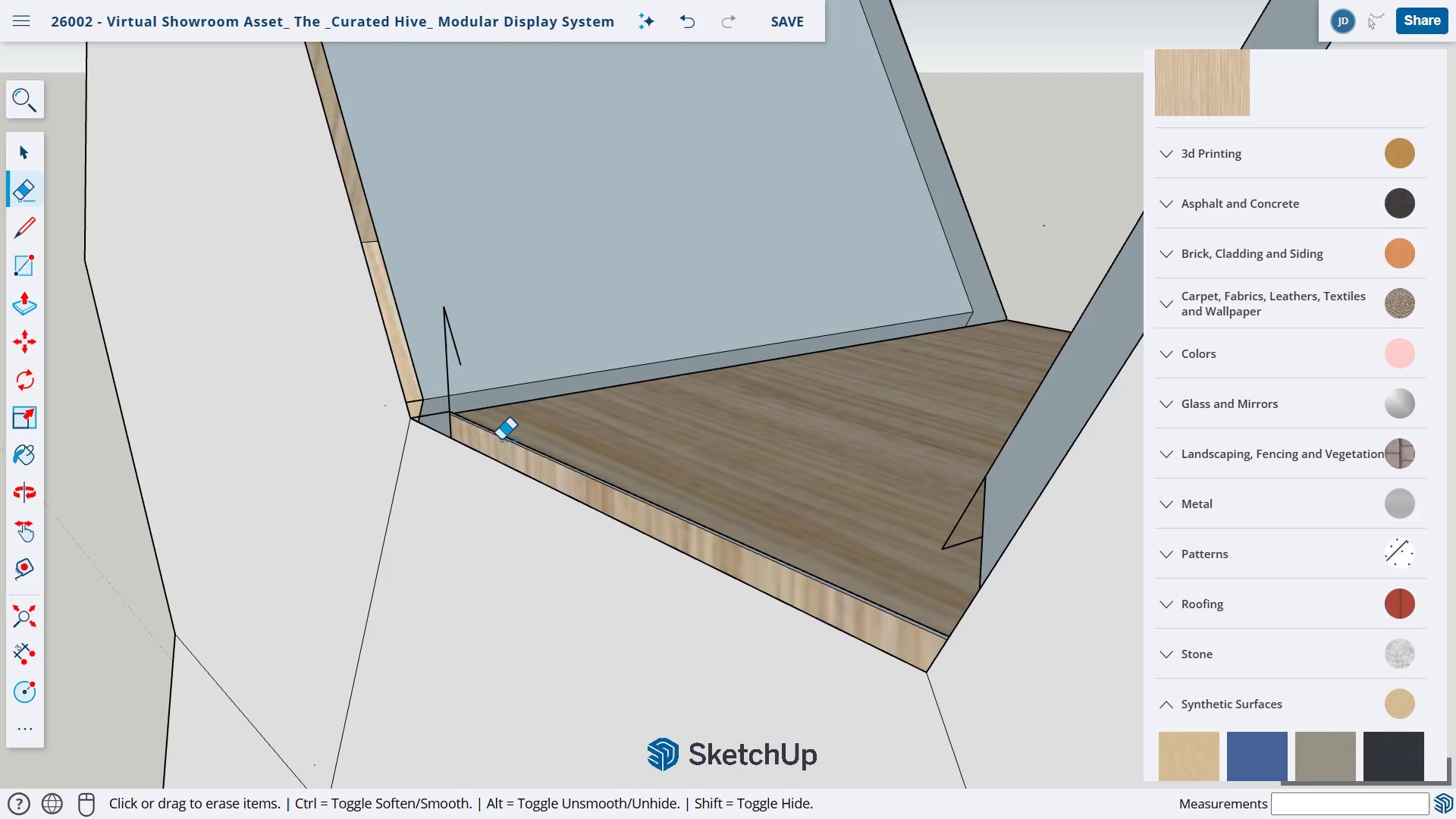 
left_click_drag(start_coordinate=[508, 441], to_coordinate=[541, 435])
 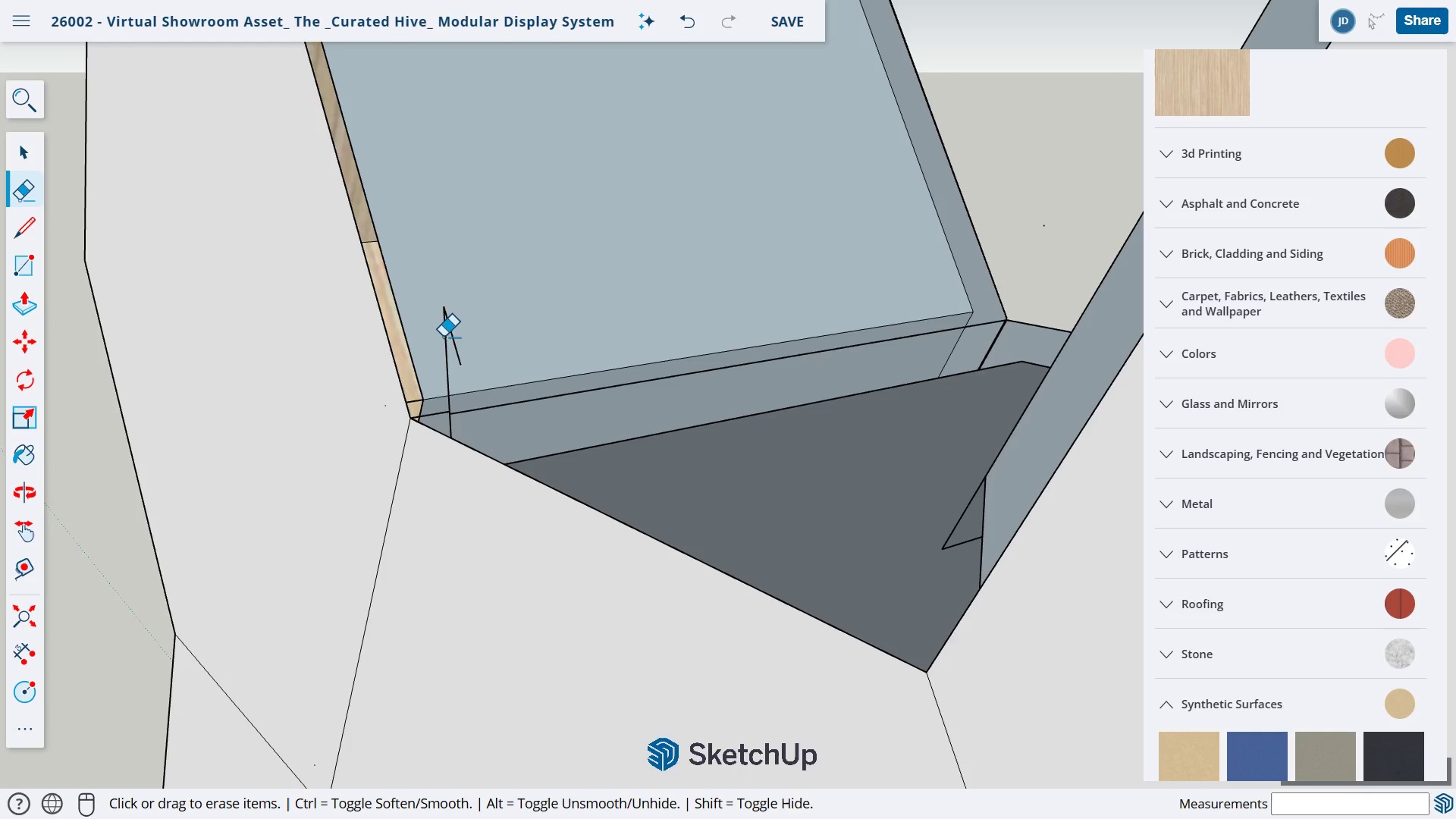 
left_click_drag(start_coordinate=[444, 331], to_coordinate=[462, 329])
 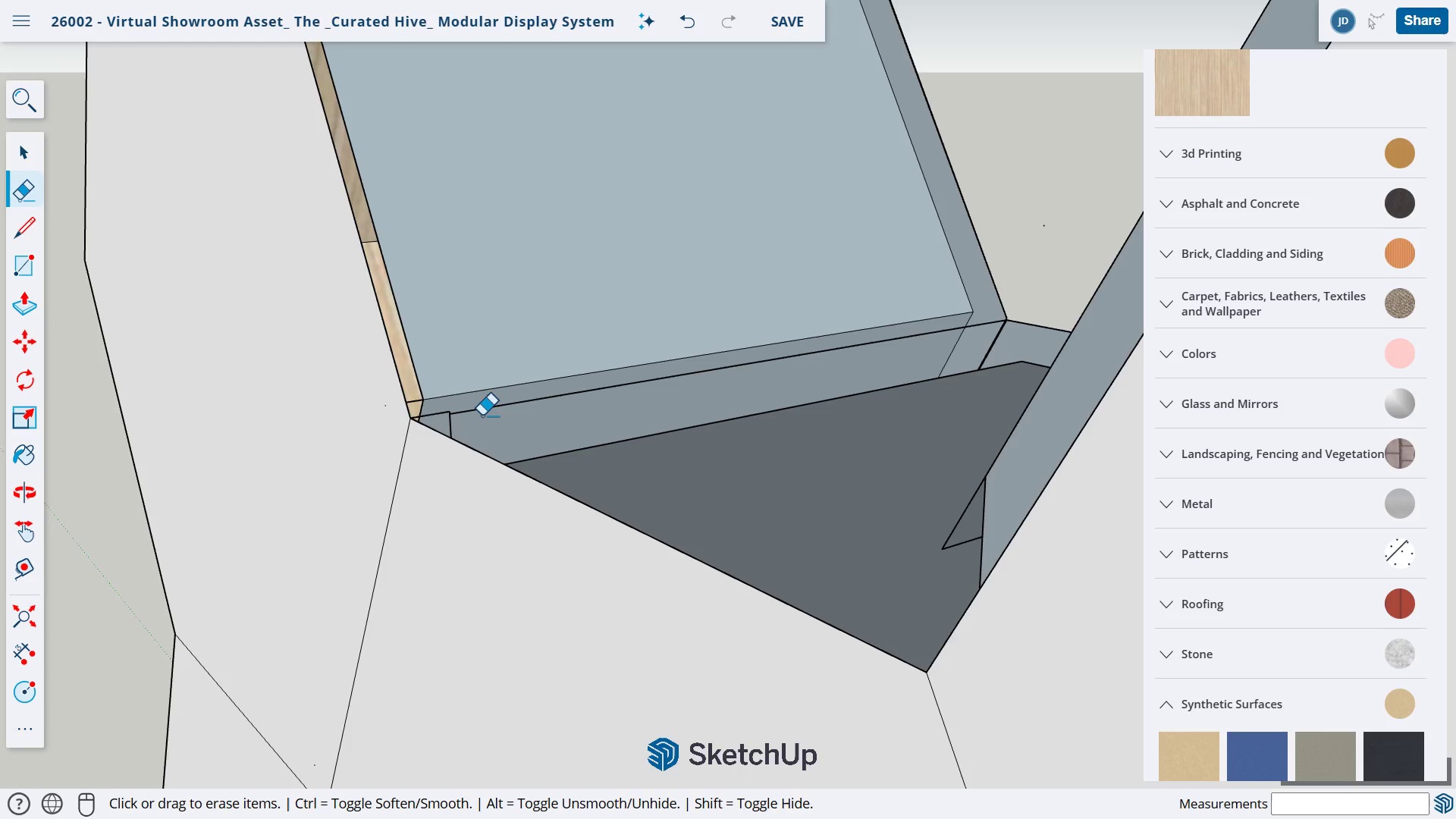 
left_click_drag(start_coordinate=[444, 413], to_coordinate=[442, 405])
 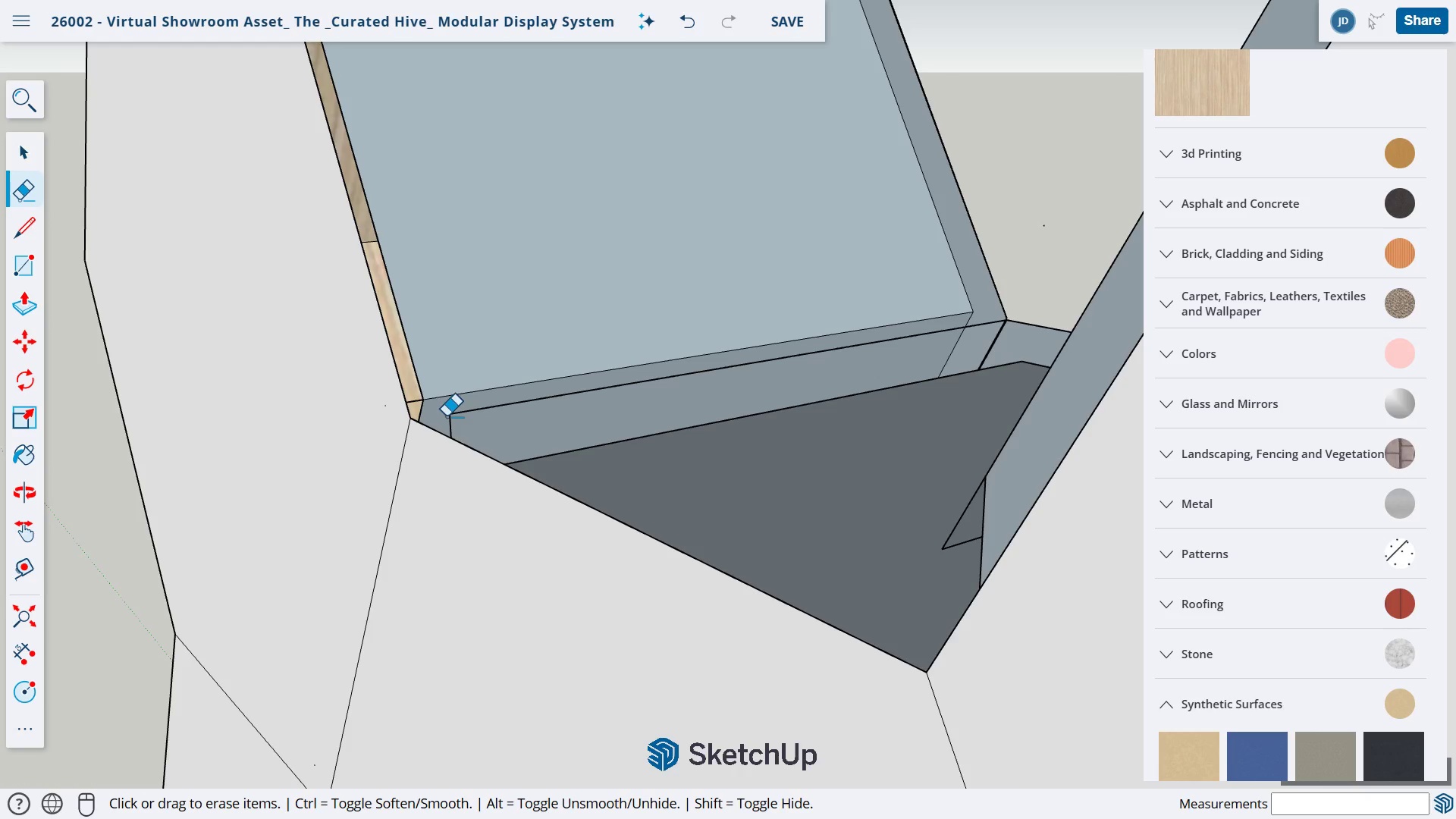 
left_click_drag(start_coordinate=[447, 416], to_coordinate=[460, 419])
 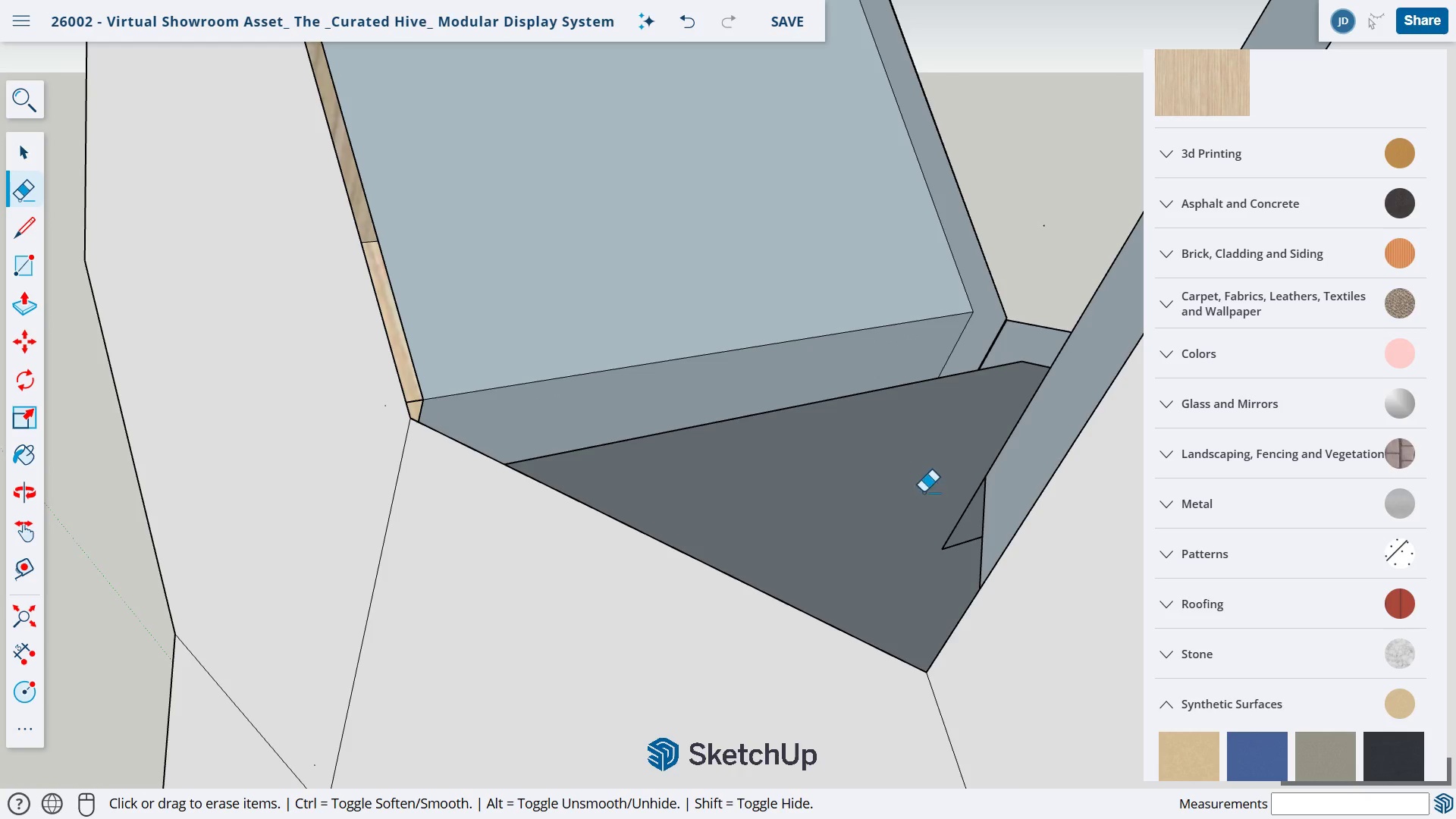 
left_click_drag(start_coordinate=[971, 489], to_coordinate=[985, 488])
 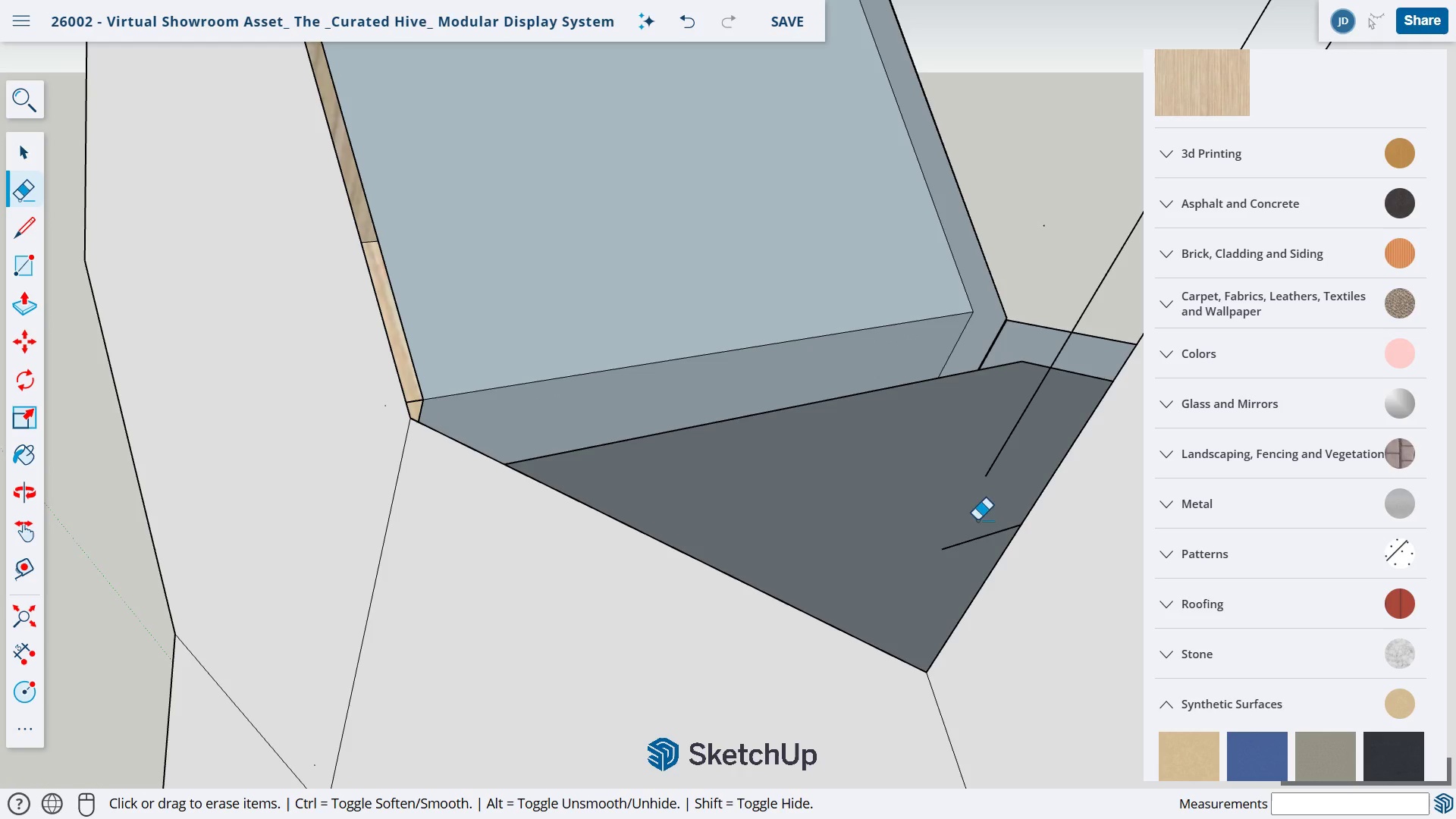 
left_click_drag(start_coordinate=[976, 525], to_coordinate=[978, 545])
 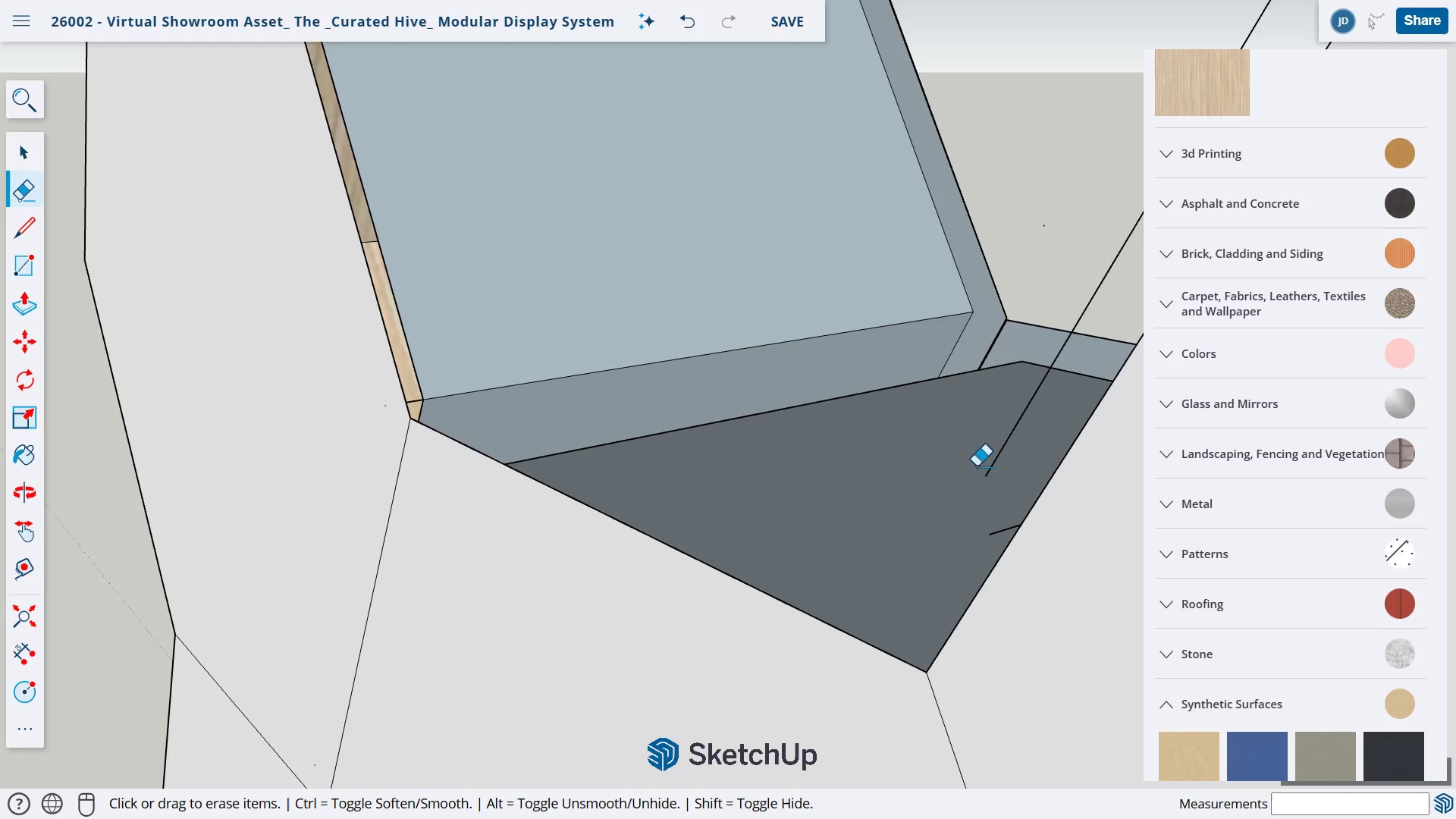 
left_click_drag(start_coordinate=[977, 466], to_coordinate=[998, 487])
 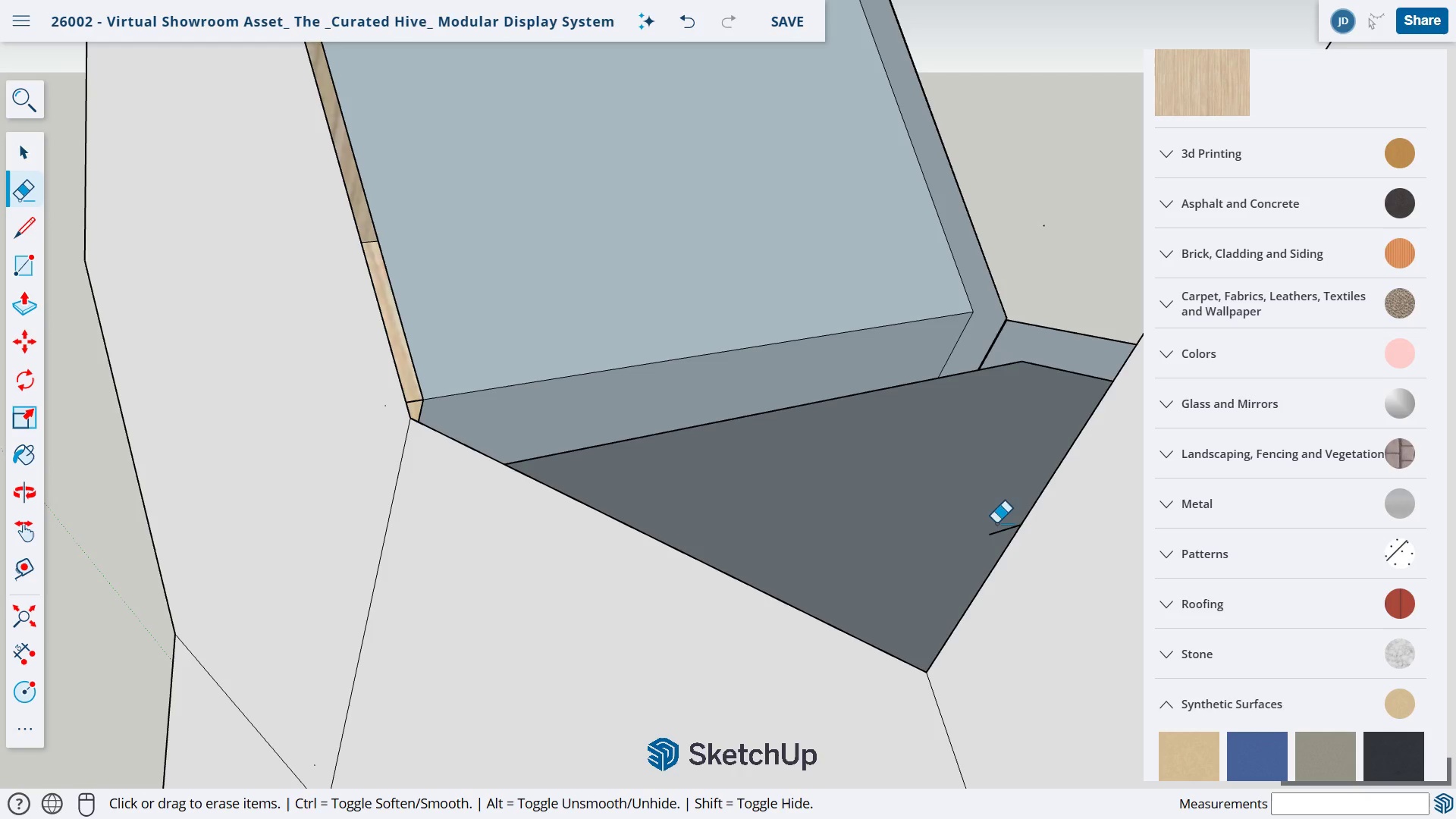 
left_click_drag(start_coordinate=[998, 524], to_coordinate=[1007, 551])
 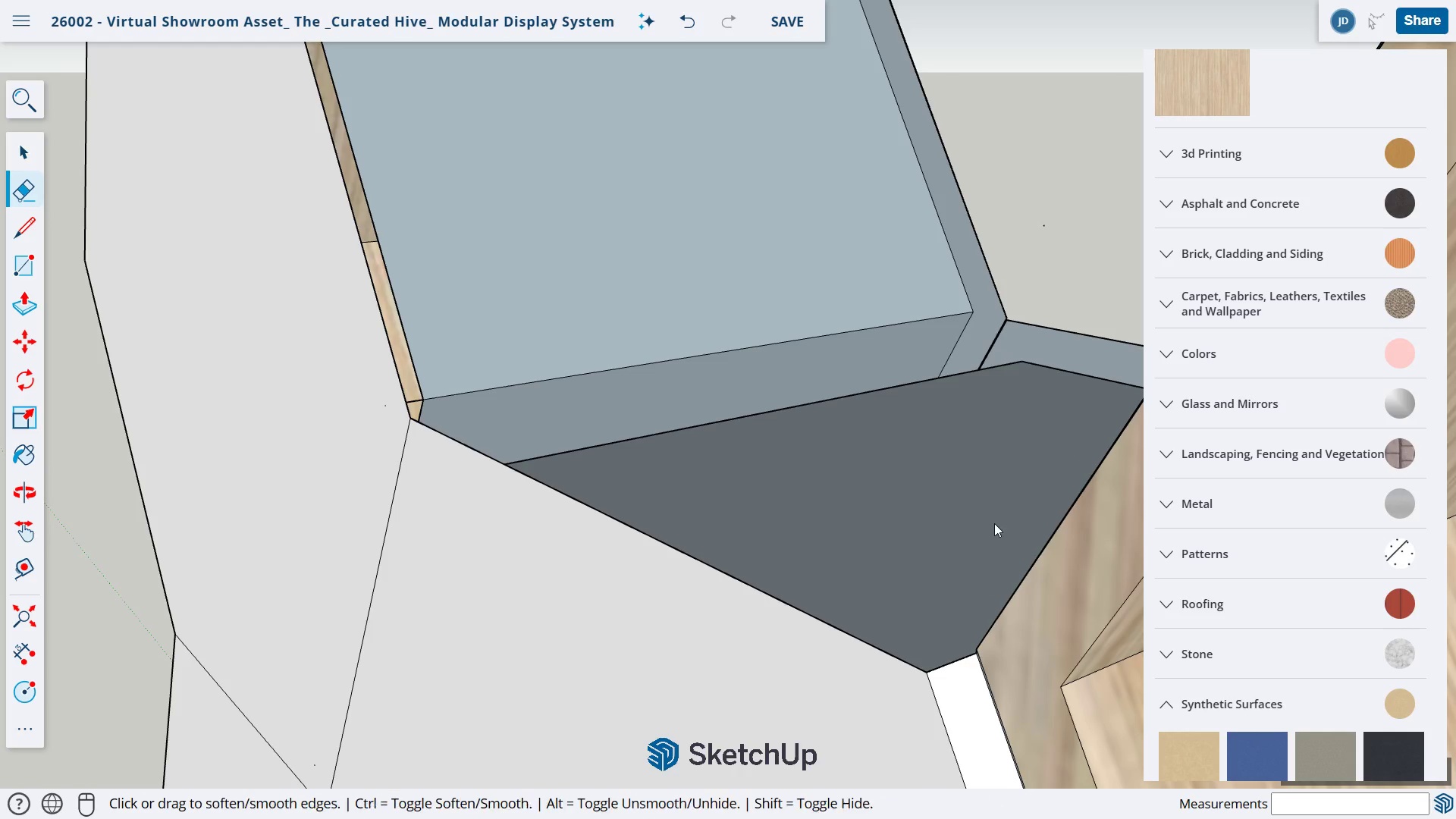 
key(Control+ControlLeft)
 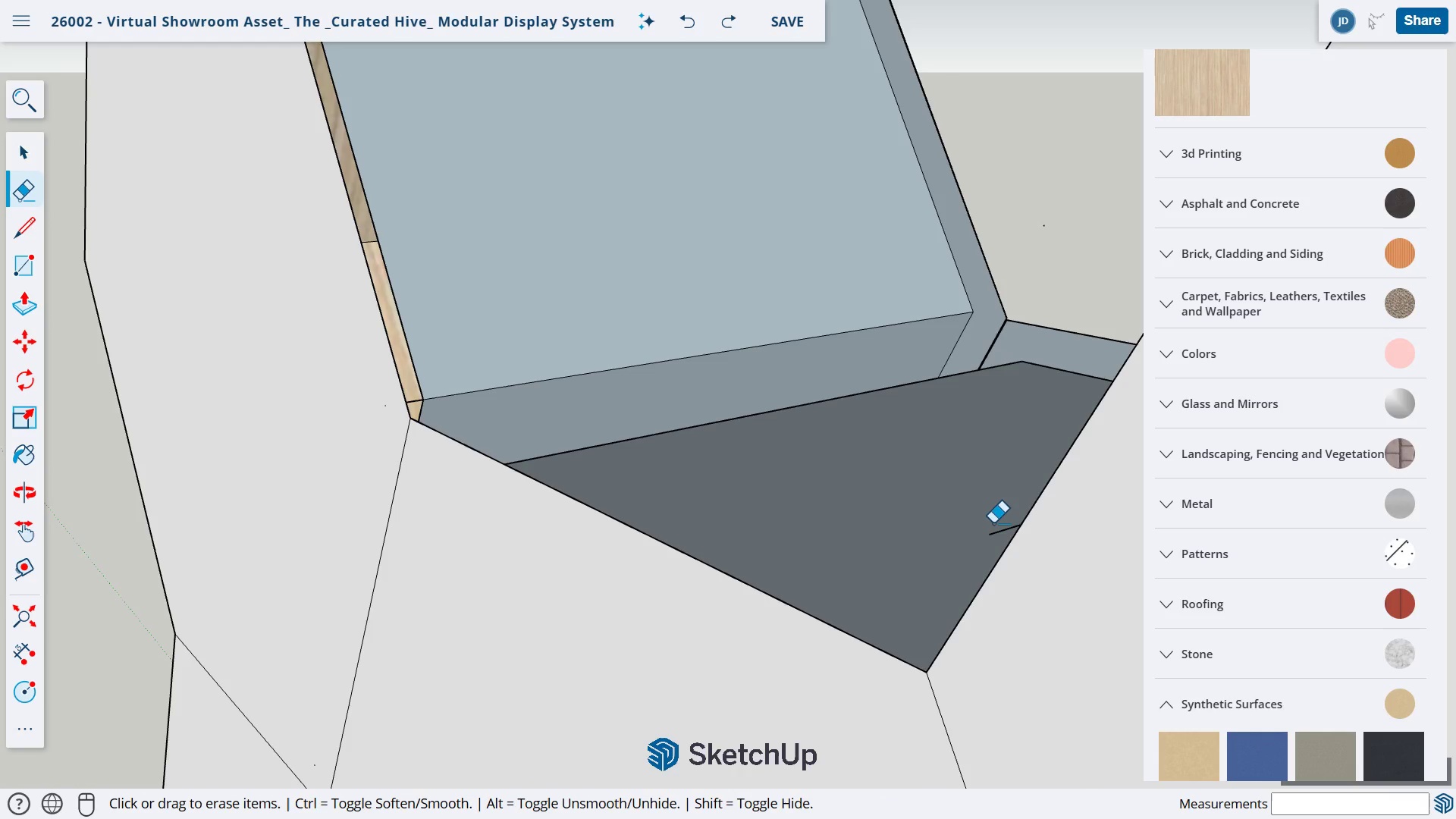 
key(Control+Z)
 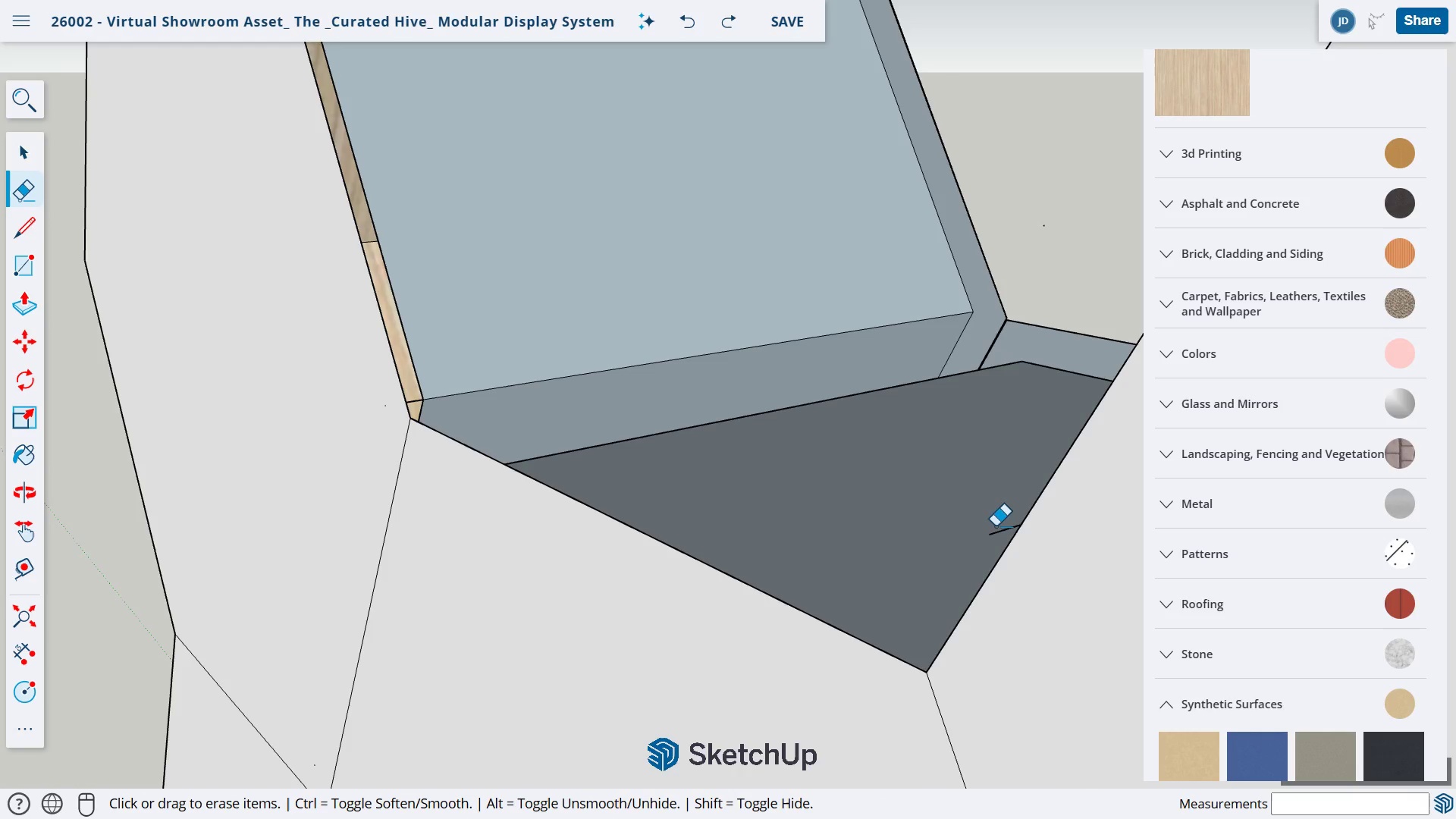 
left_click_drag(start_coordinate=[996, 526], to_coordinate=[999, 533])
 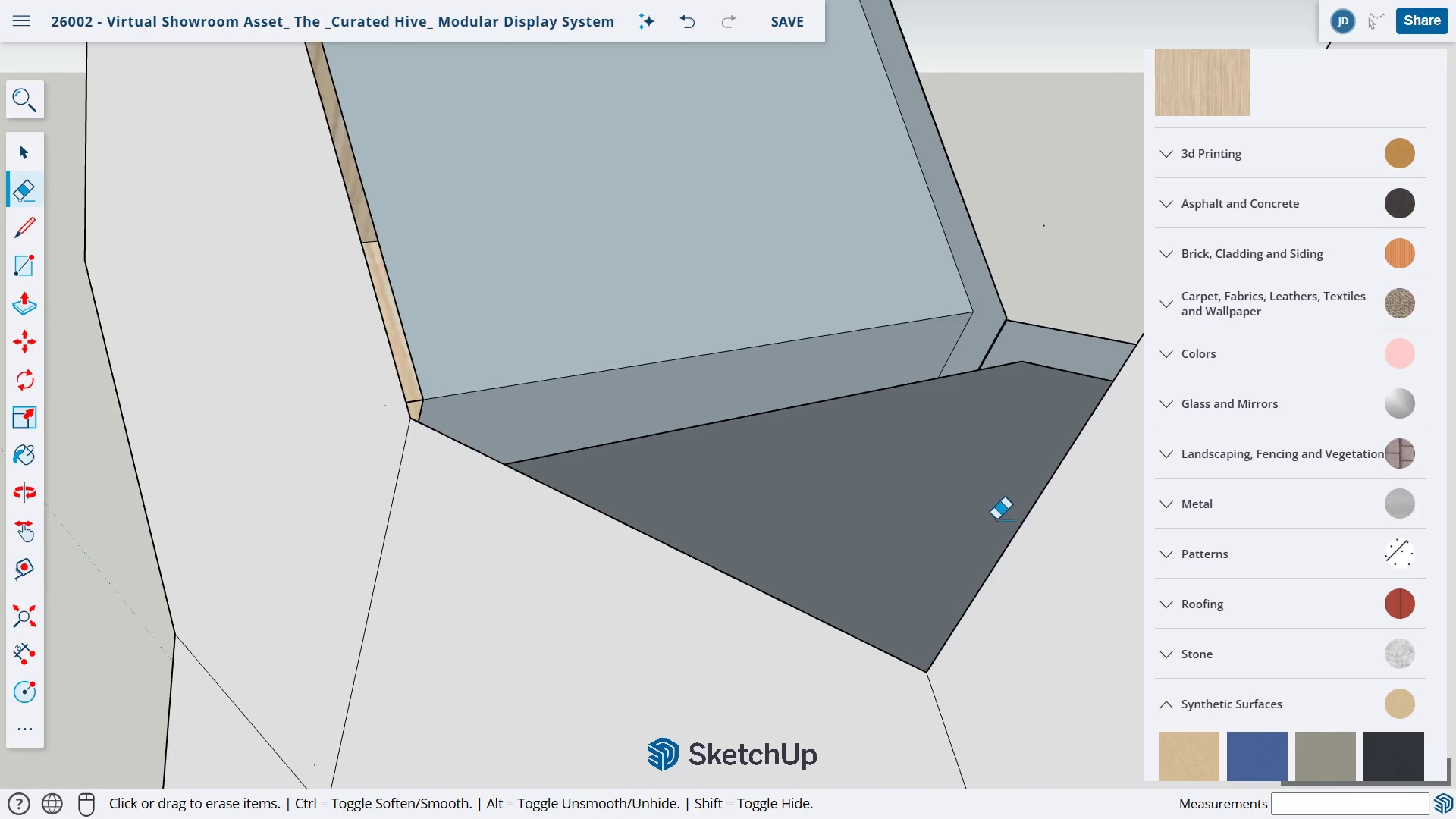 
key(H)
 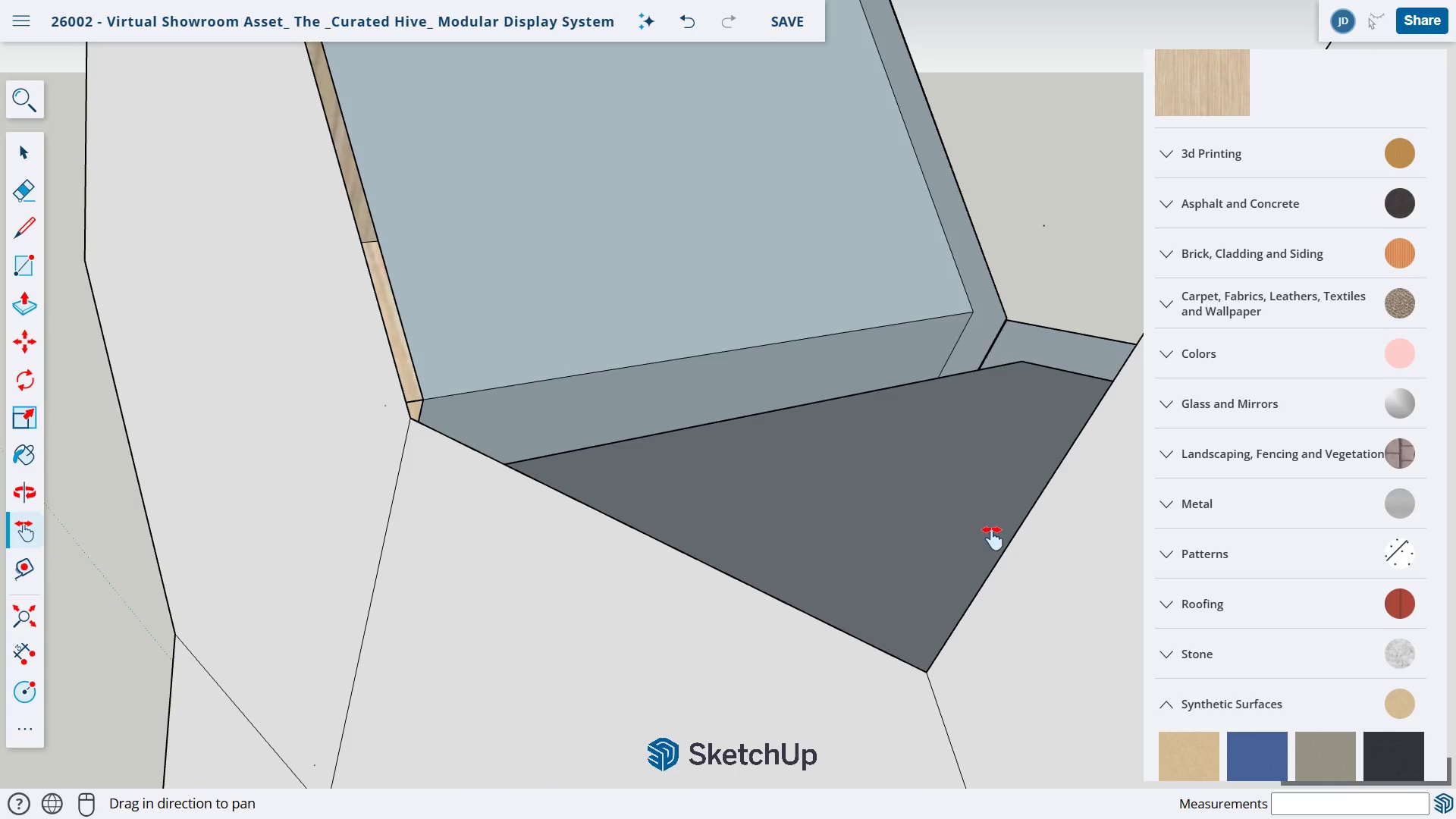 
left_click_drag(start_coordinate=[993, 530], to_coordinate=[841, 585])
 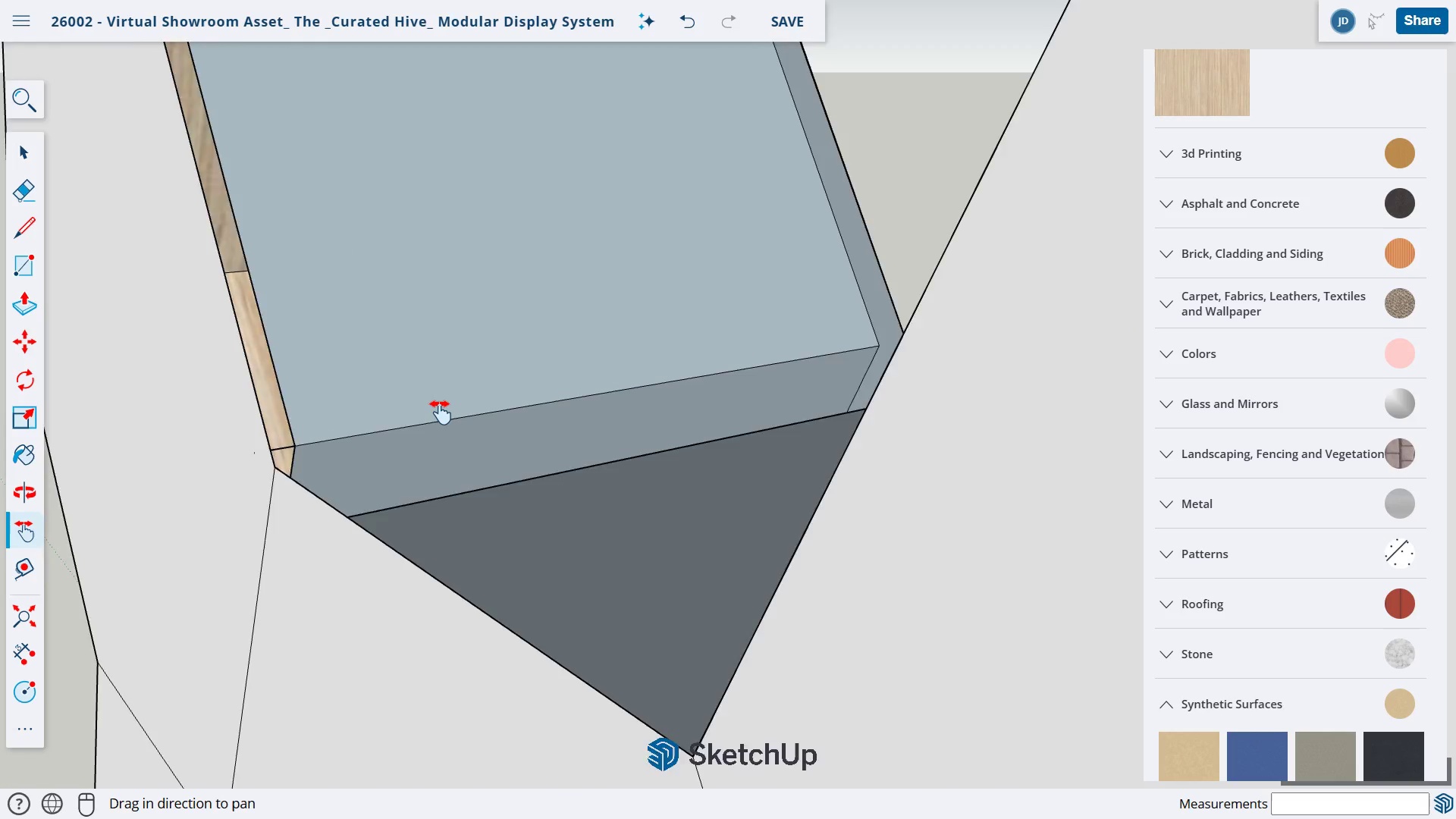 
scroll: coordinate [439, 404], scroll_direction: up, amount: 4.0
 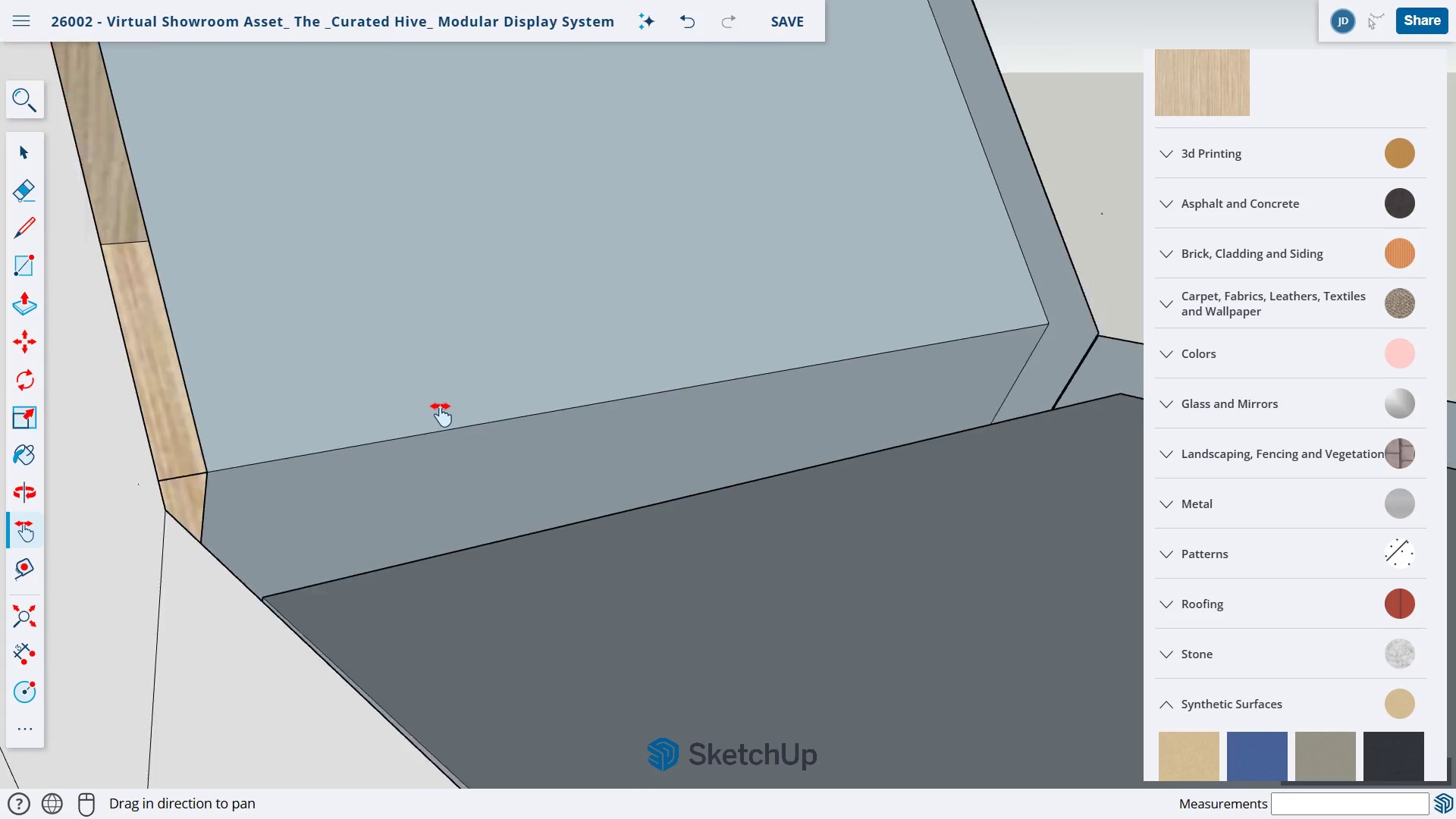 
scroll: coordinate [440, 406], scroll_direction: down, amount: 4.0
 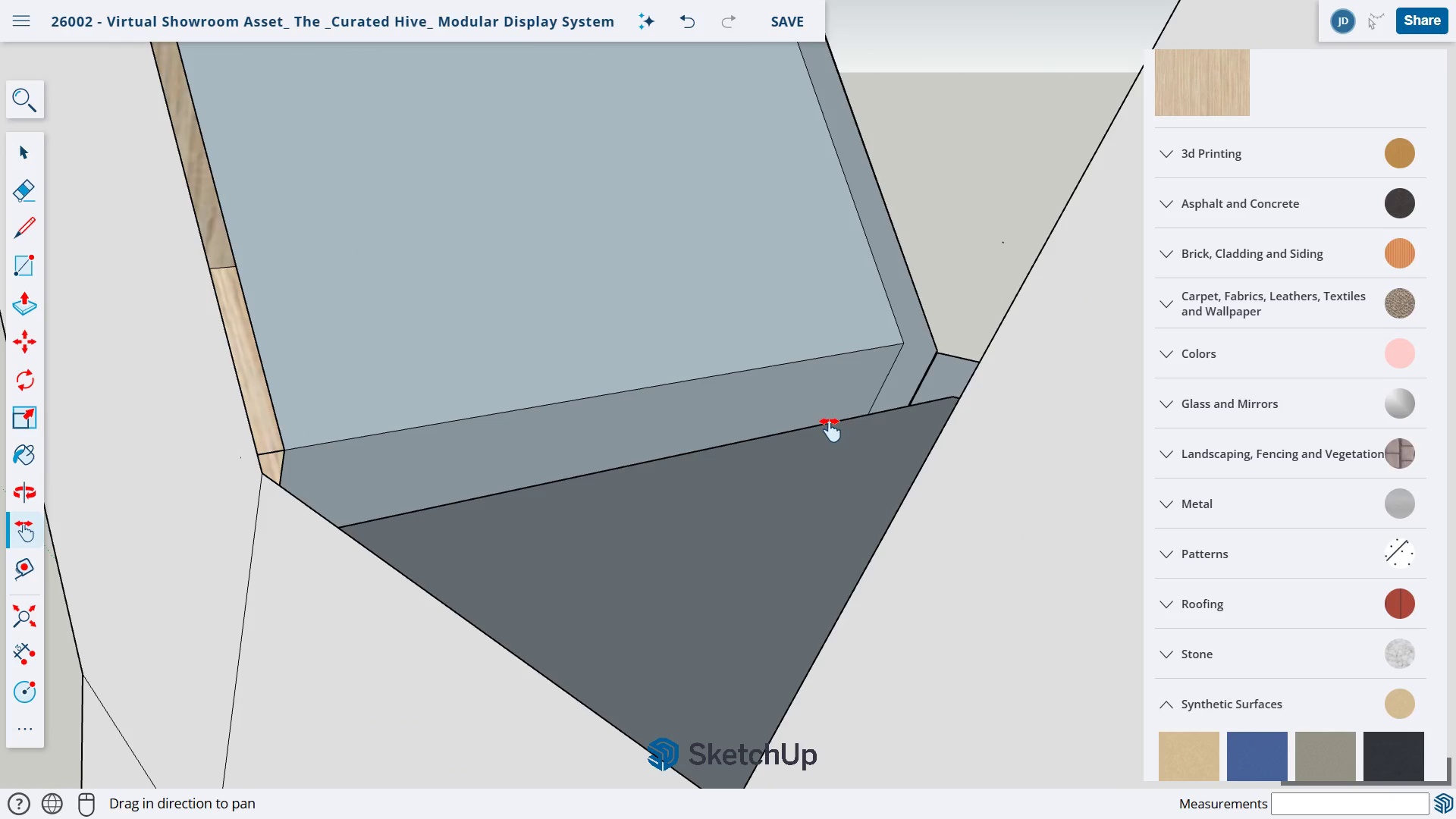 
key(O)
 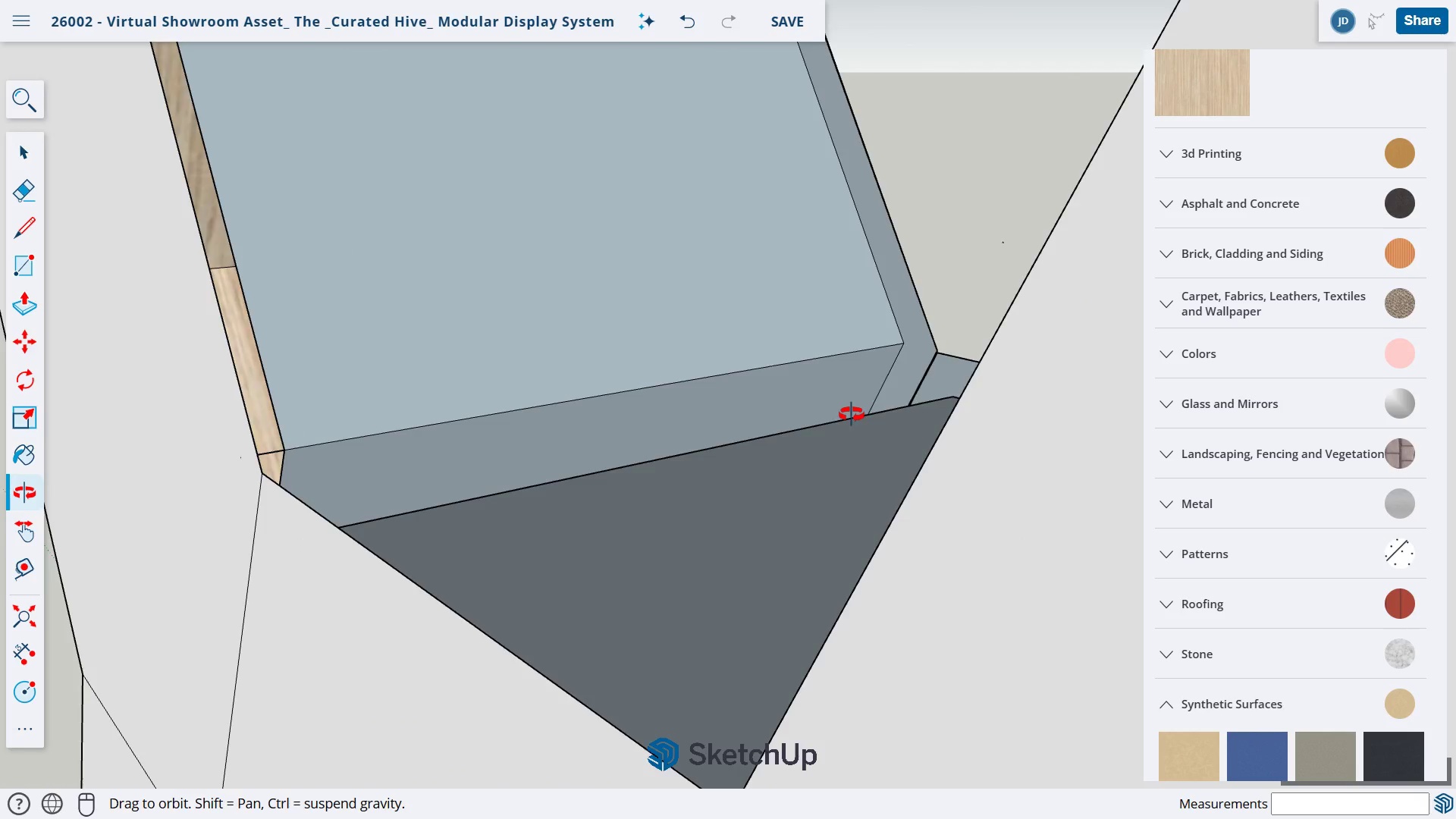 
left_click_drag(start_coordinate=[865, 408], to_coordinate=[0, 480])
 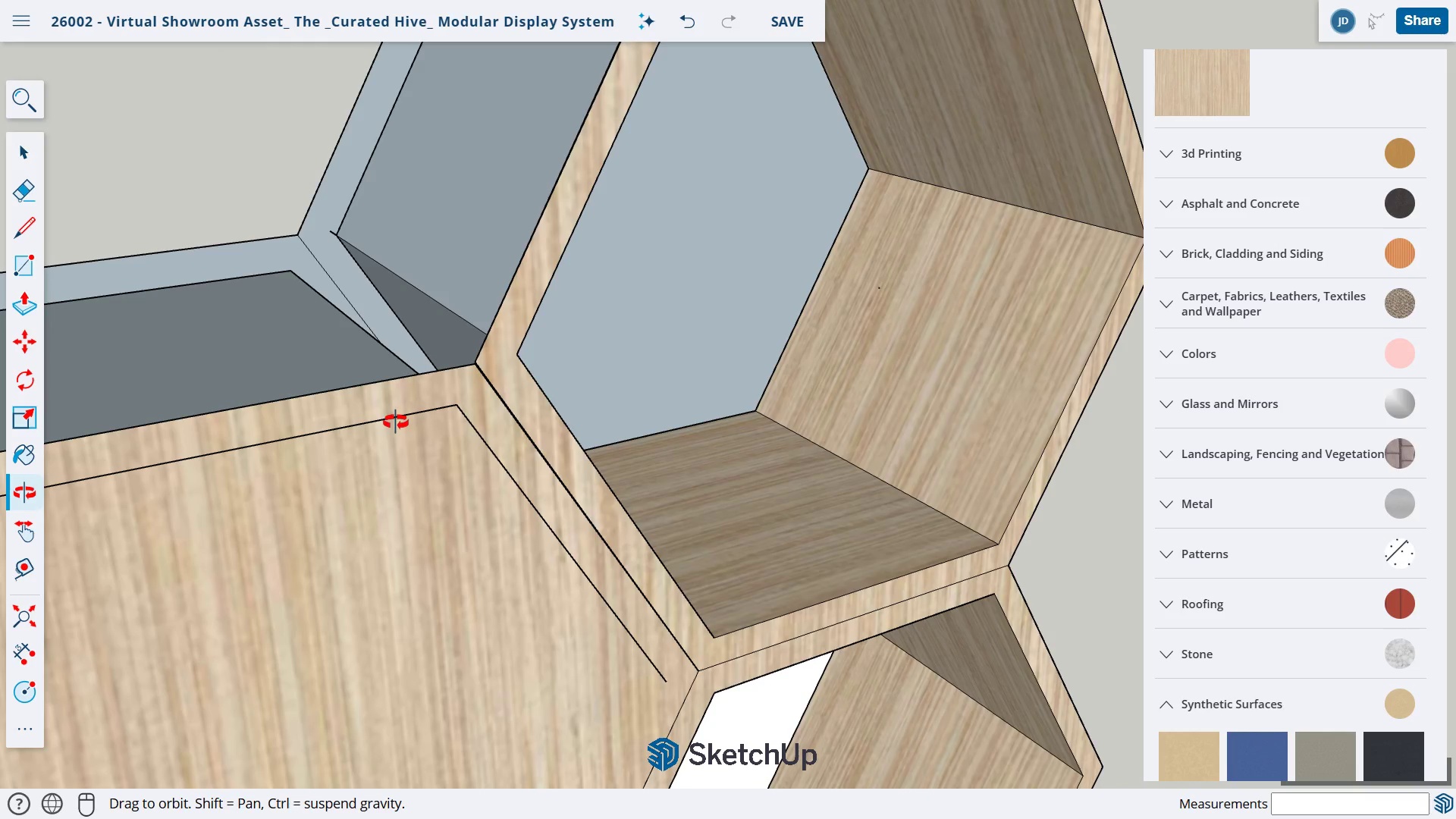 
left_click_drag(start_coordinate=[395, 422], to_coordinate=[577, 472])
 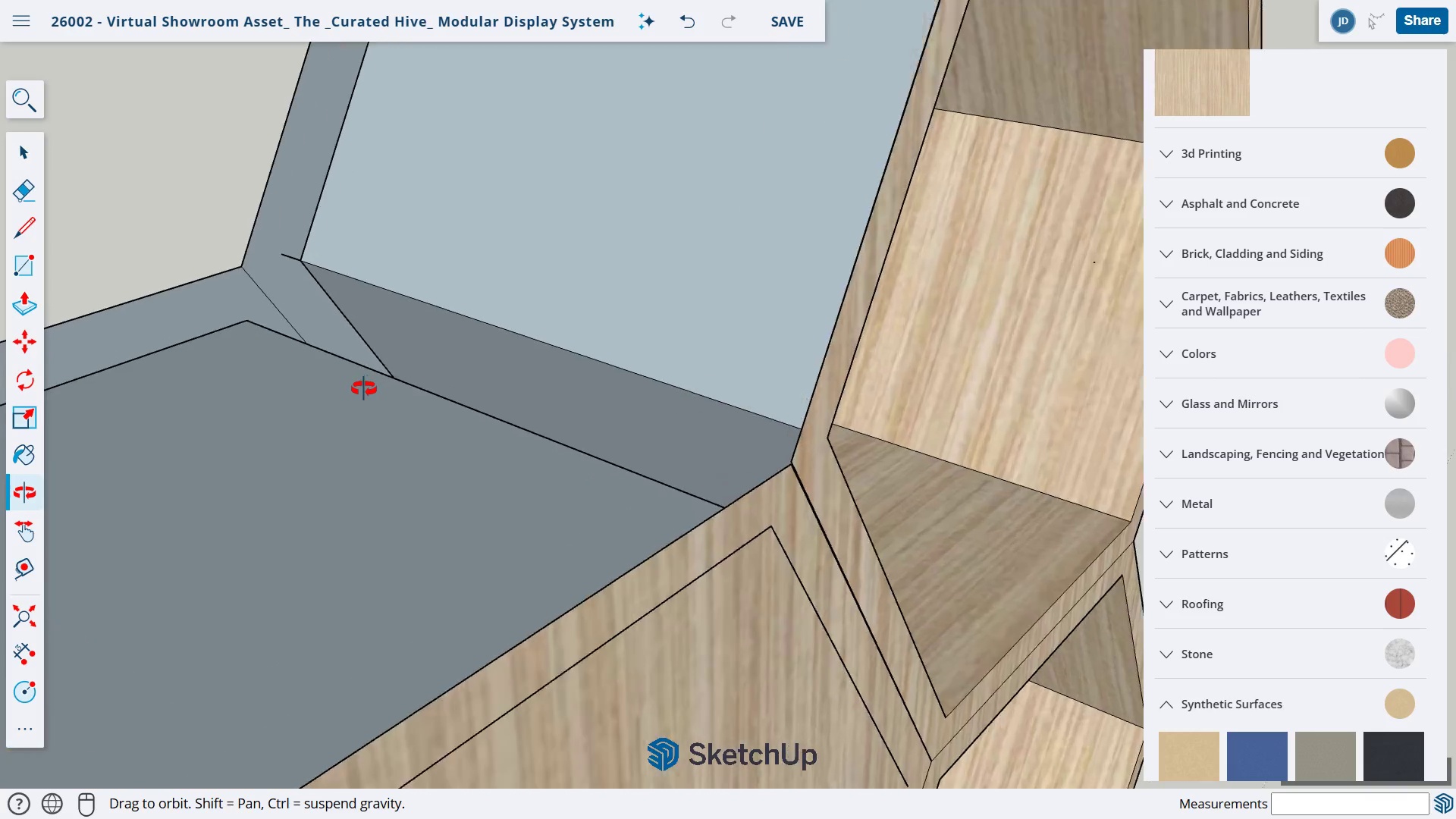 
key(E)
 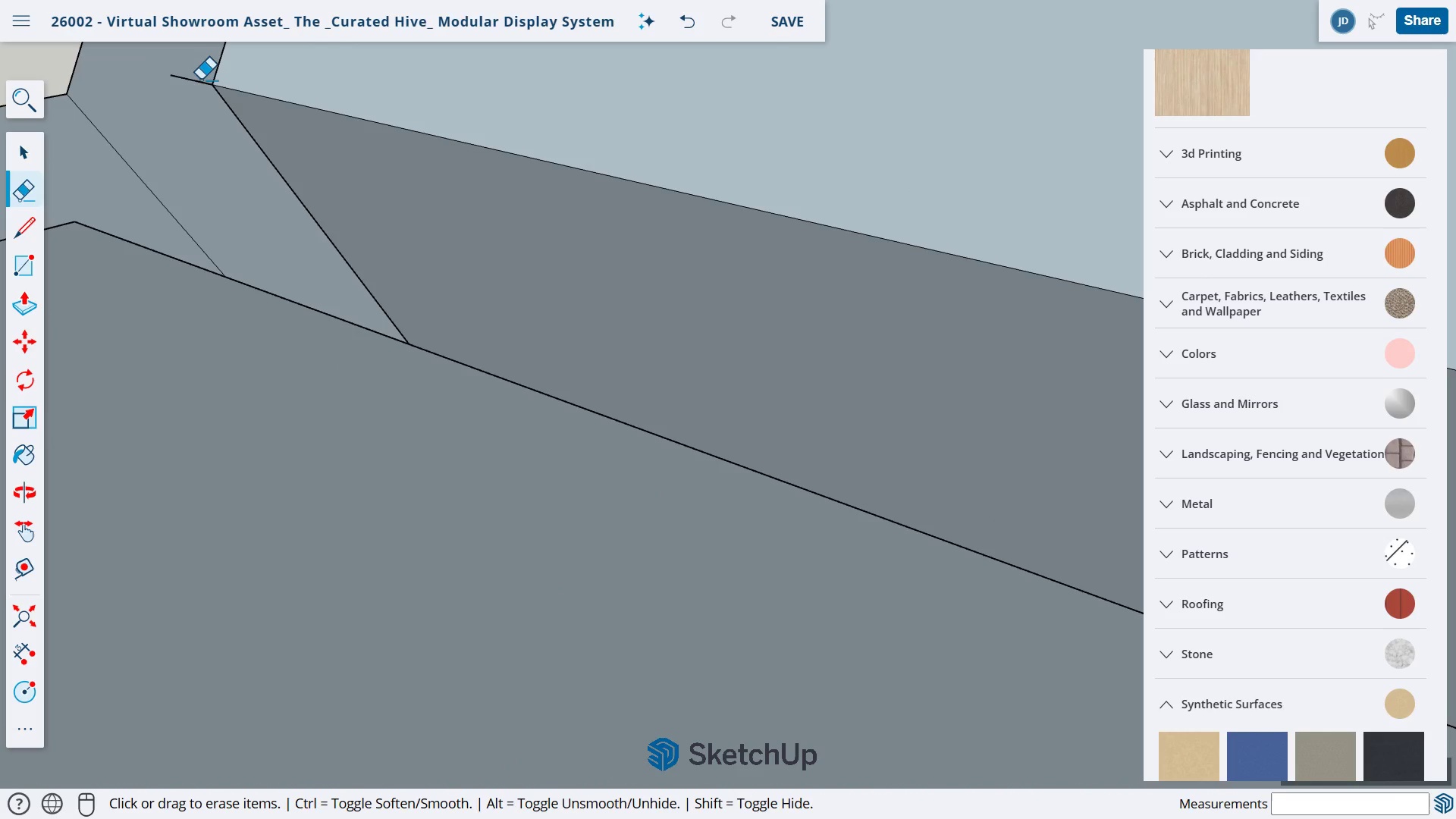 
scroll: coordinate [368, 390], scroll_direction: up, amount: 10.0
 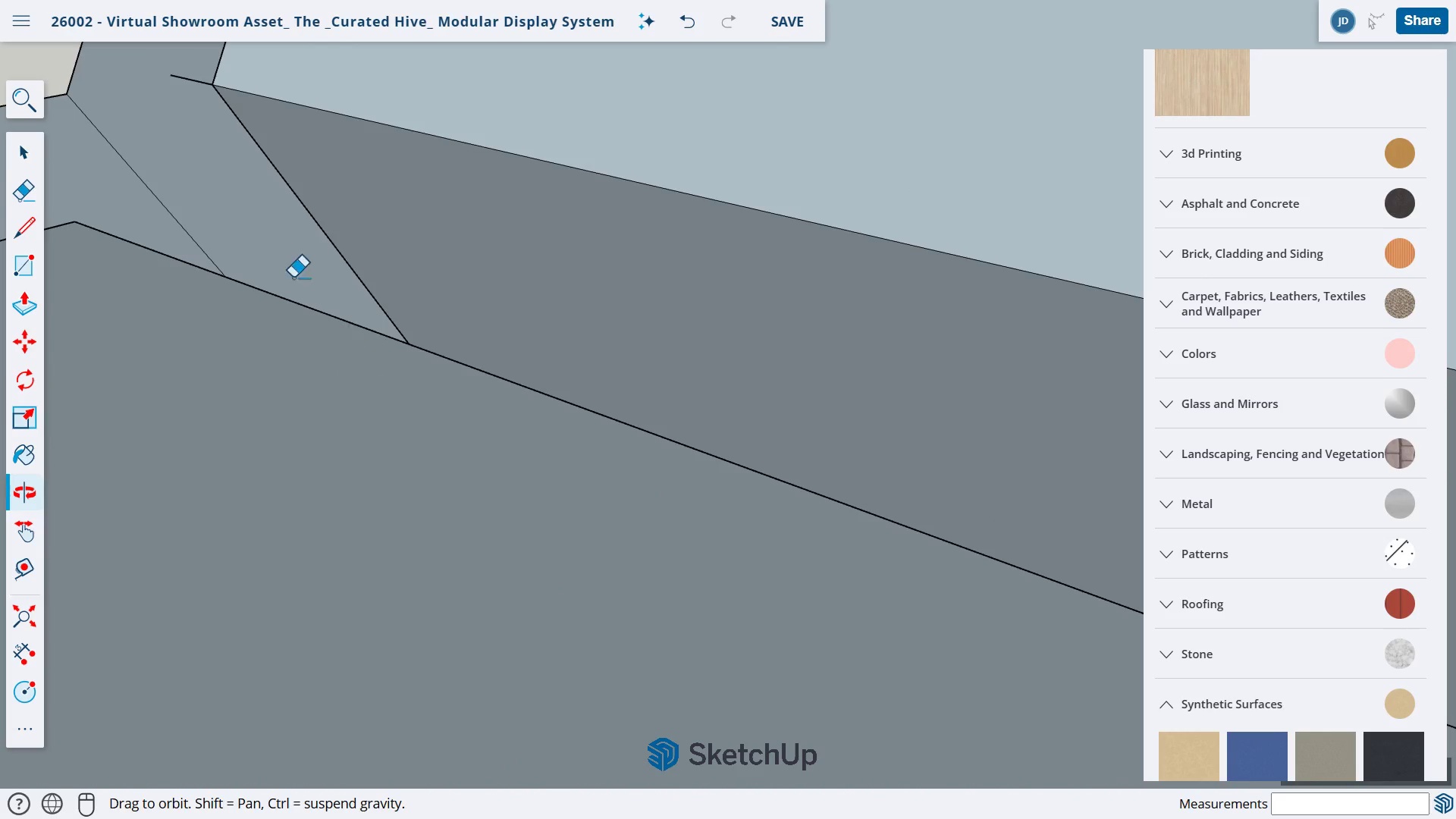 
left_click_drag(start_coordinate=[202, 80], to_coordinate=[189, 93])
 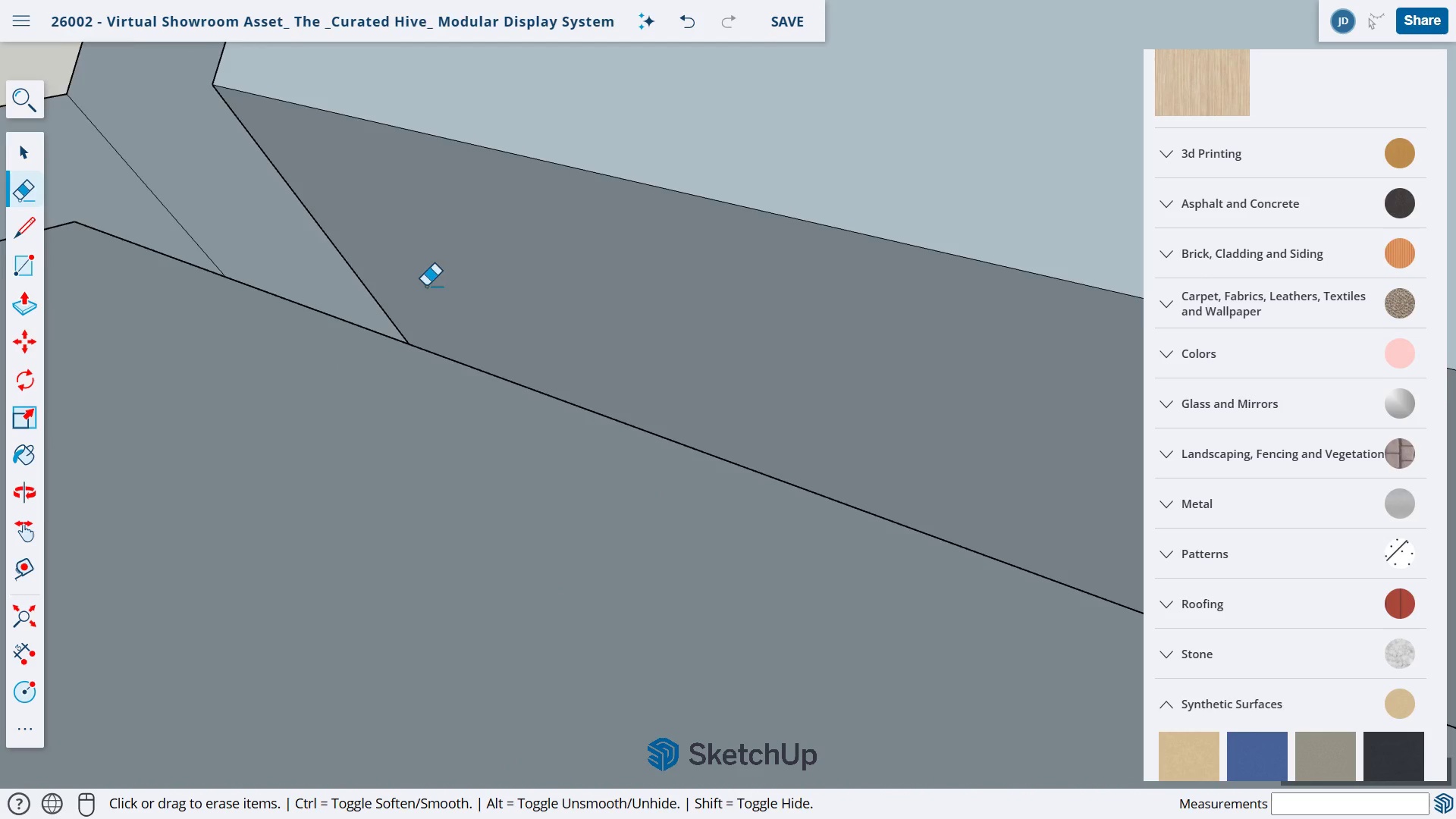 
scroll: coordinate [435, 290], scroll_direction: down, amount: 14.0
 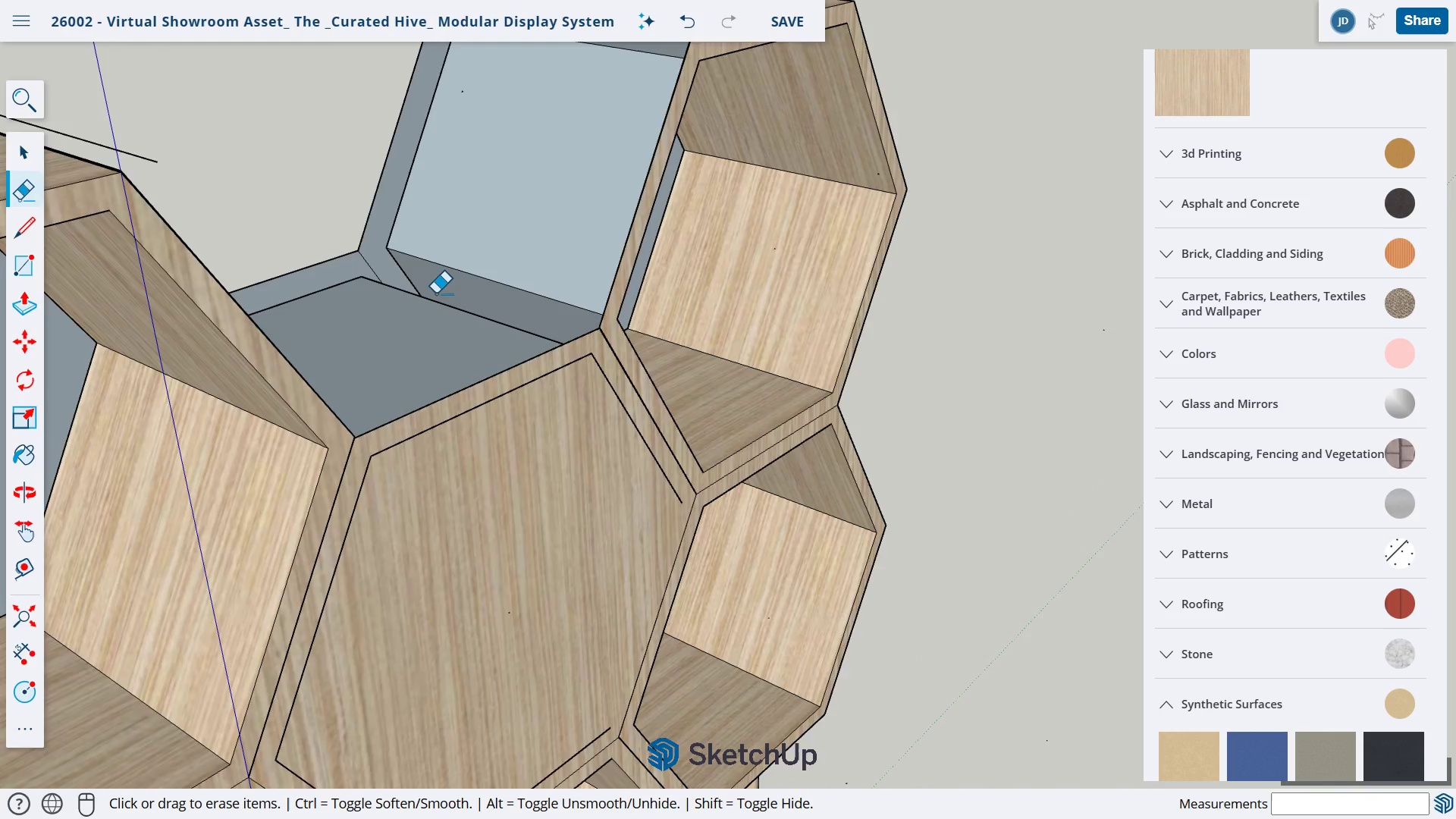 
scroll: coordinate [437, 293], scroll_direction: up, amount: 3.0
 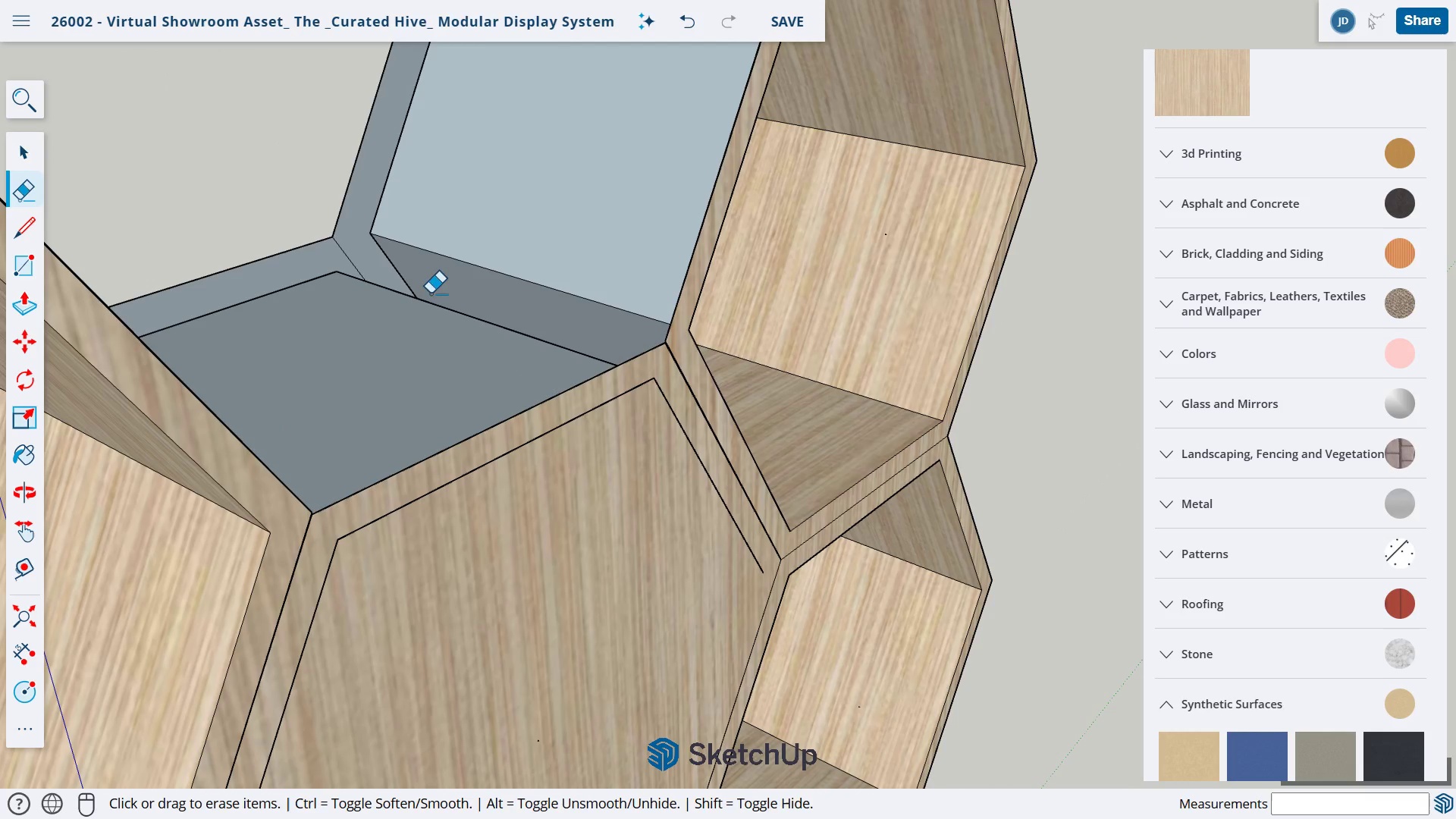 
key(O)
 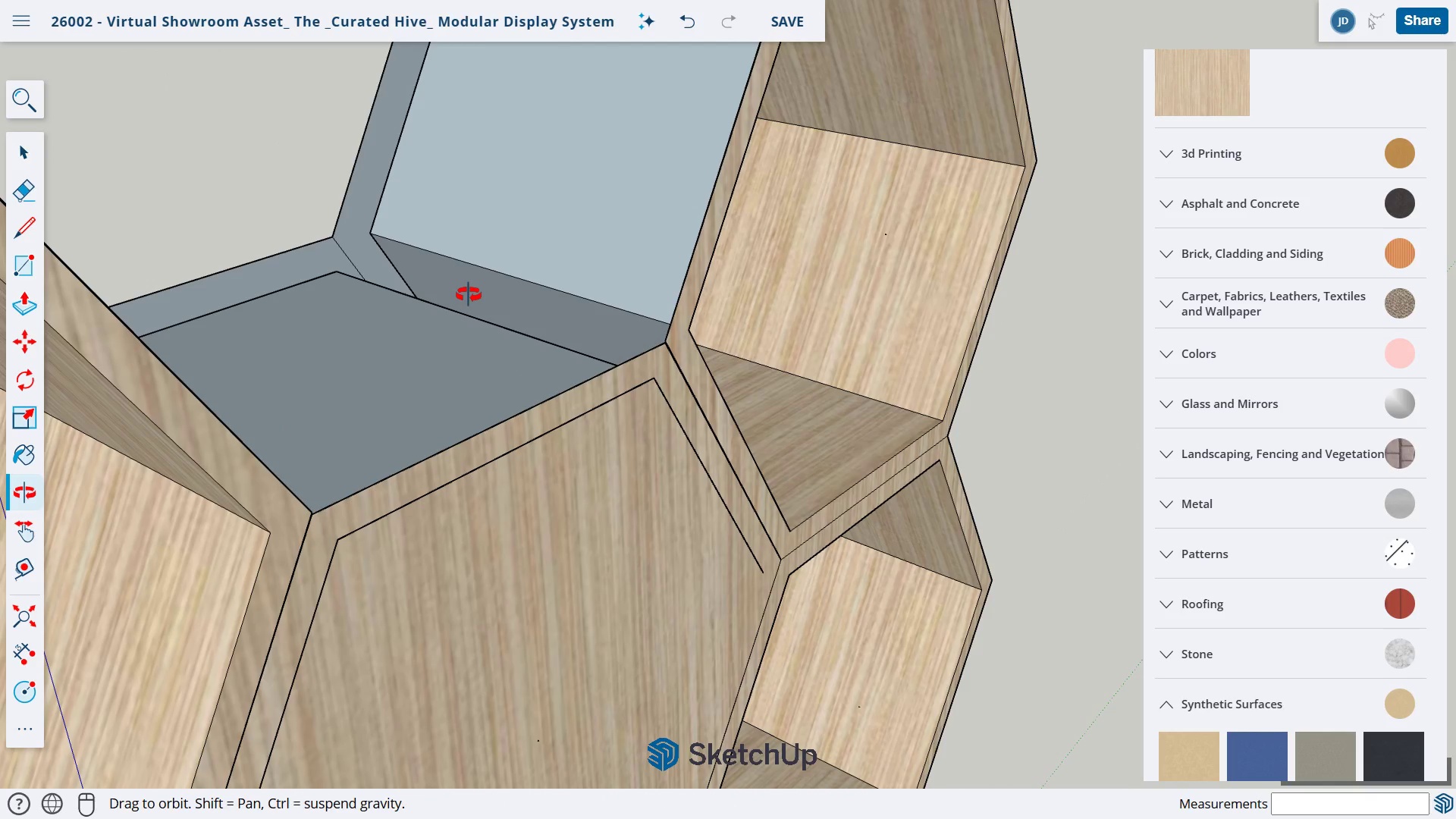 
left_click_drag(start_coordinate=[468, 294], to_coordinate=[109, 308])
 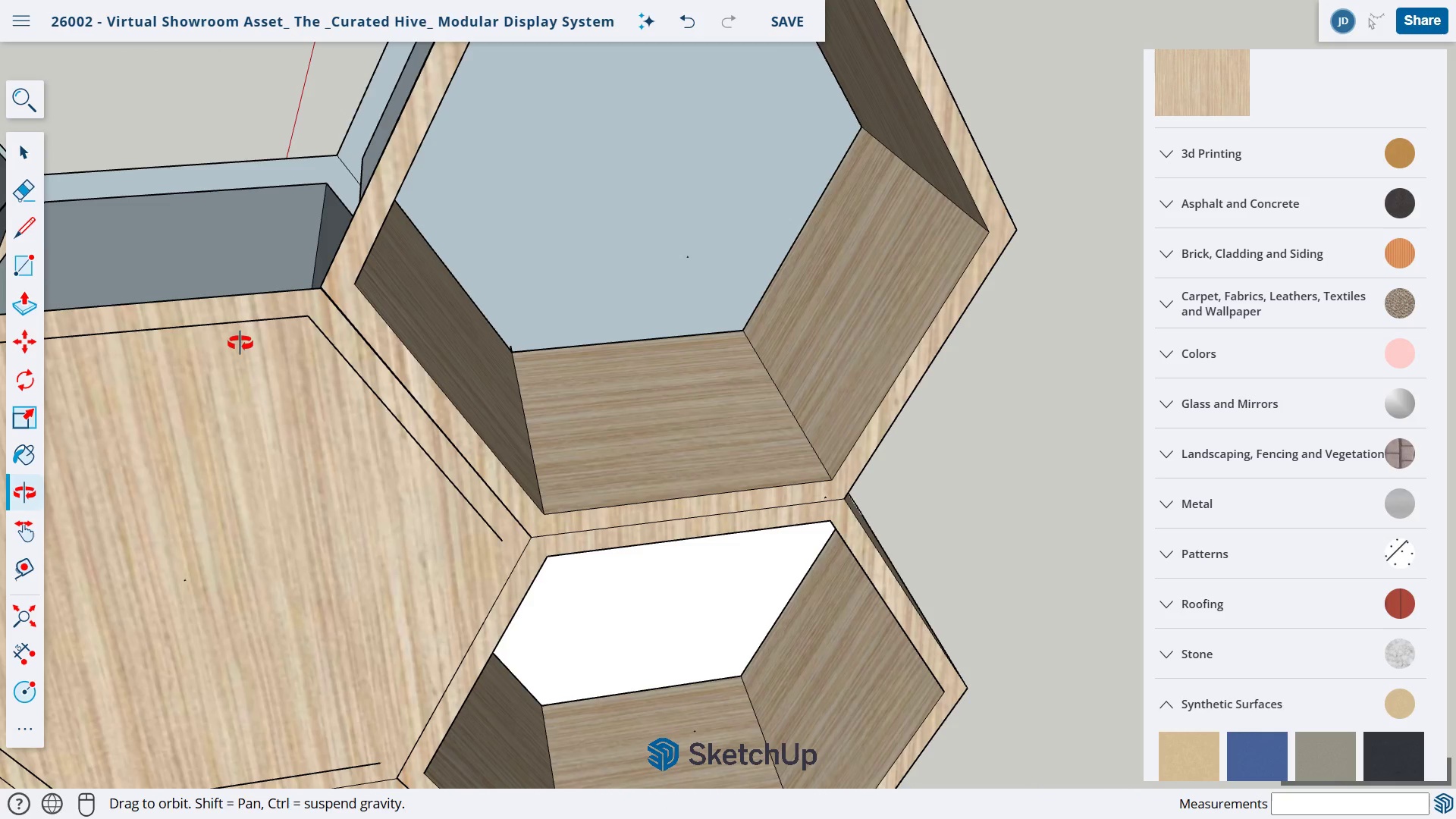 
key(H)
 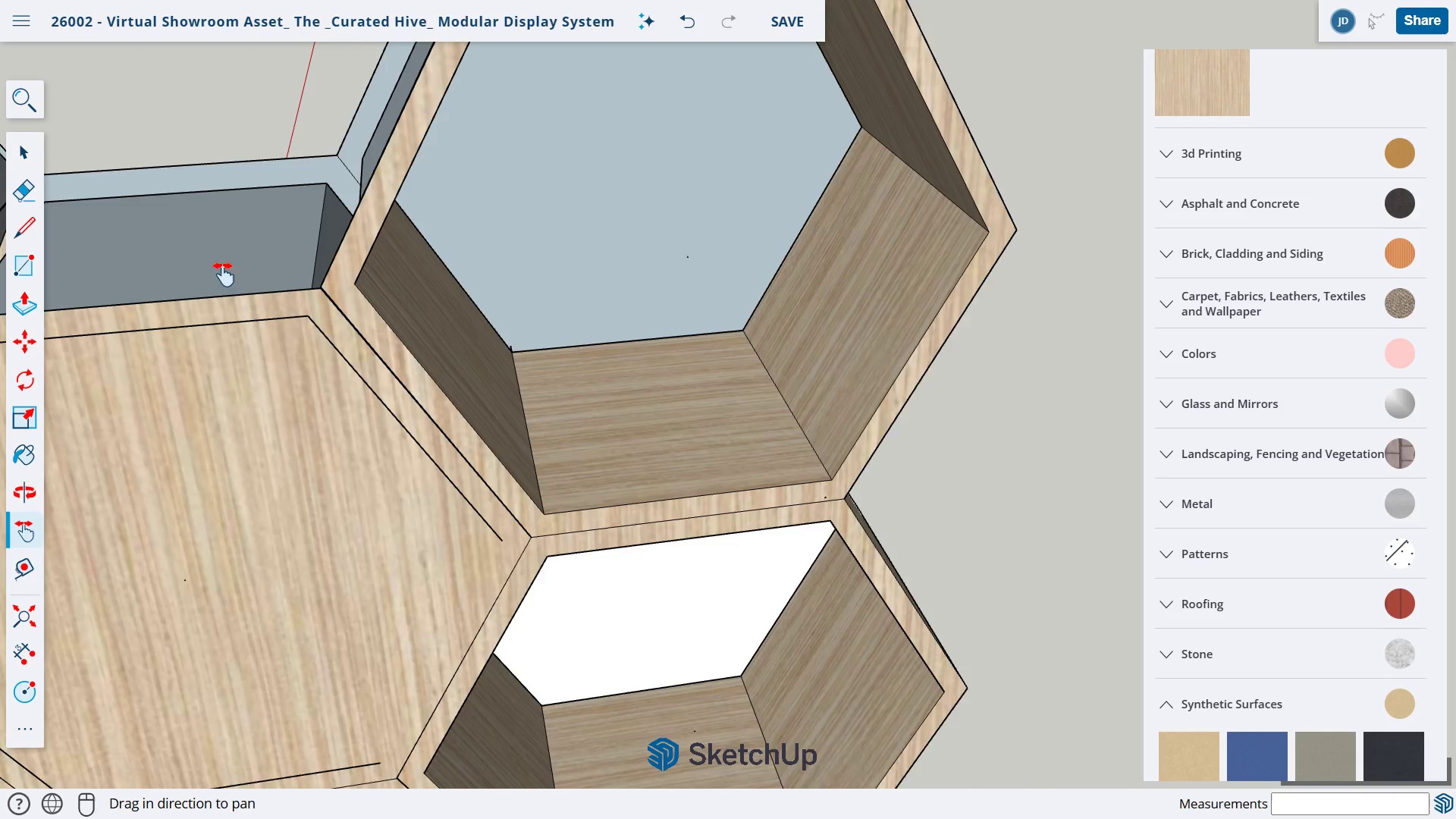 
left_click_drag(start_coordinate=[221, 265], to_coordinate=[539, 542])
 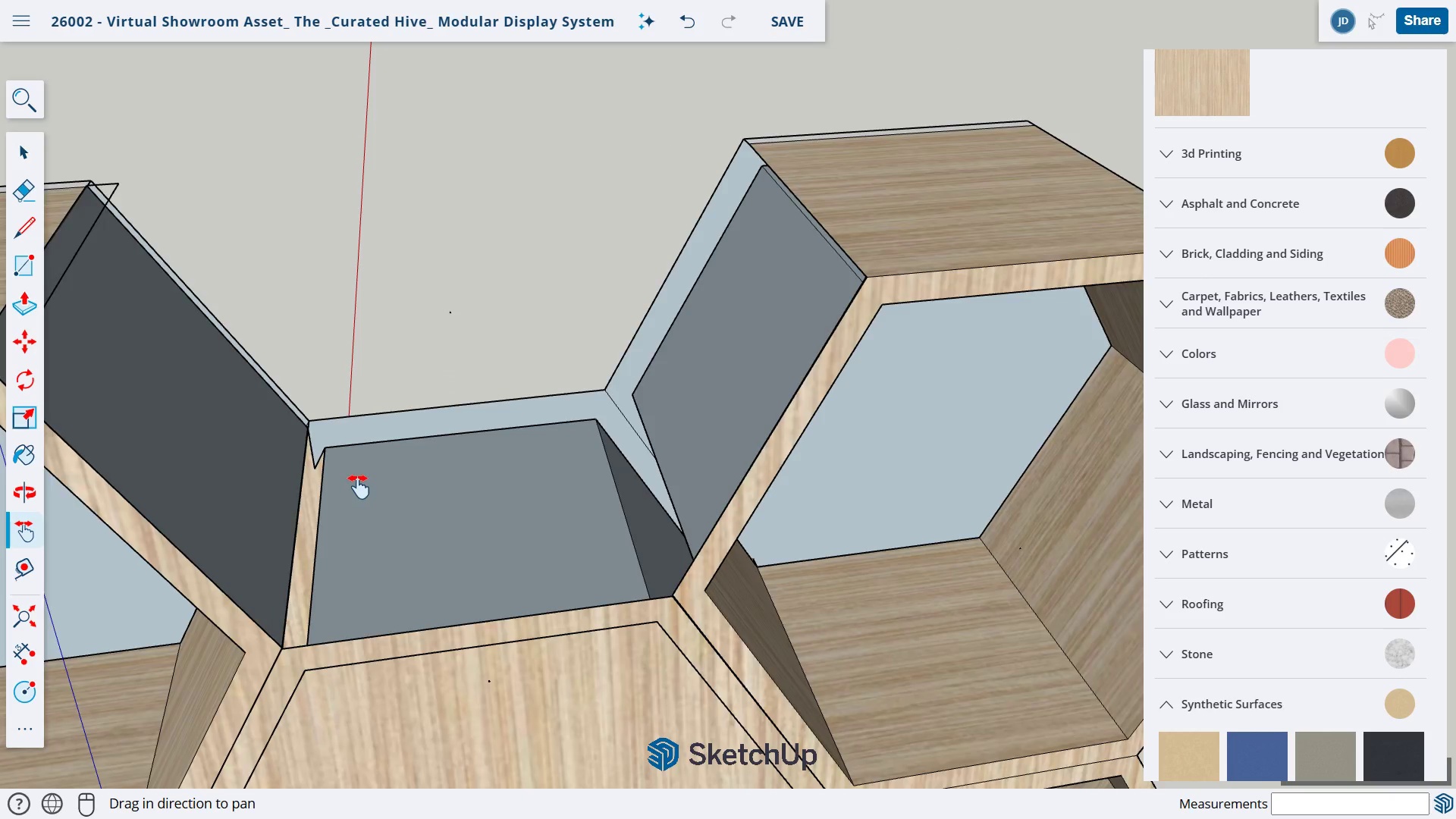 
key(E)
 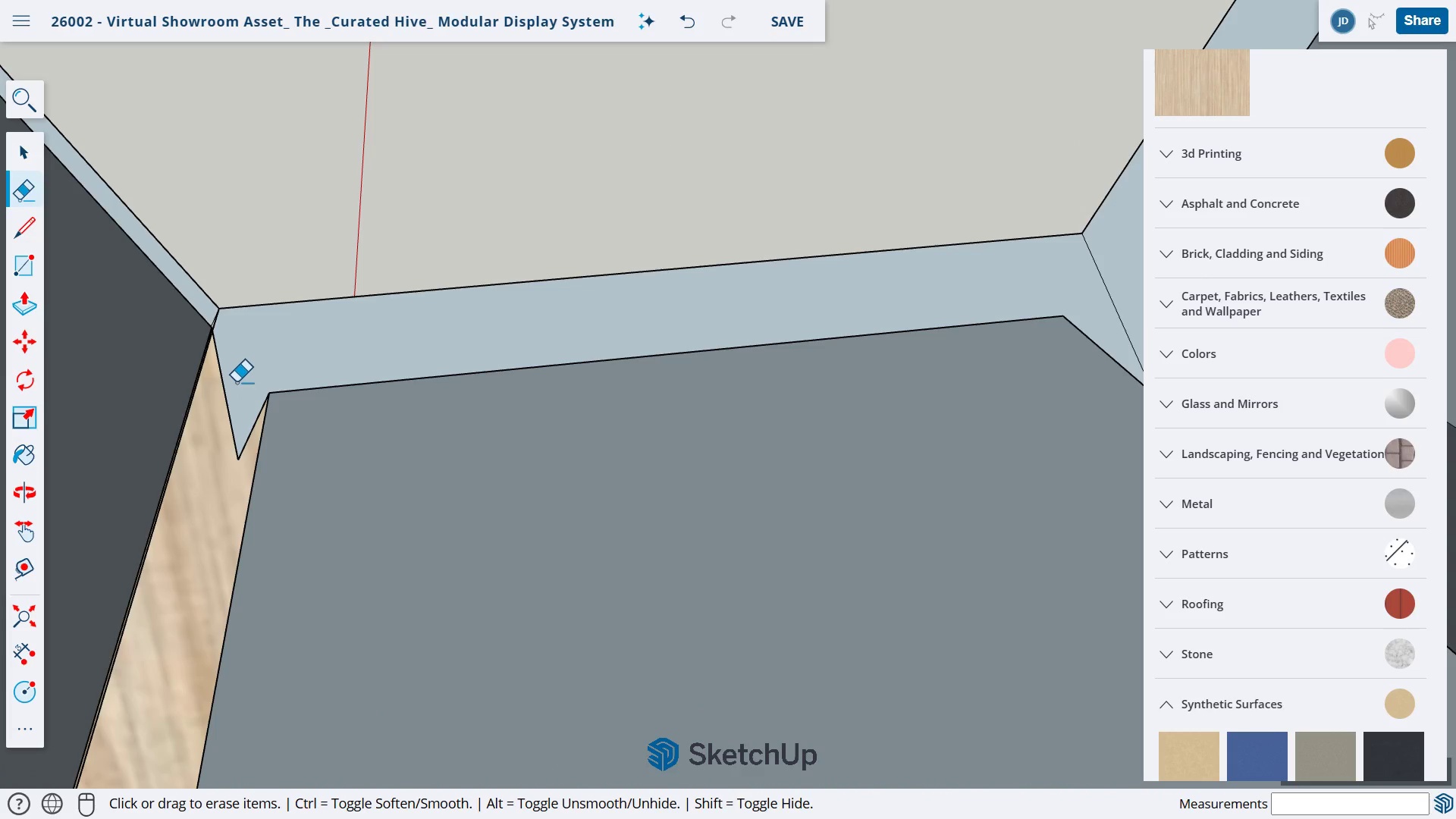 
scroll: coordinate [344, 466], scroll_direction: up, amount: 9.0
 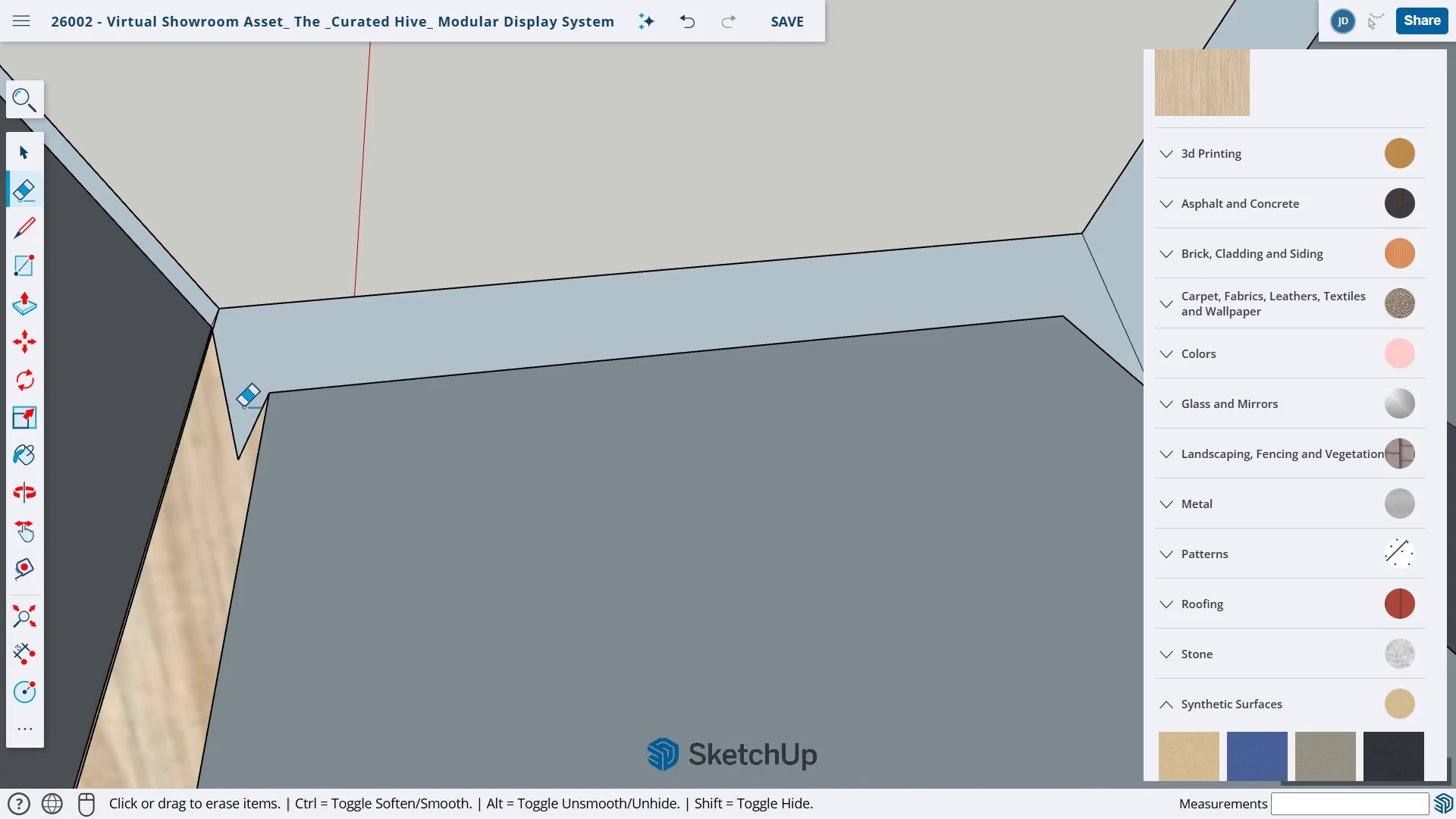 
left_click_drag(start_coordinate=[237, 382], to_coordinate=[224, 385])
 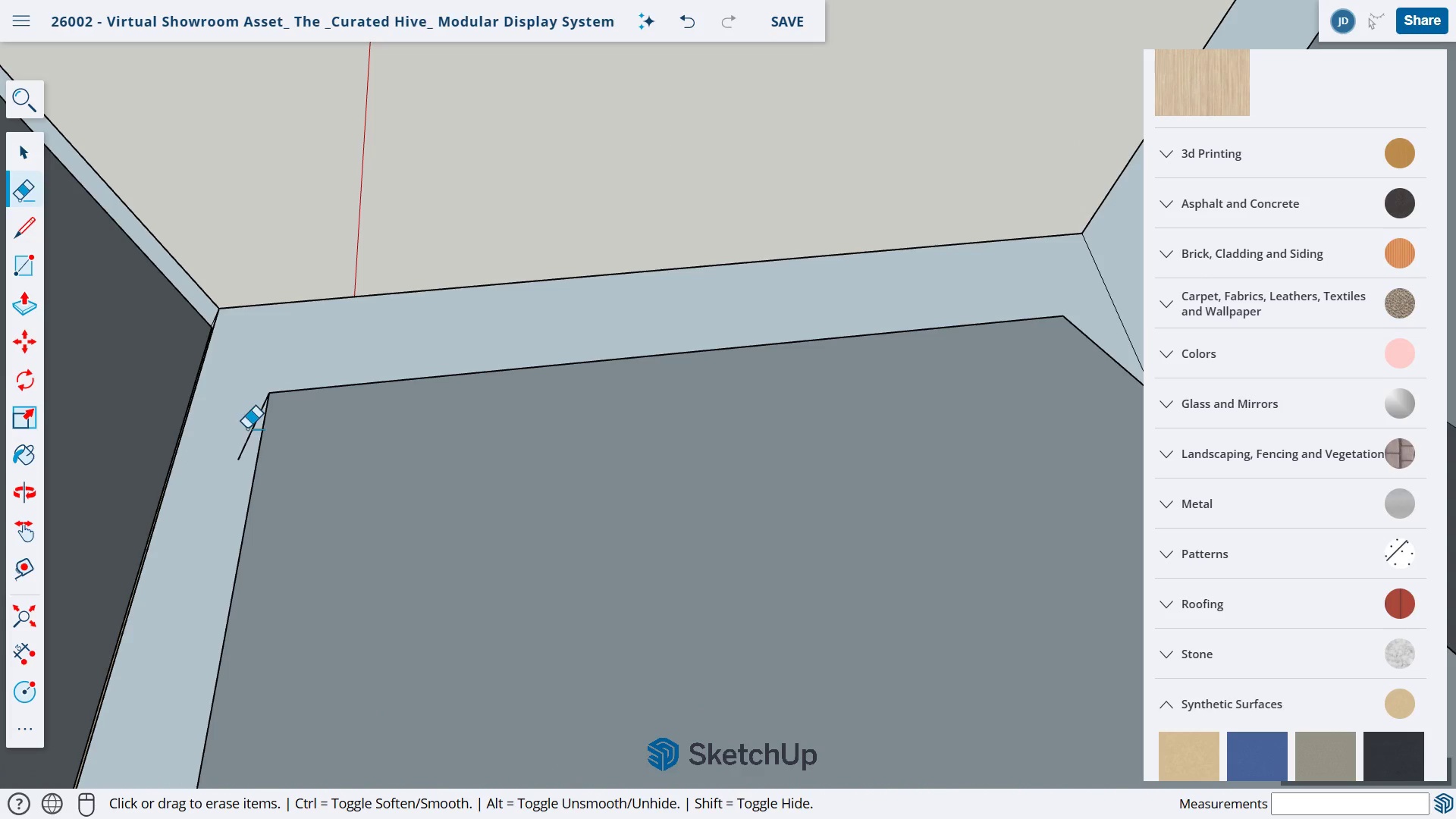 
left_click_drag(start_coordinate=[249, 430], to_coordinate=[250, 435])
 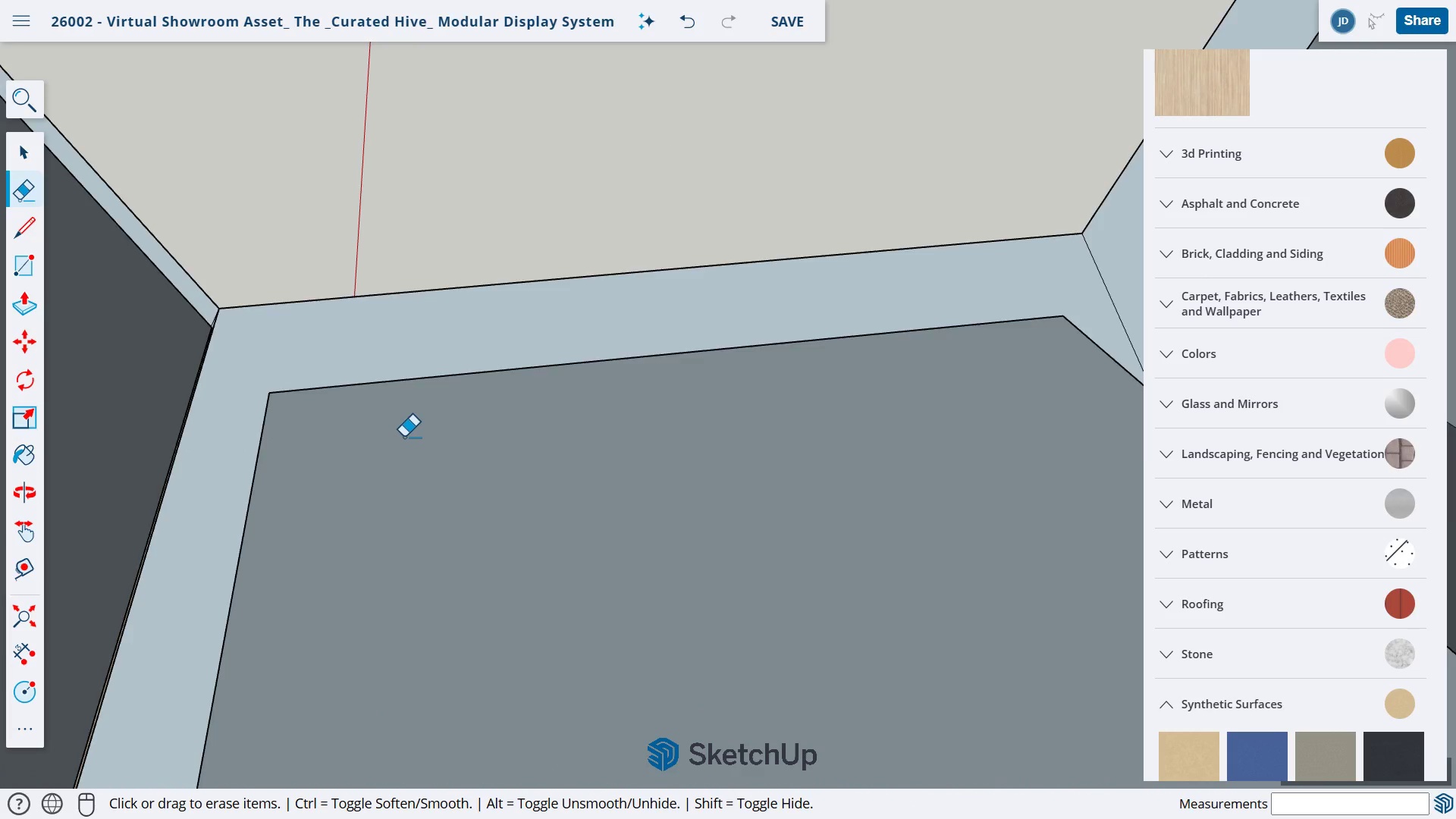 
scroll: coordinate [406, 426], scroll_direction: down, amount: 11.0
 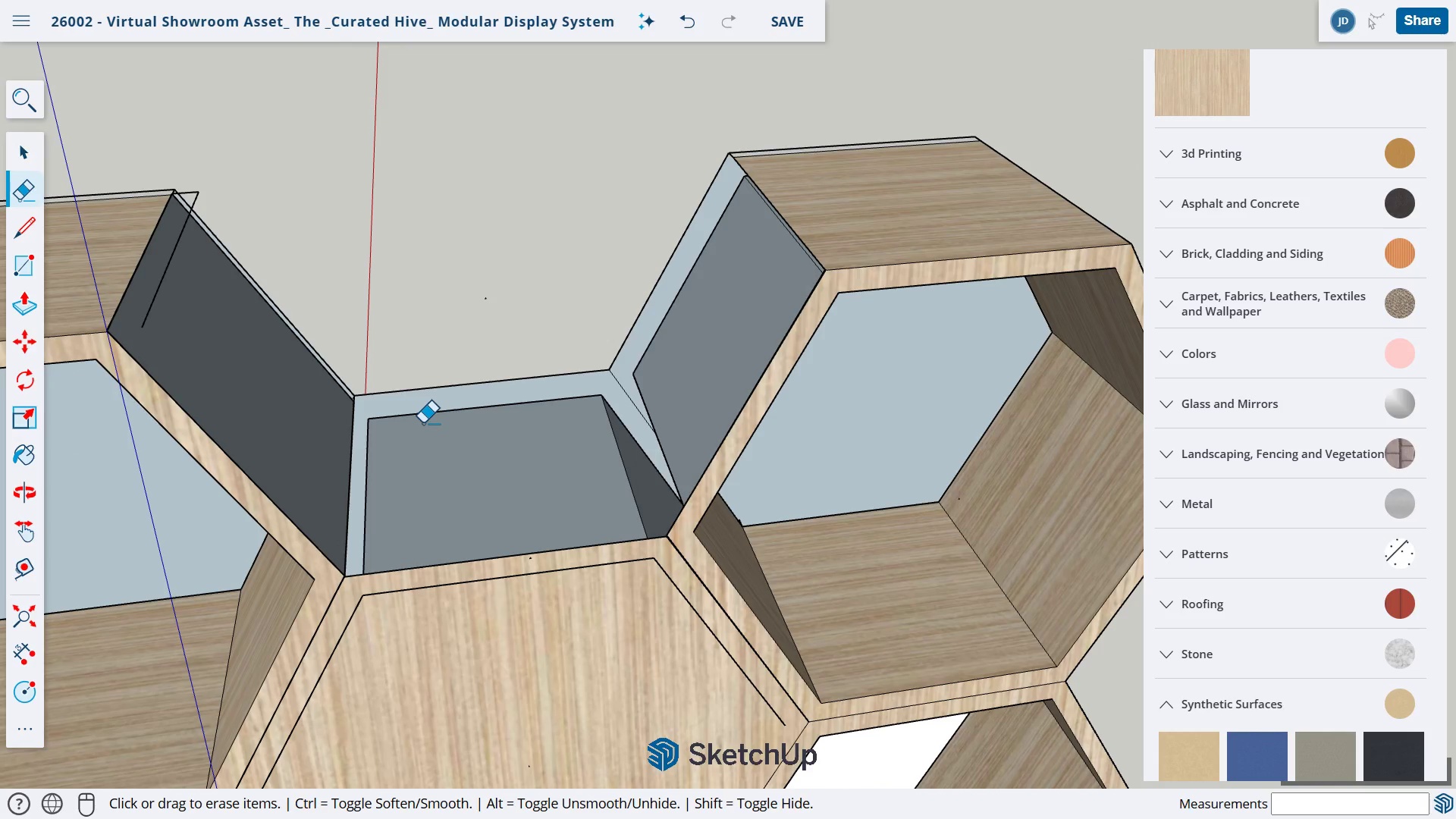 
scroll: coordinate [425, 422], scroll_direction: up, amount: 1.0
 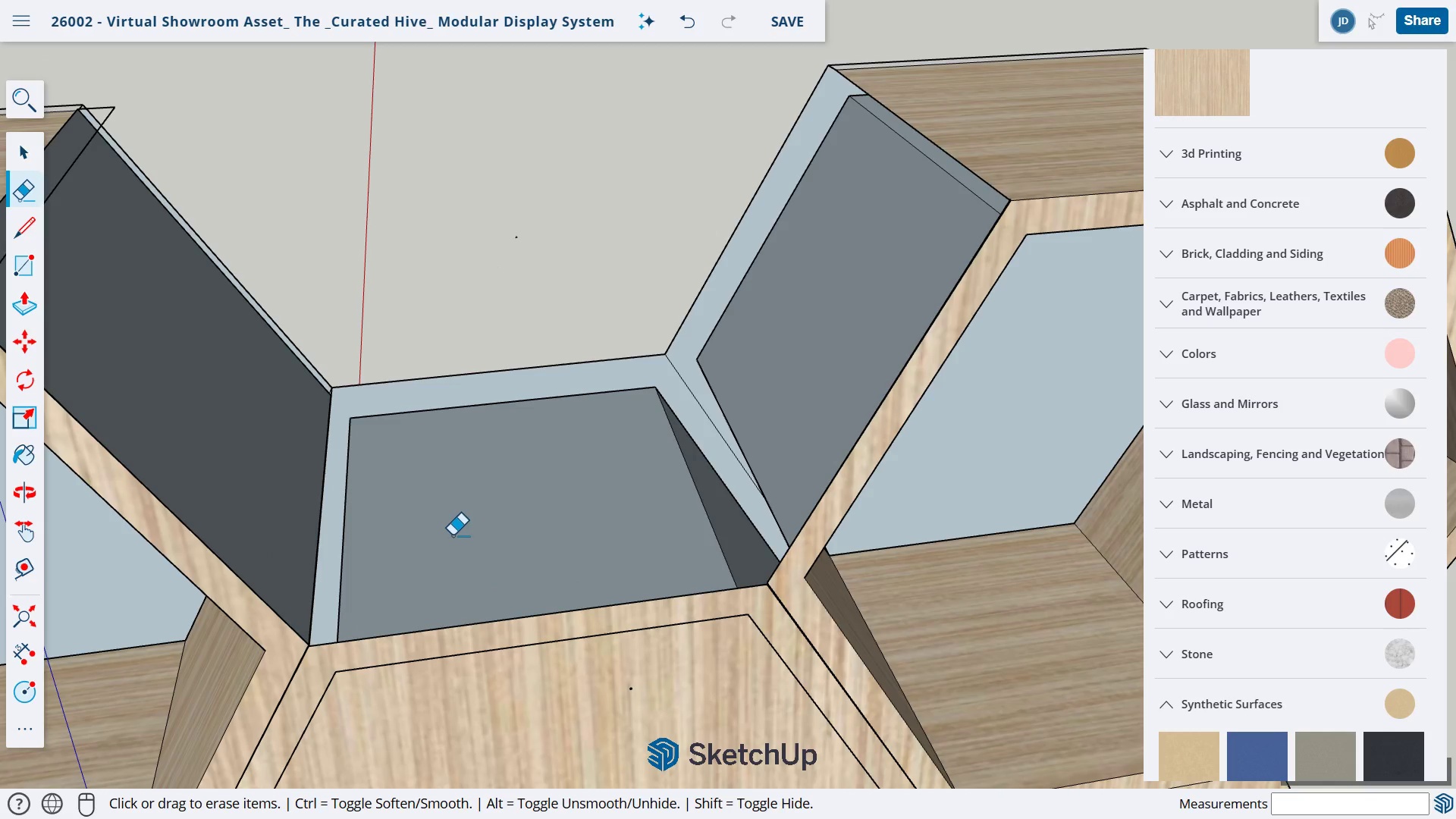 
scroll: coordinate [466, 490], scroll_direction: down, amount: 9.0
 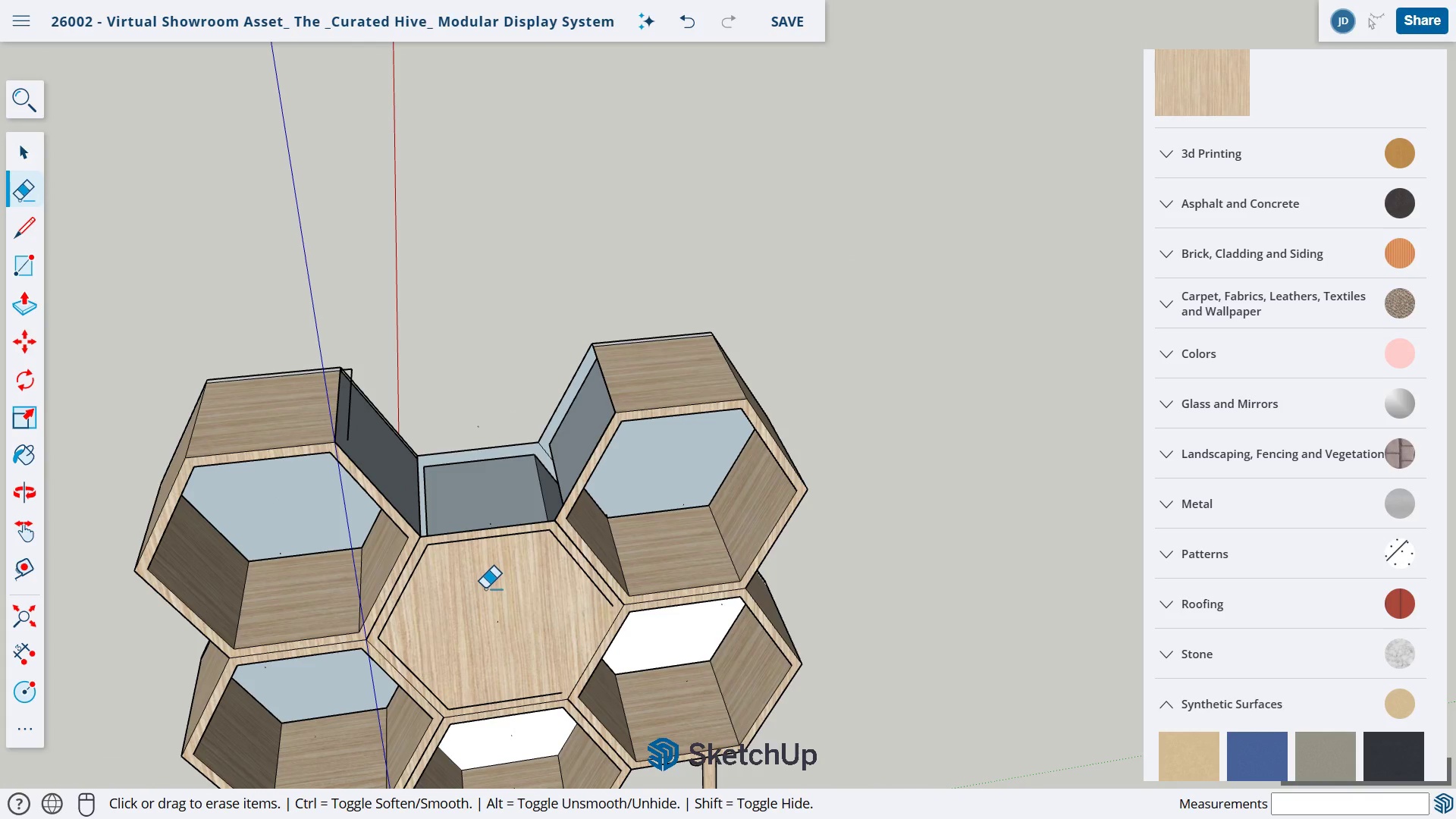 
scroll: coordinate [382, 500], scroll_direction: up, amount: 9.0
 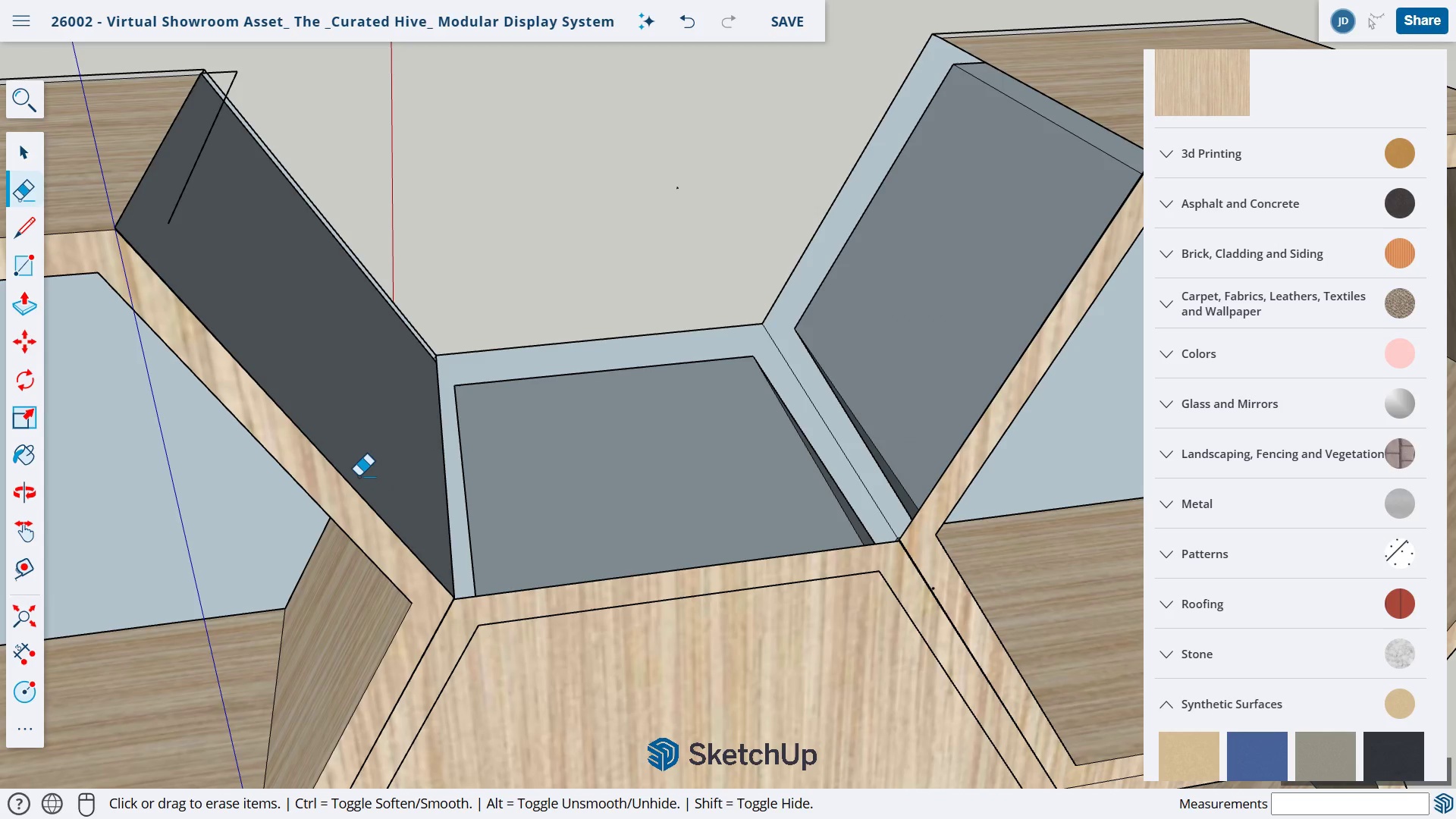 
key(H)
 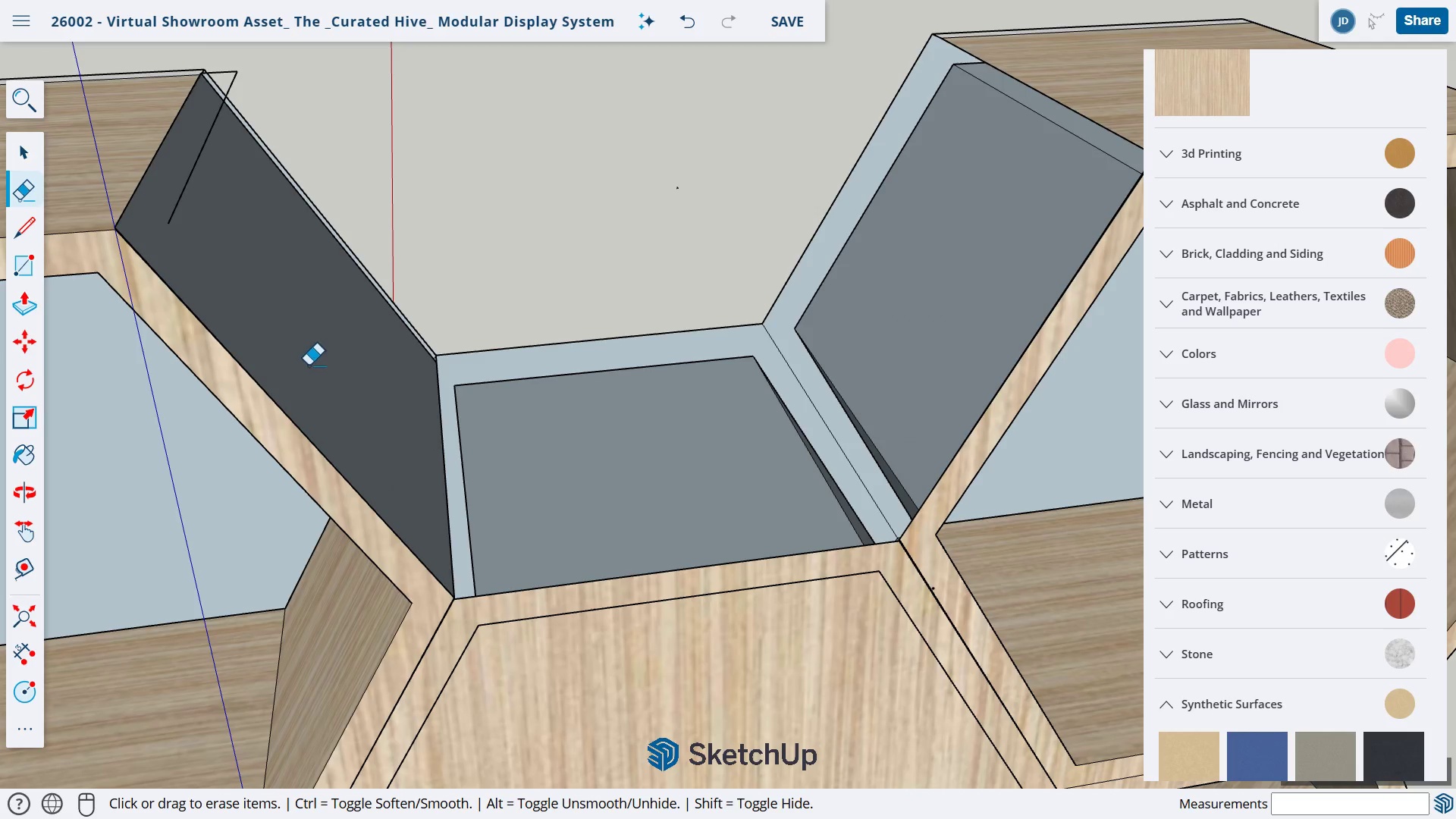 
left_click_drag(start_coordinate=[309, 363], to_coordinate=[679, 676])
 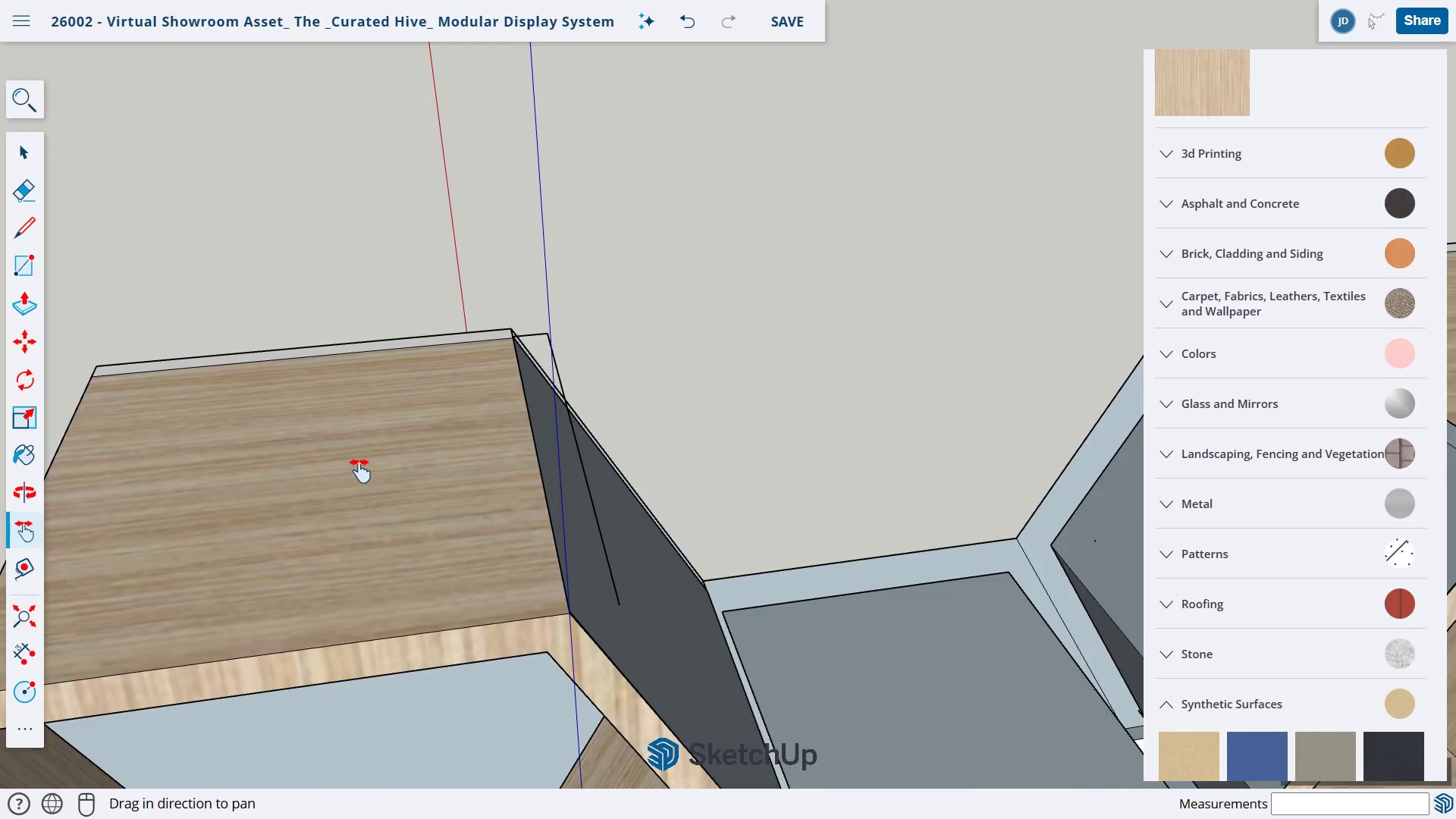 
scroll: coordinate [359, 463], scroll_direction: up, amount: 3.0
 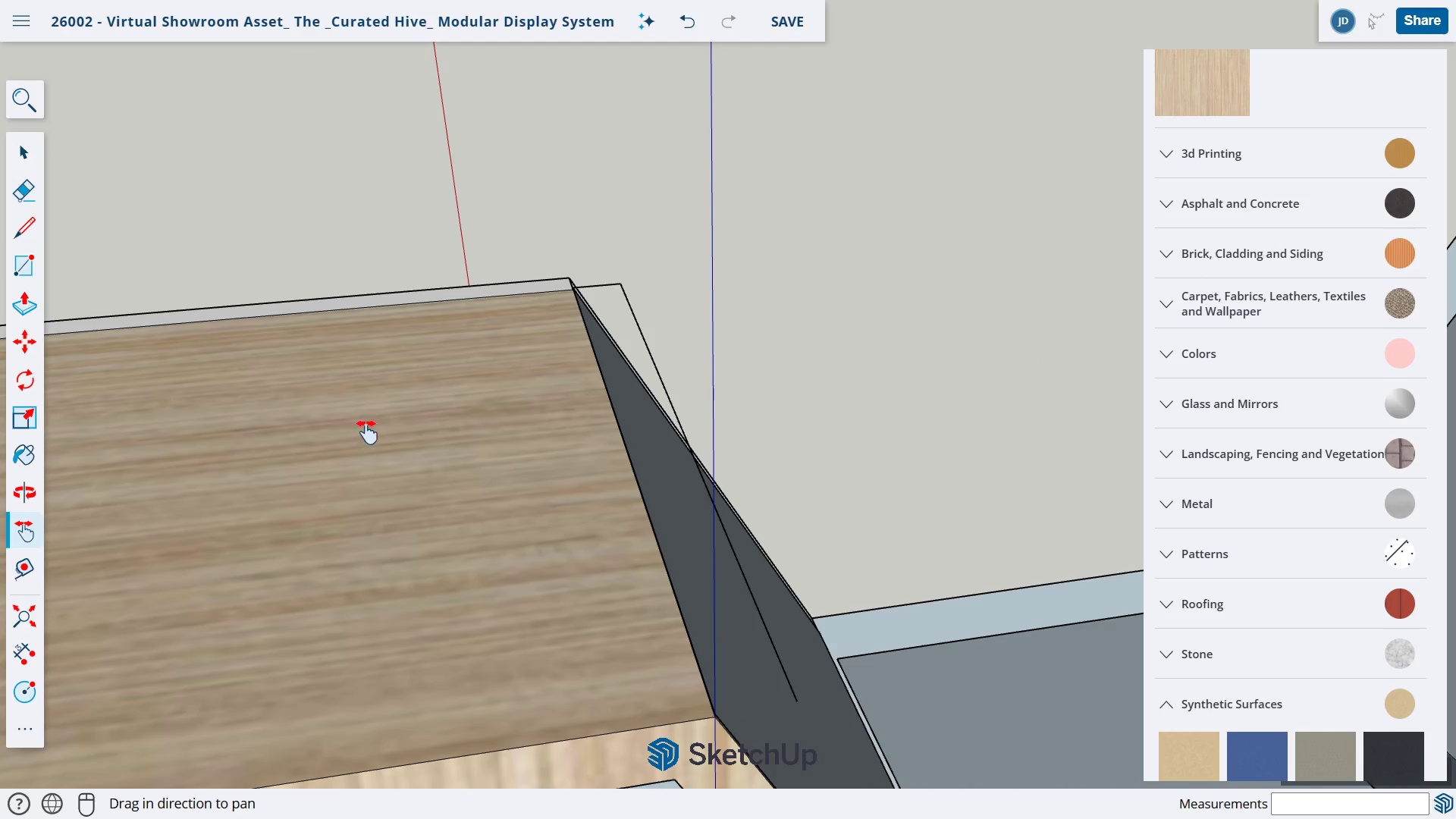 
left_click_drag(start_coordinate=[365, 415], to_coordinate=[532, 634])
 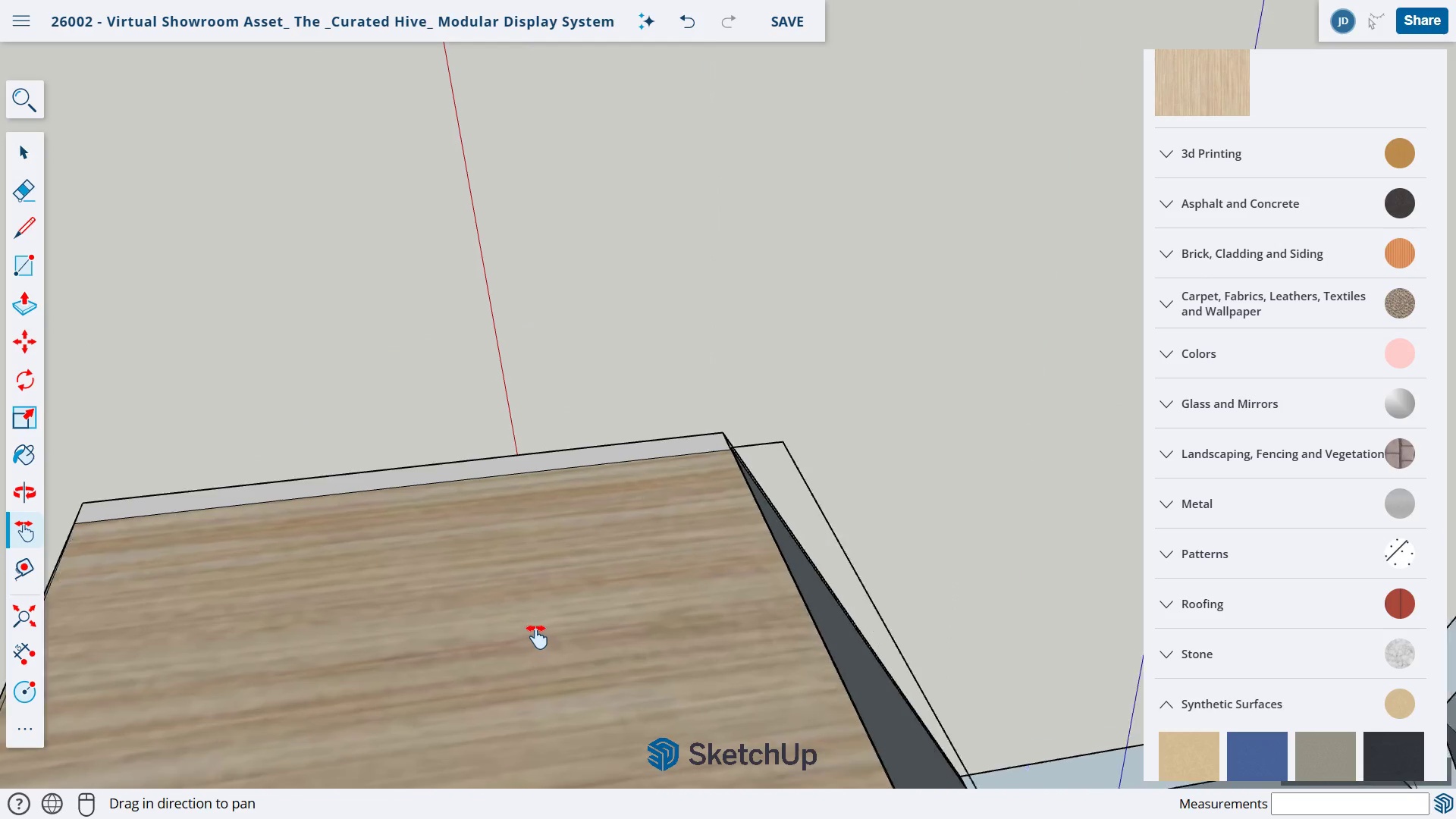 
key(E)
 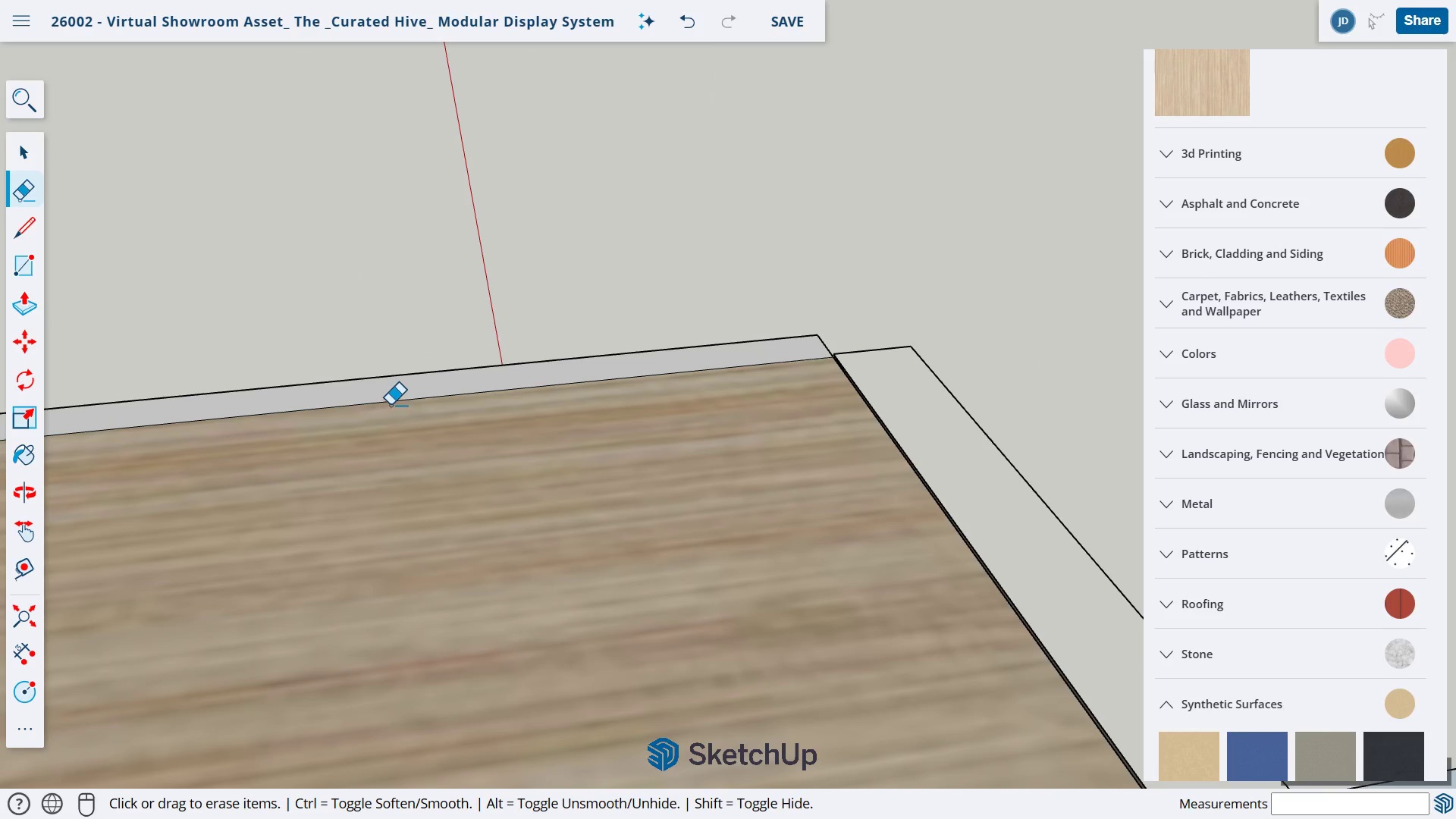 
scroll: coordinate [532, 626], scroll_direction: up, amount: 5.0
 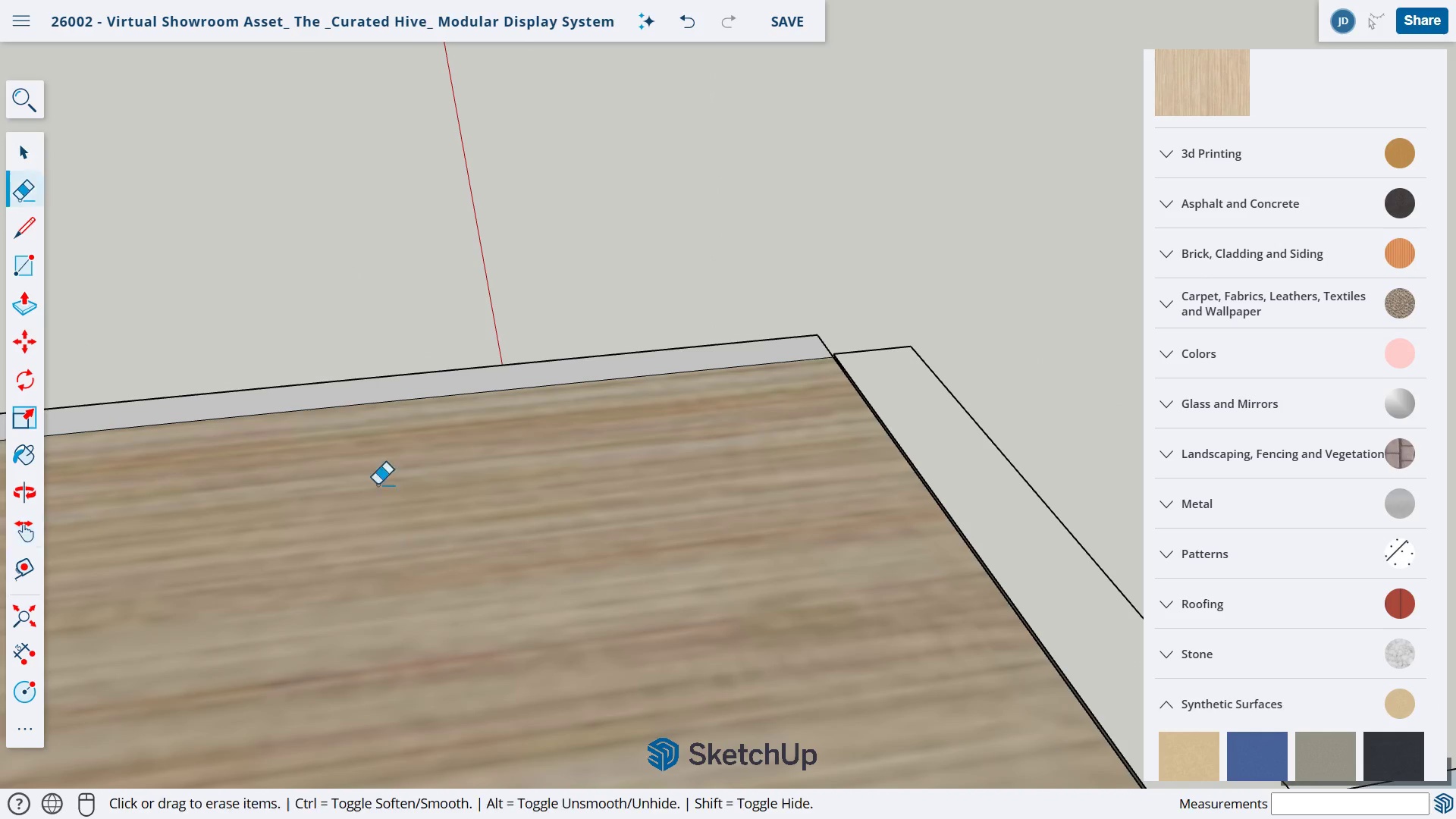 
left_click_drag(start_coordinate=[394, 403], to_coordinate=[397, 397])
 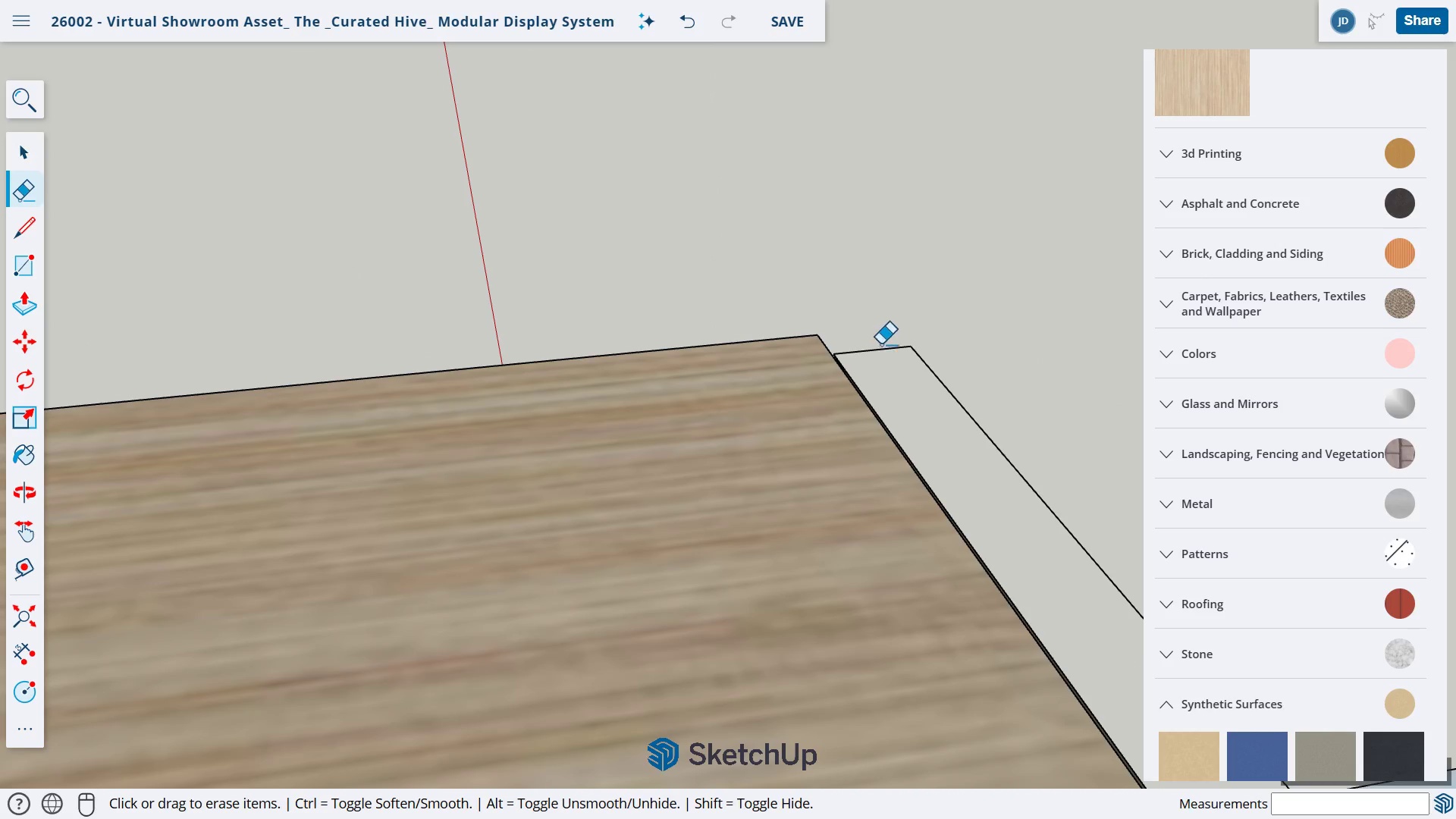 
left_click_drag(start_coordinate=[882, 344], to_coordinate=[890, 359])
 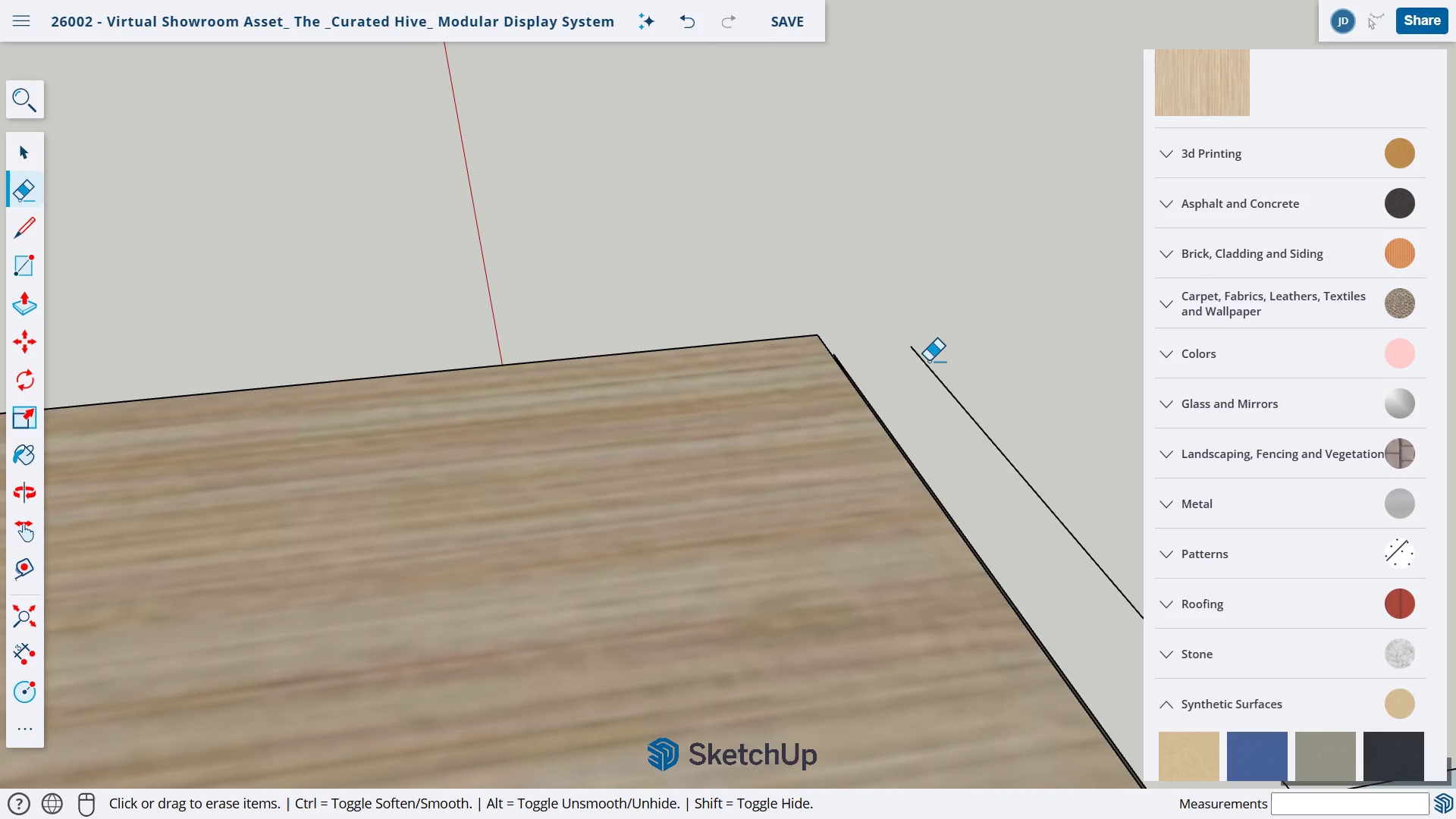 
left_click_drag(start_coordinate=[923, 361], to_coordinate=[940, 362])
 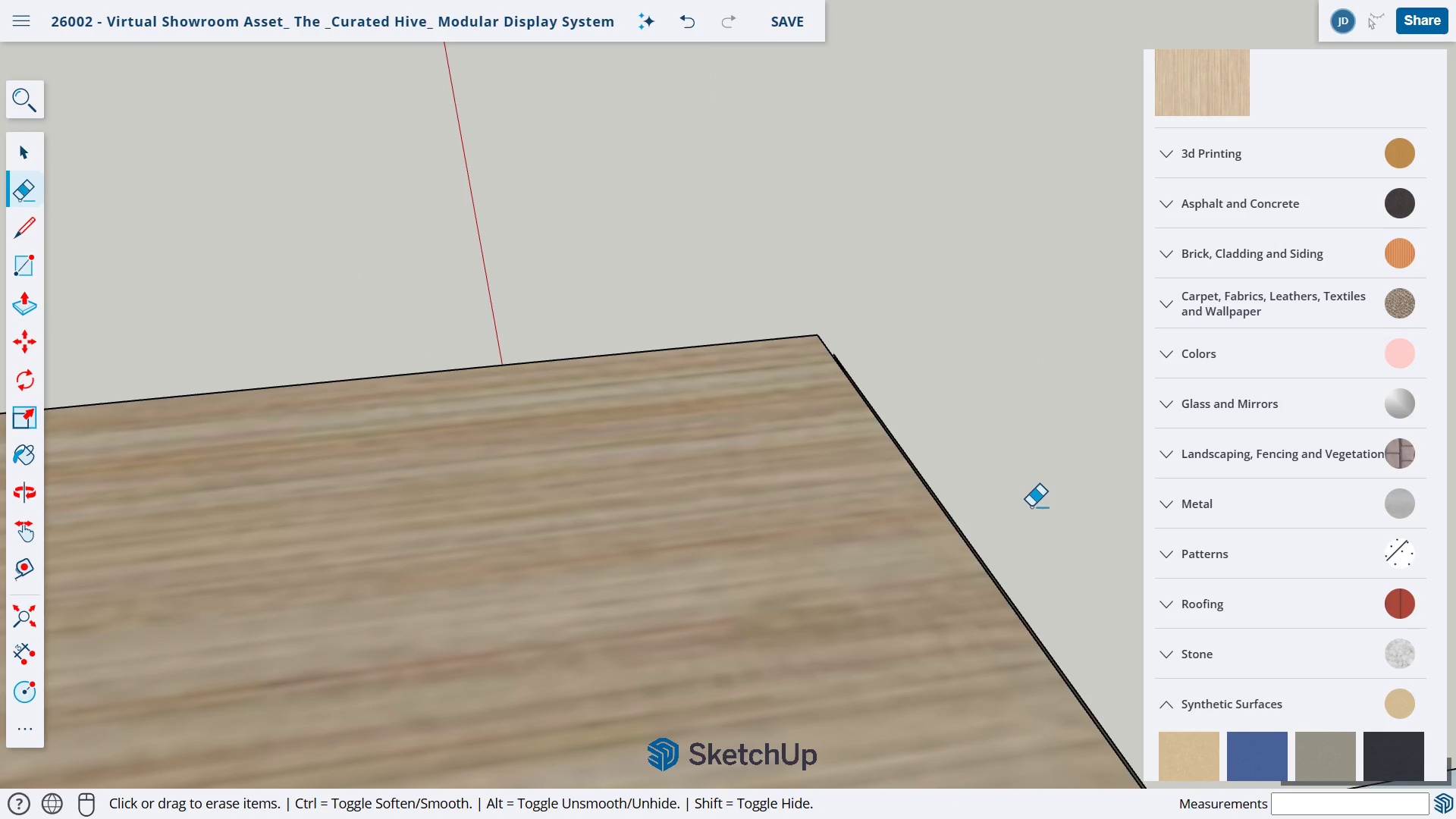 
key(O)
 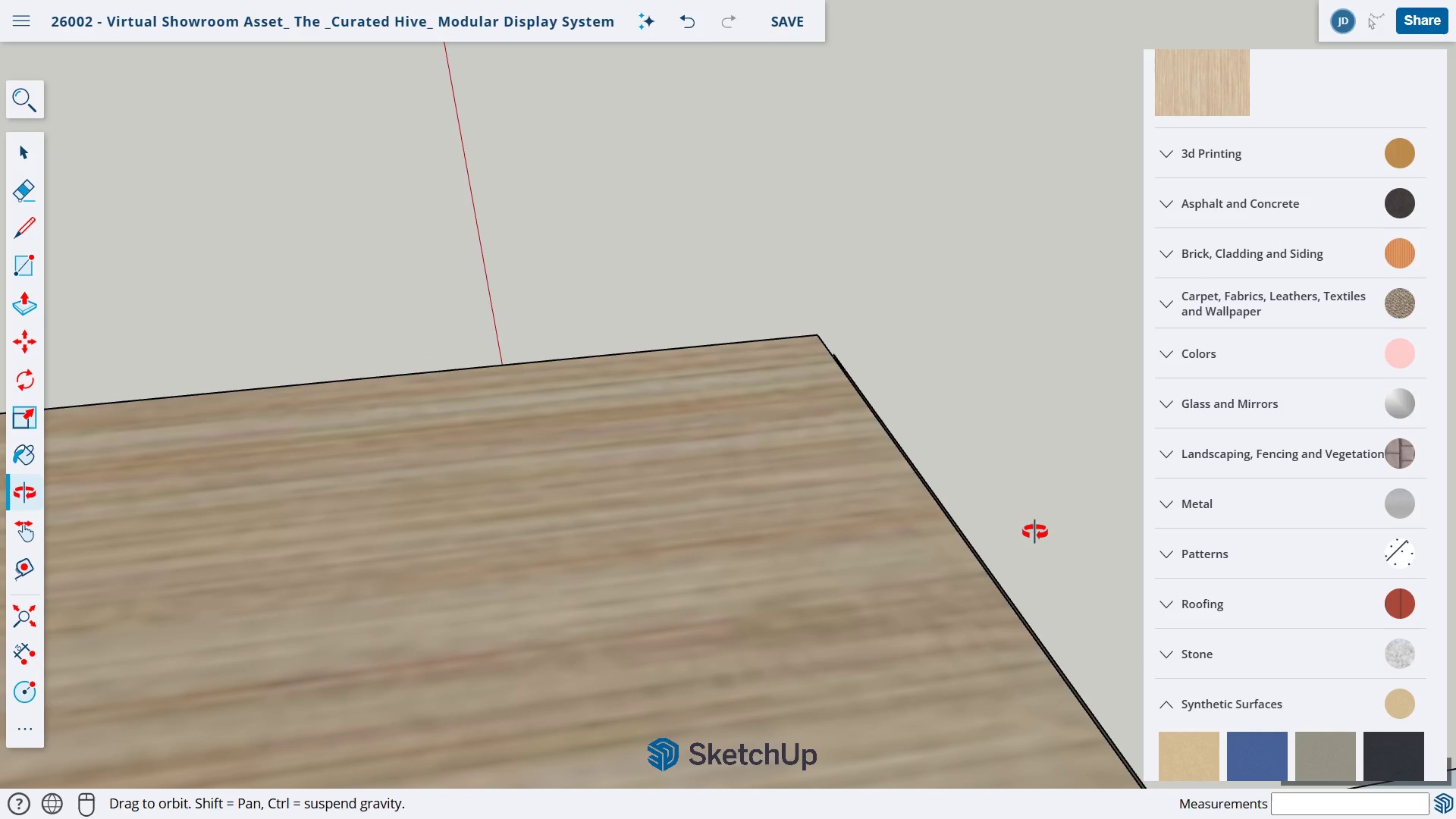 
left_click_drag(start_coordinate=[1034, 532], to_coordinate=[639, 500])
 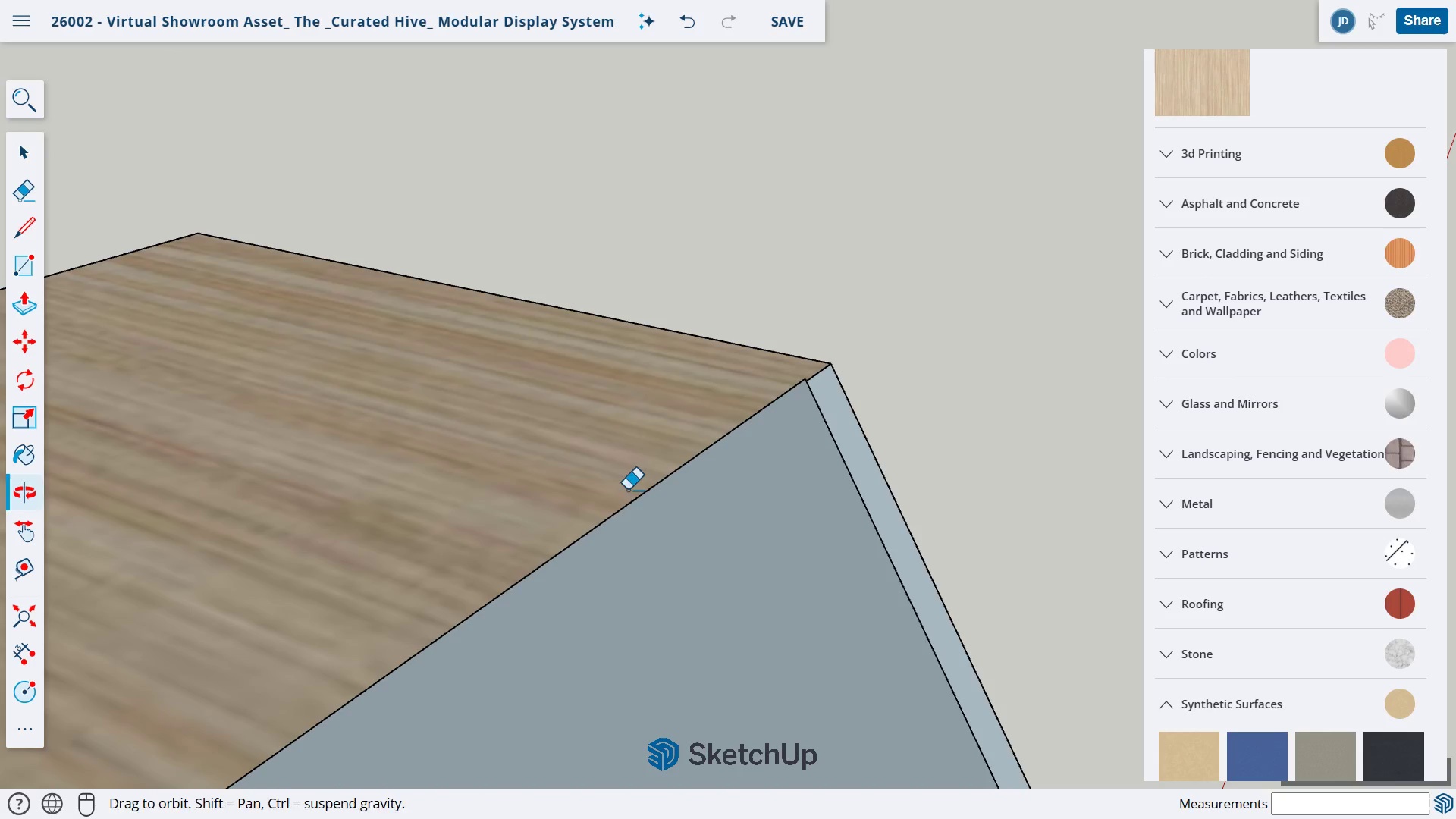 
key(E)
 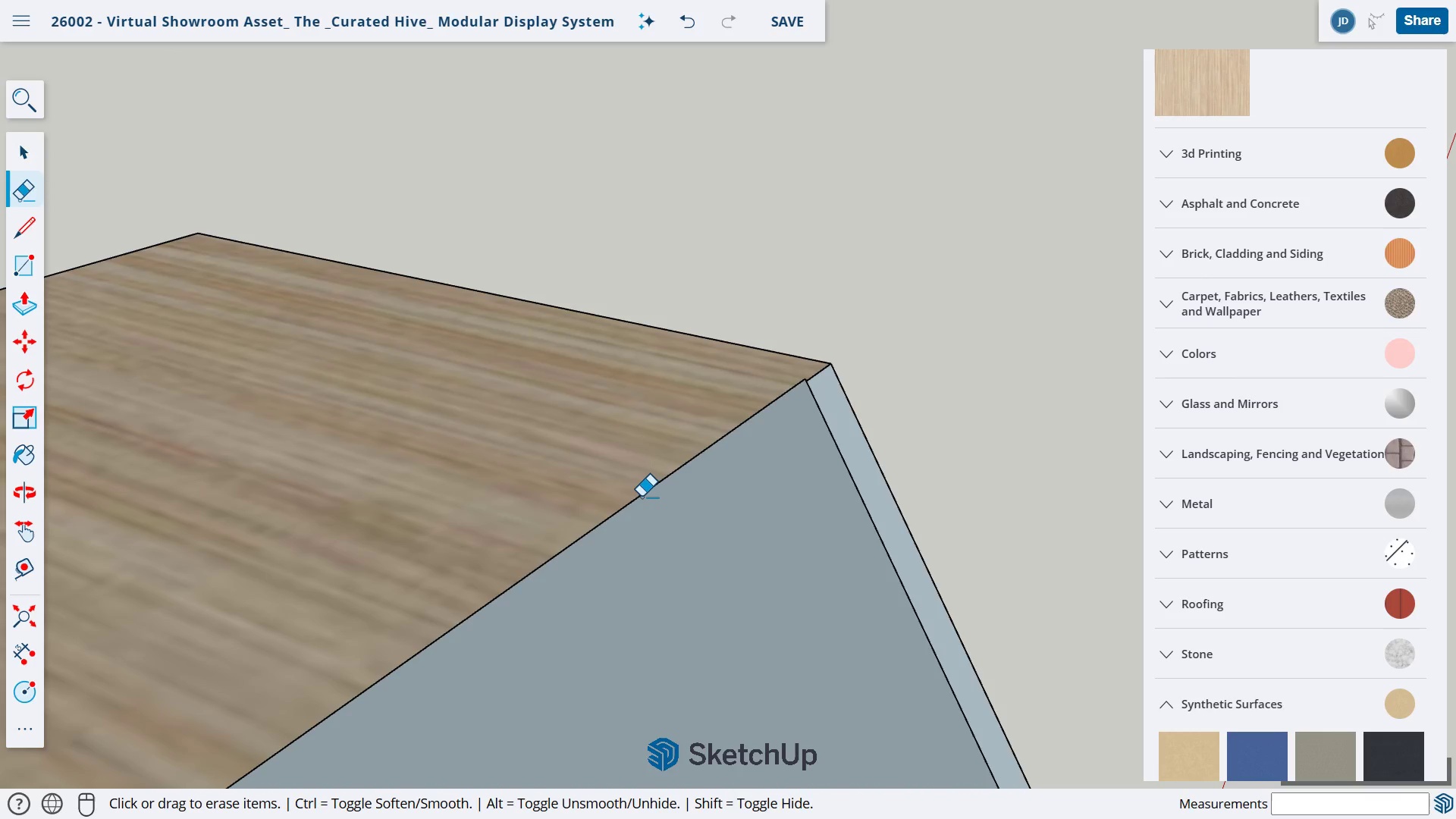 
left_click_drag(start_coordinate=[642, 495], to_coordinate=[639, 489])
 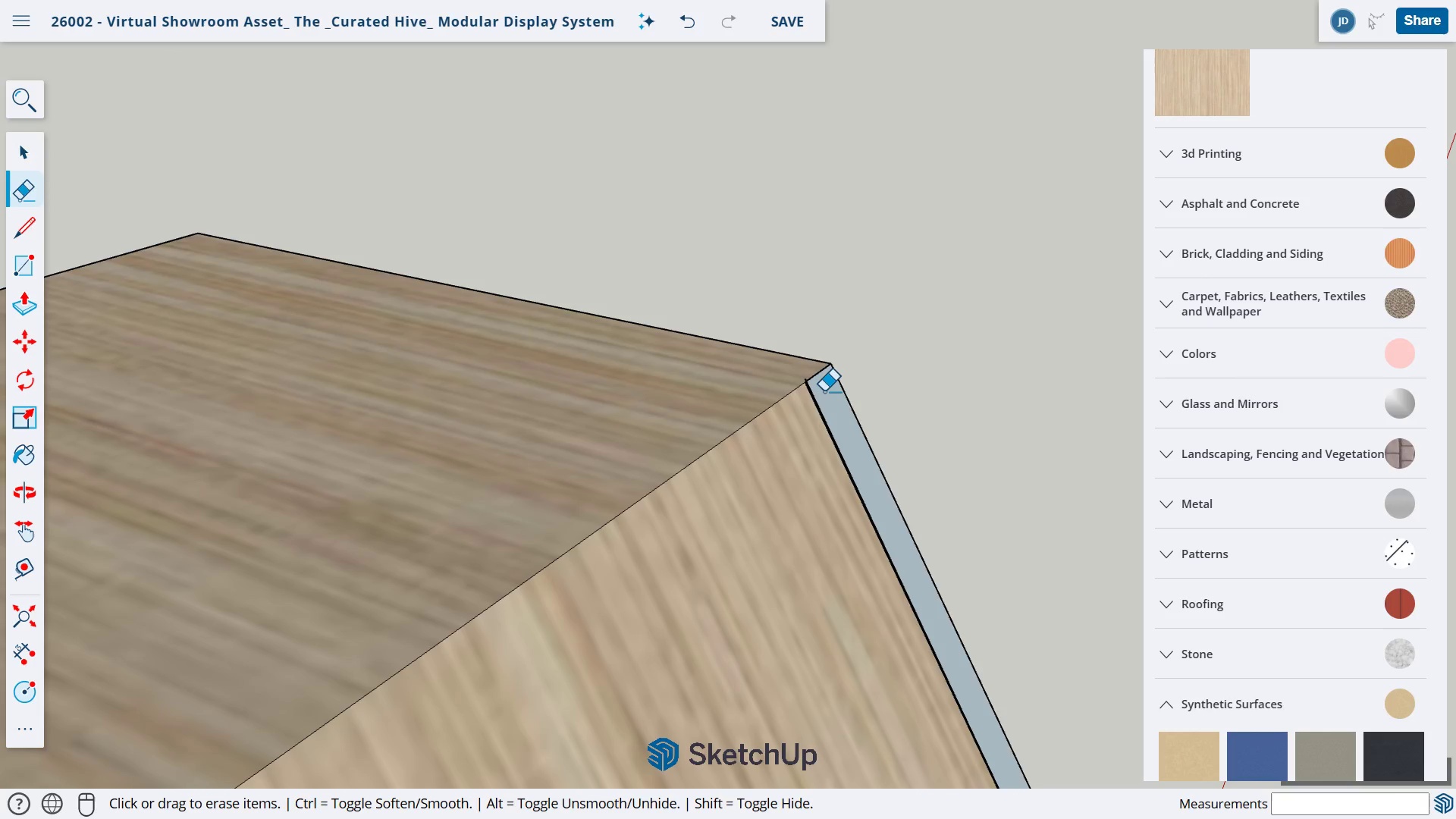 
scroll: coordinate [823, 436], scroll_direction: up, amount: 12.0
 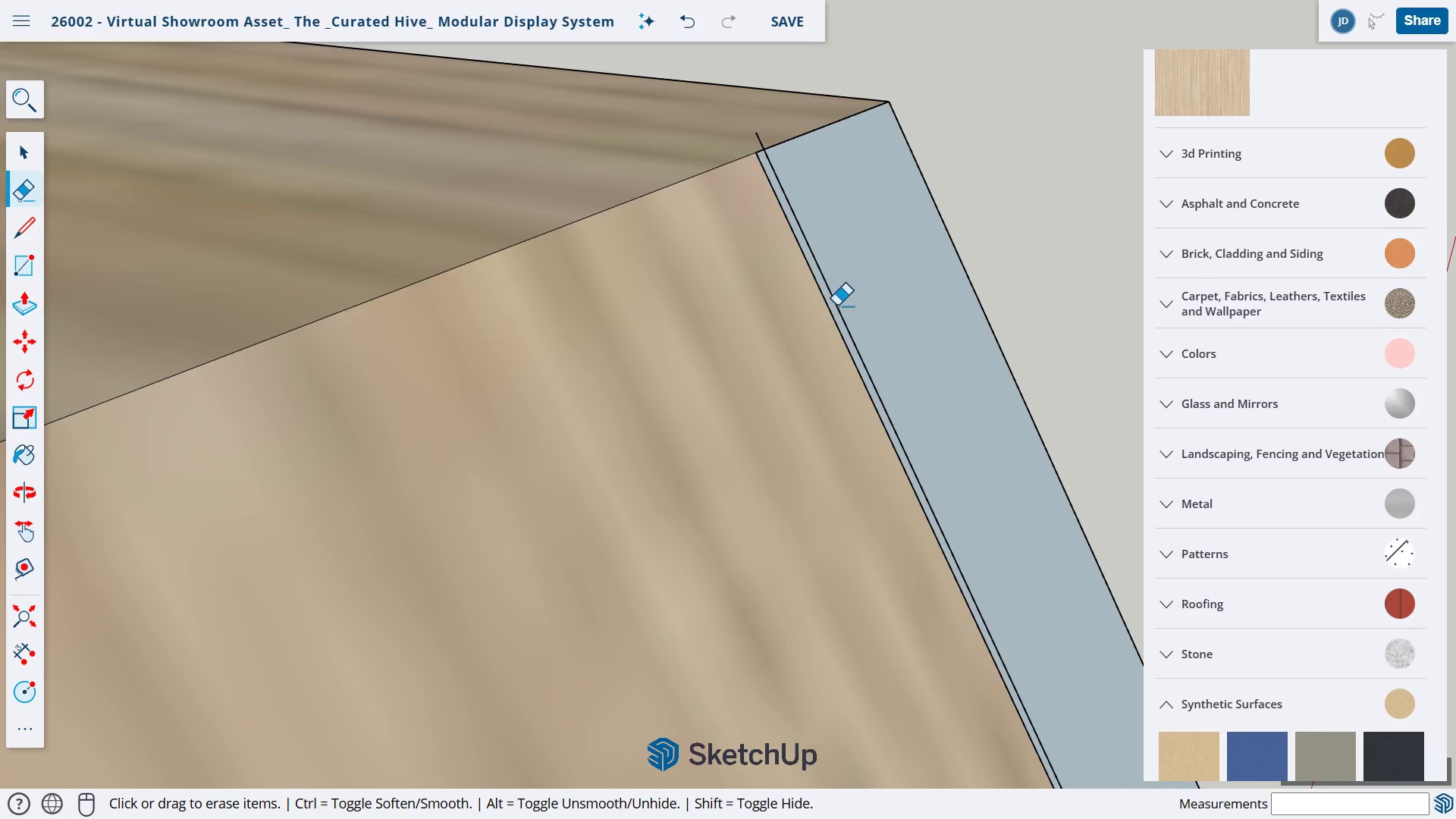 
left_click_drag(start_coordinate=[834, 307], to_coordinate=[849, 302])
 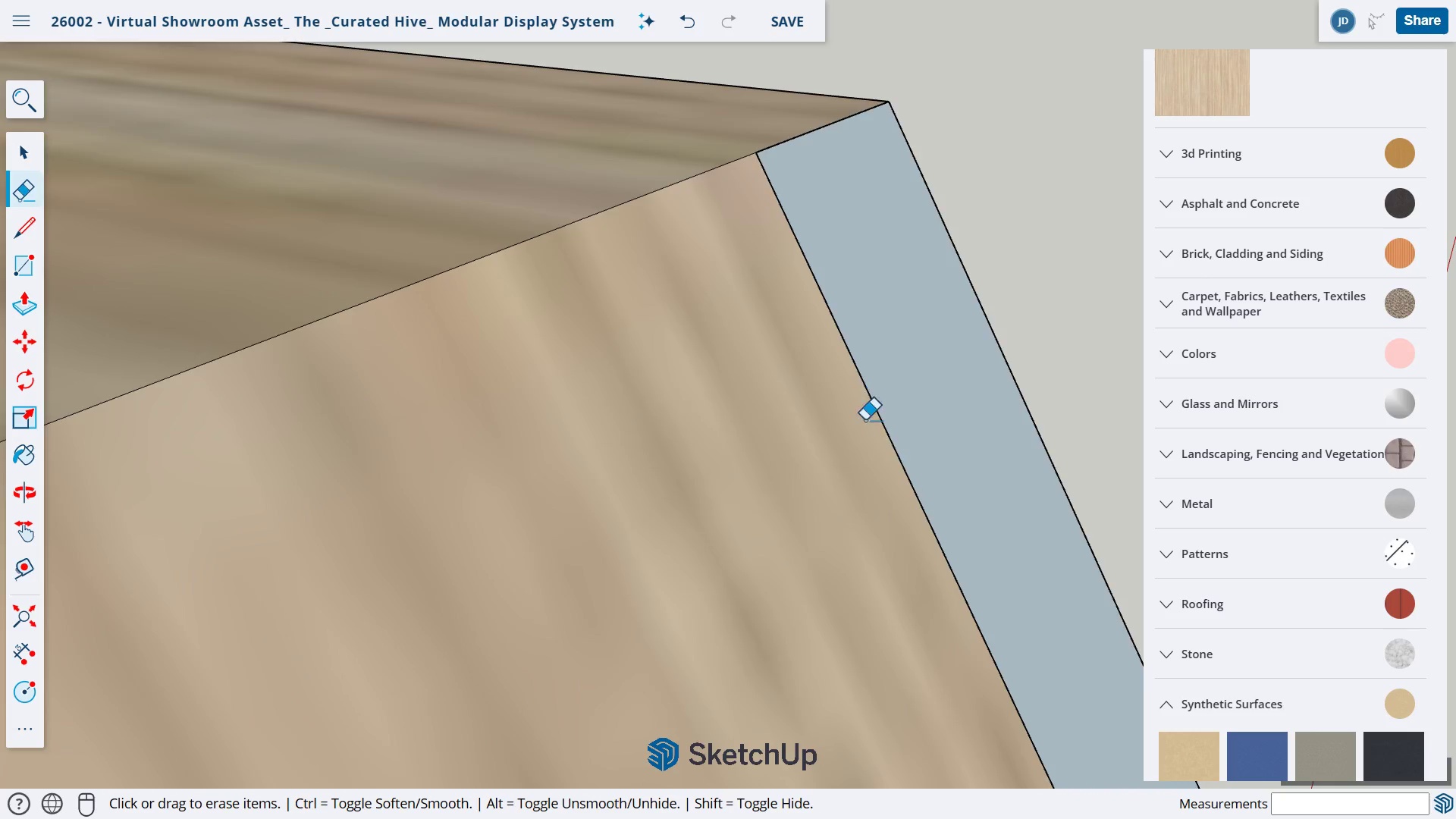 
scroll: coordinate [876, 429], scroll_direction: down, amount: 18.0
 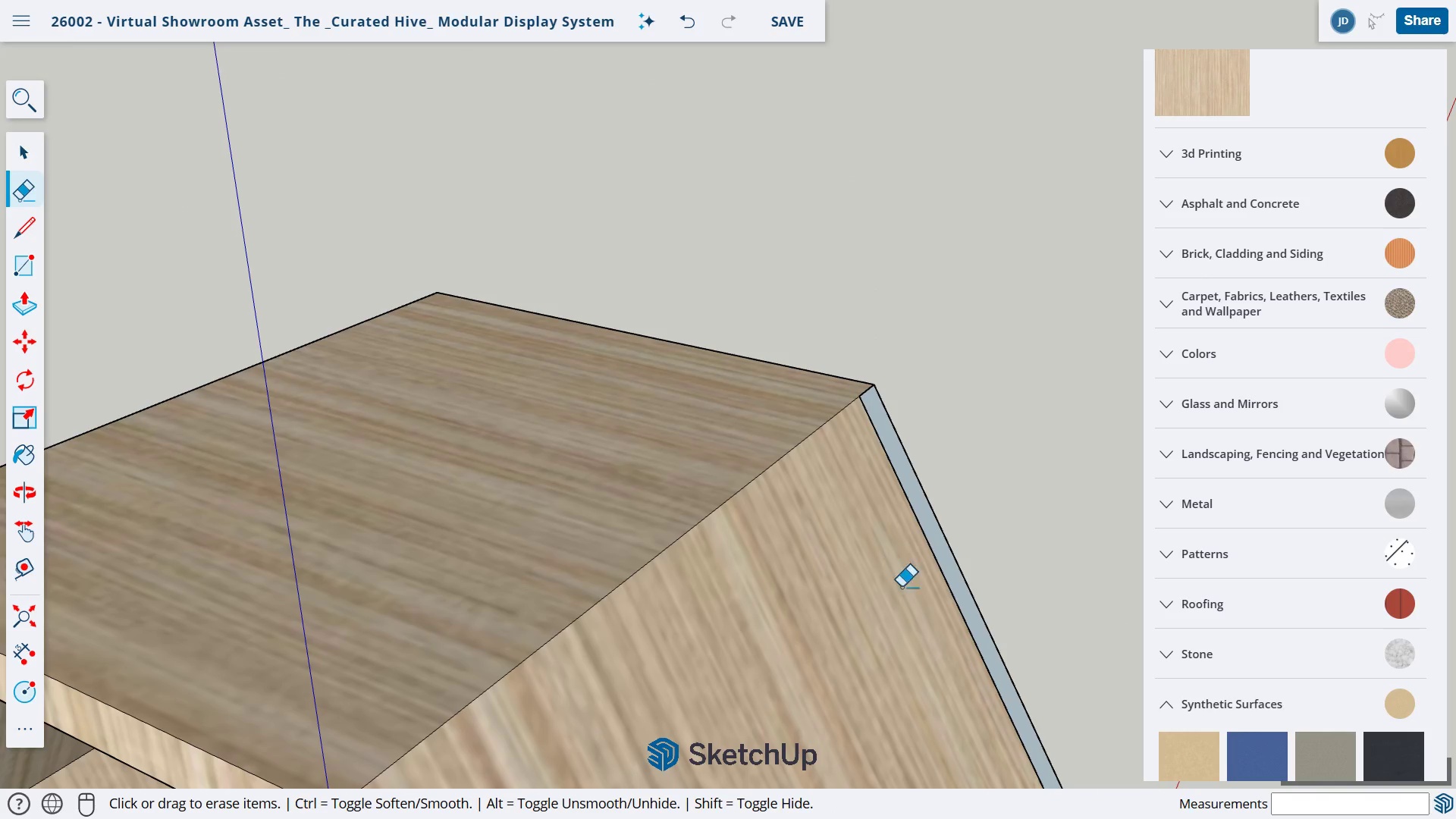 
key(H)
 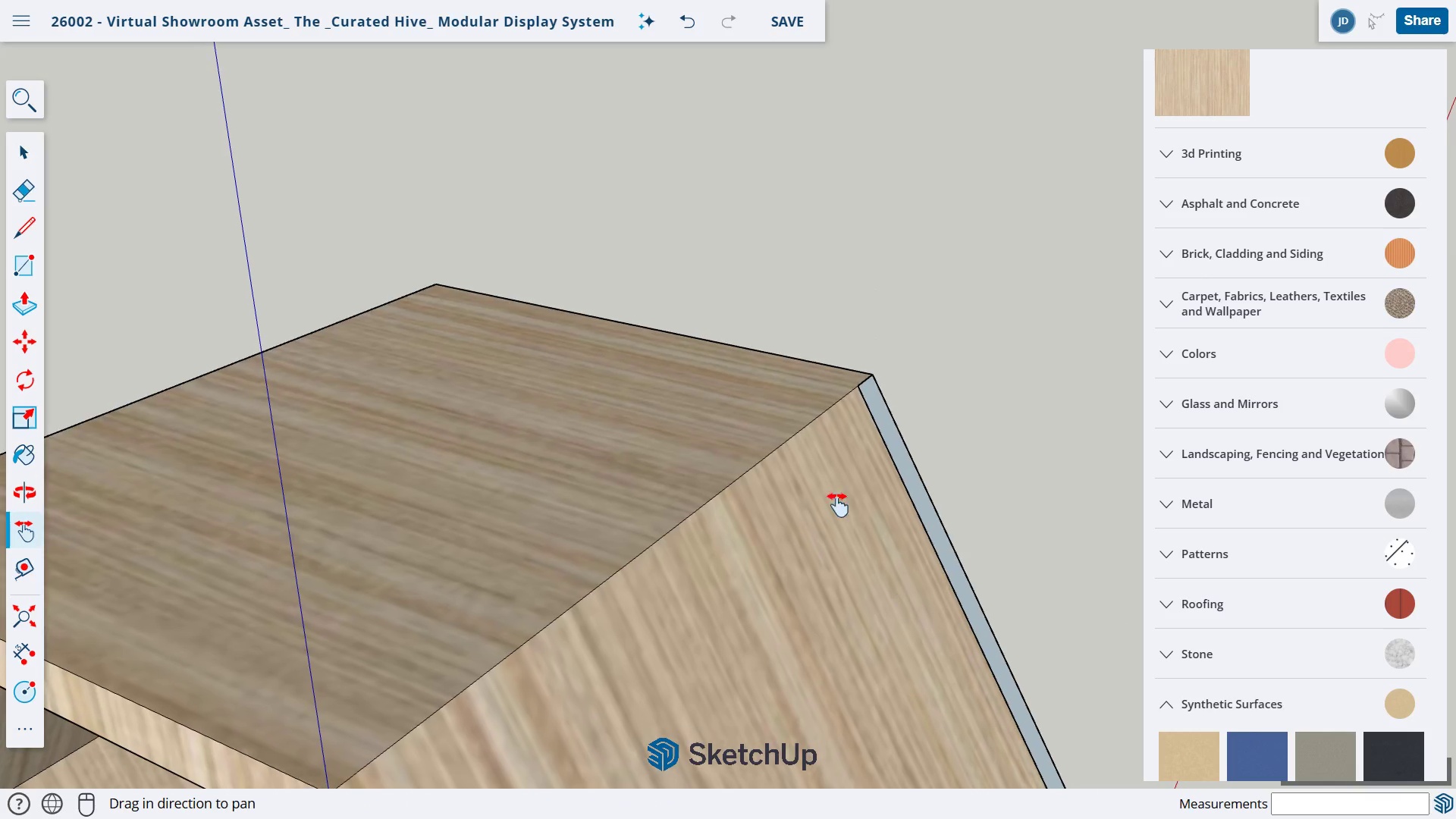 
left_click_drag(start_coordinate=[908, 607], to_coordinate=[848, 71])
 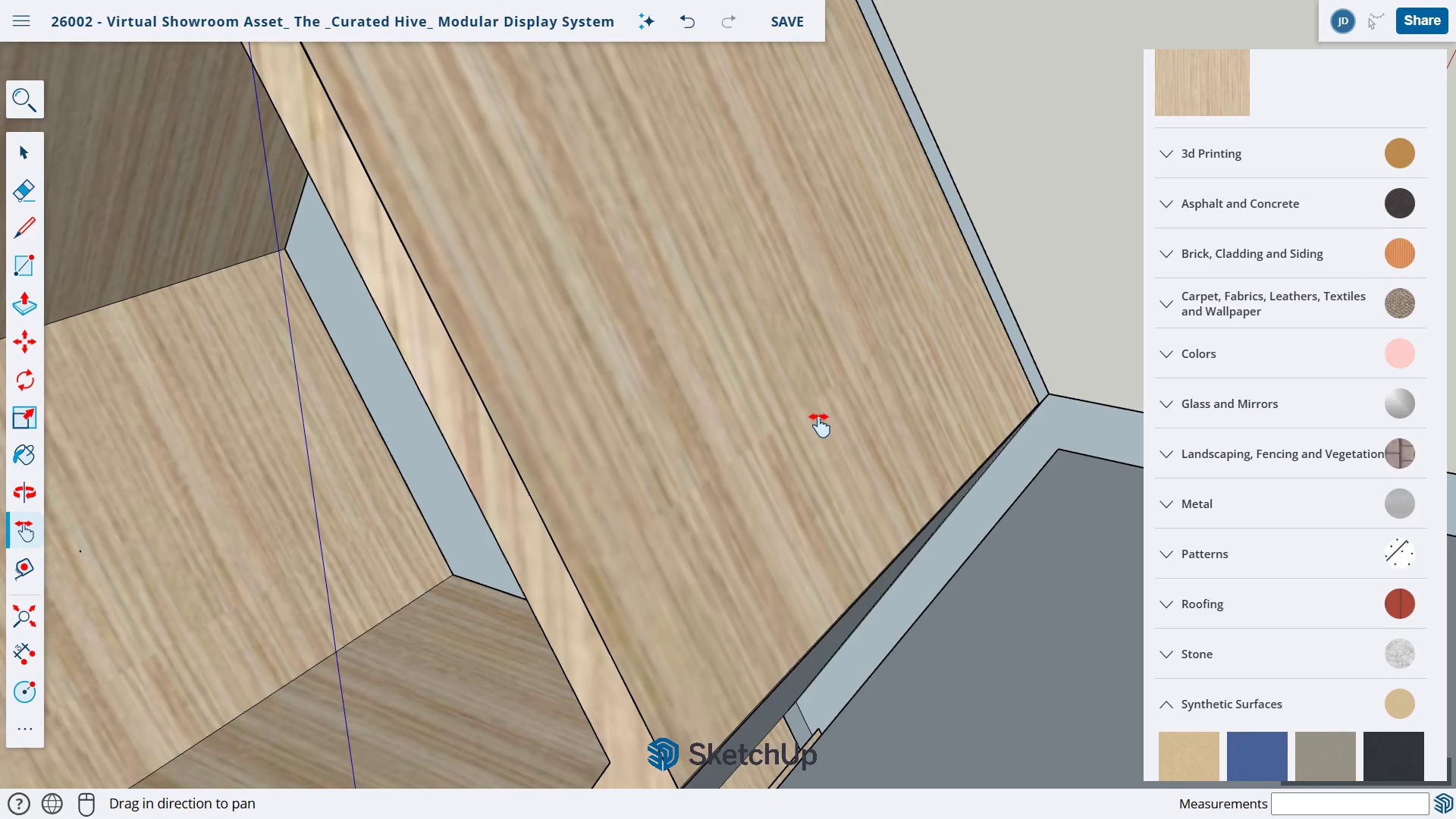 
left_click_drag(start_coordinate=[819, 419], to_coordinate=[742, 141])
 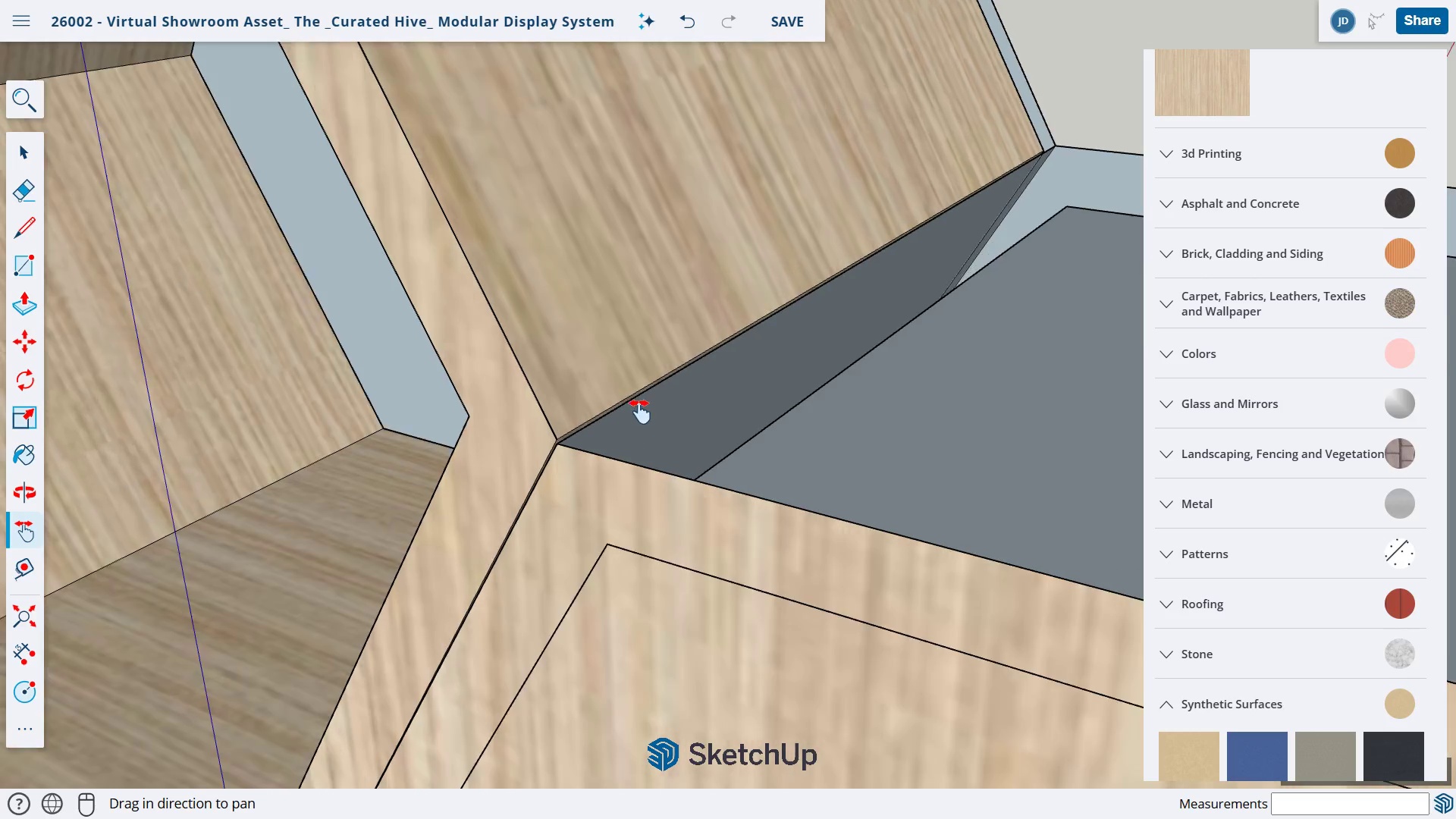 
scroll: coordinate [648, 400], scroll_direction: up, amount: 12.0
 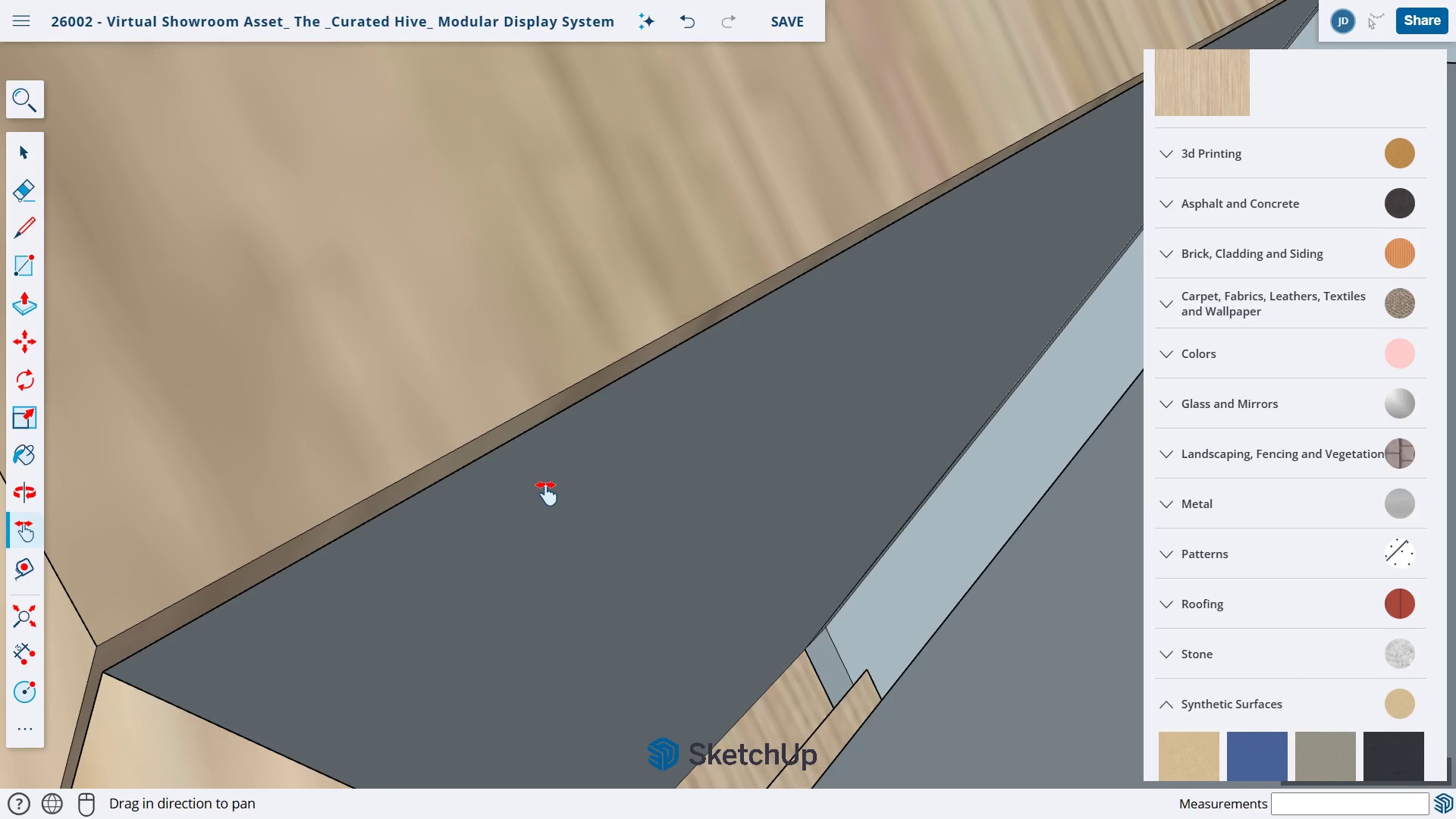 
scroll: coordinate [551, 475], scroll_direction: down, amount: 19.0
 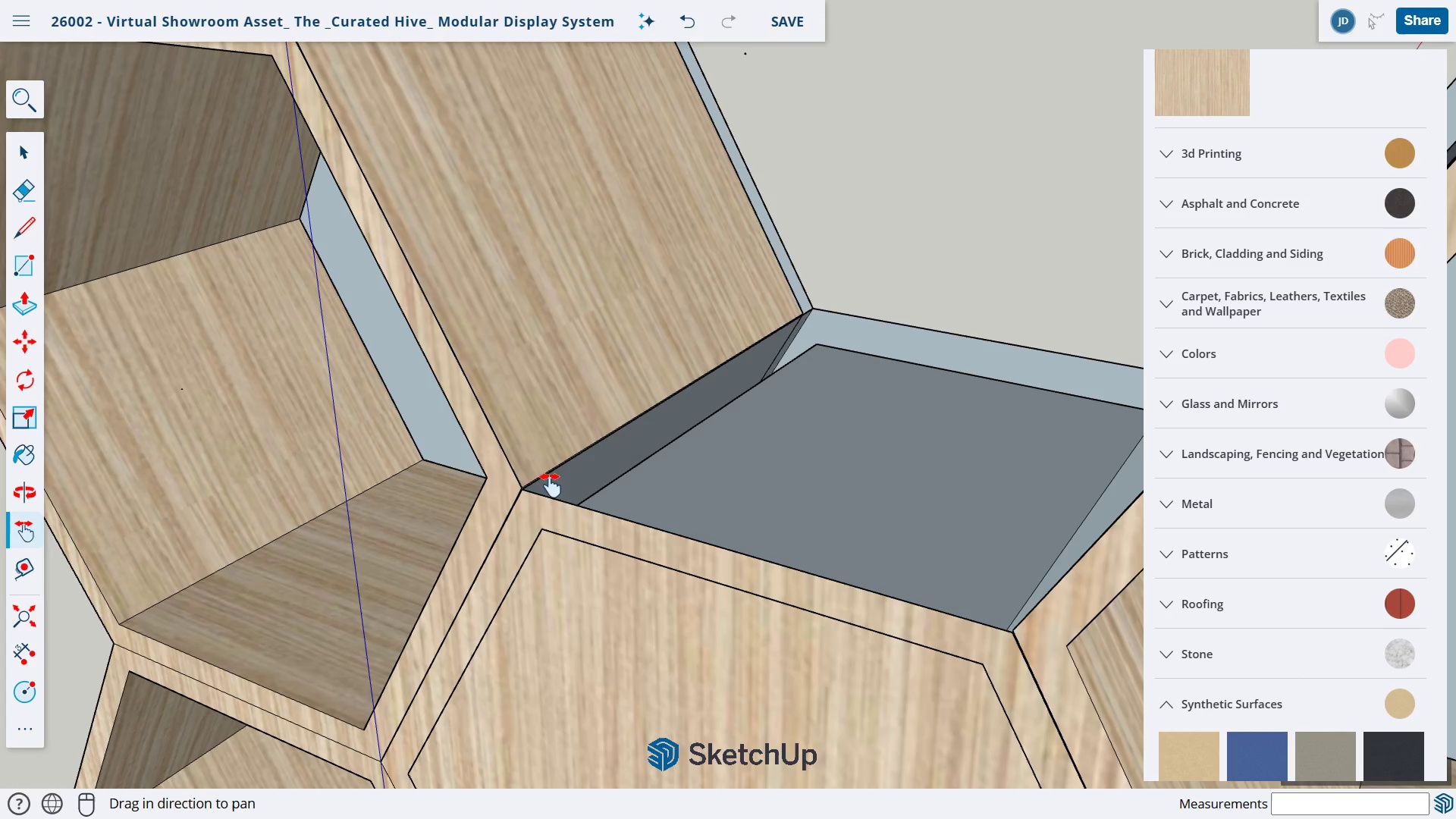 
scroll: coordinate [466, 497], scroll_direction: up, amount: 15.0
 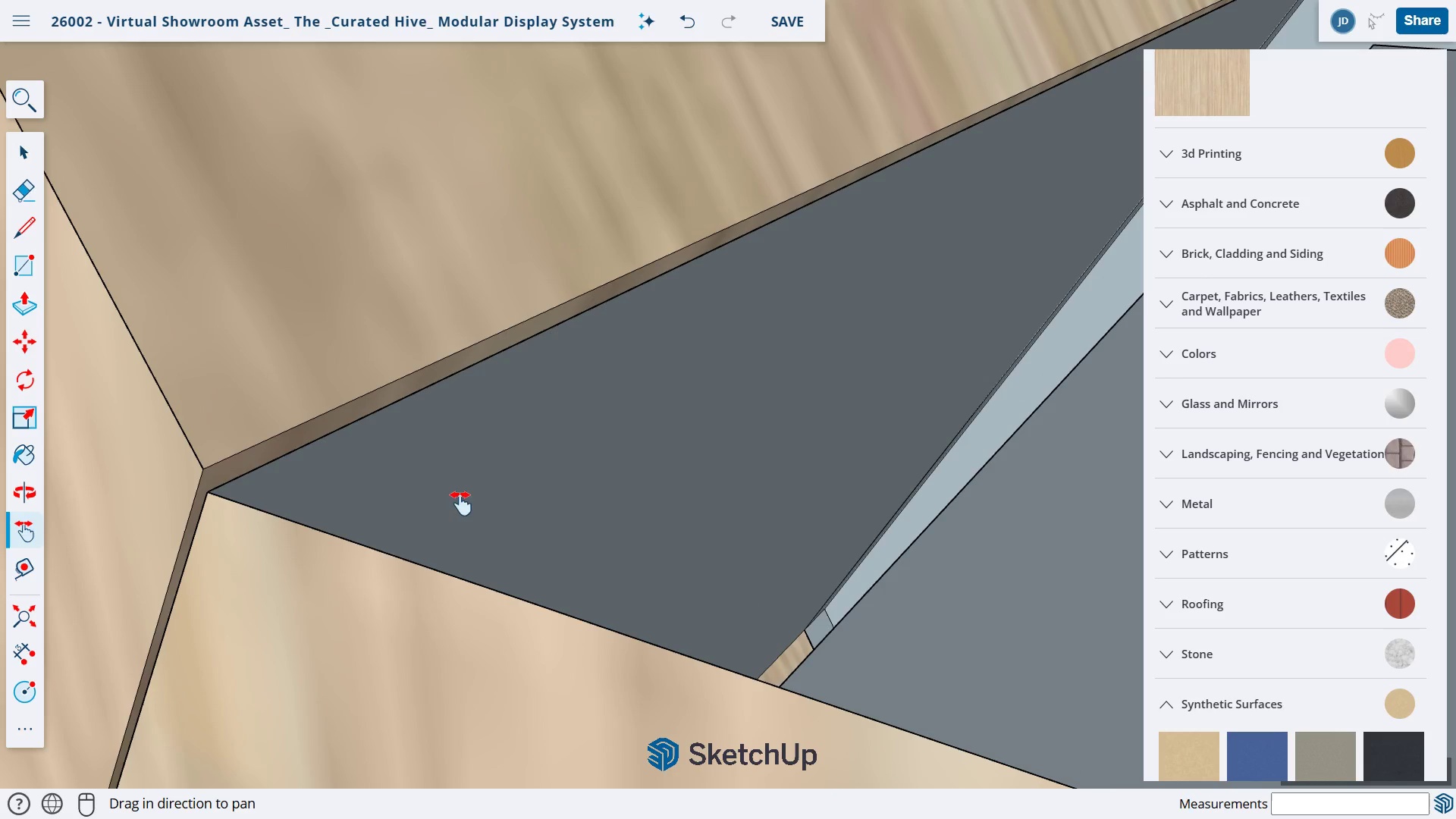 
type(he)
 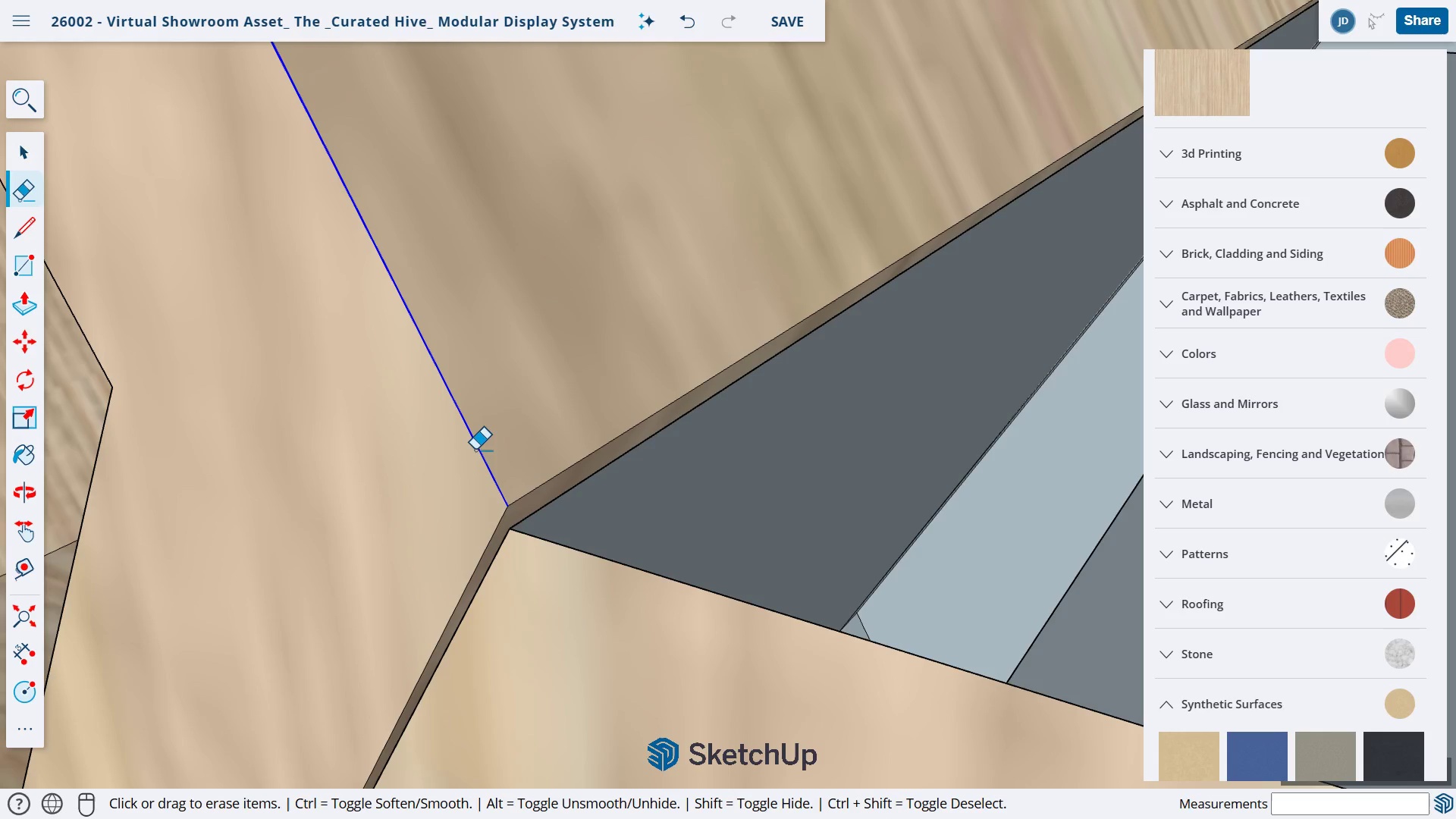 
left_click_drag(start_coordinate=[375, 516], to_coordinate=[607, 544])
 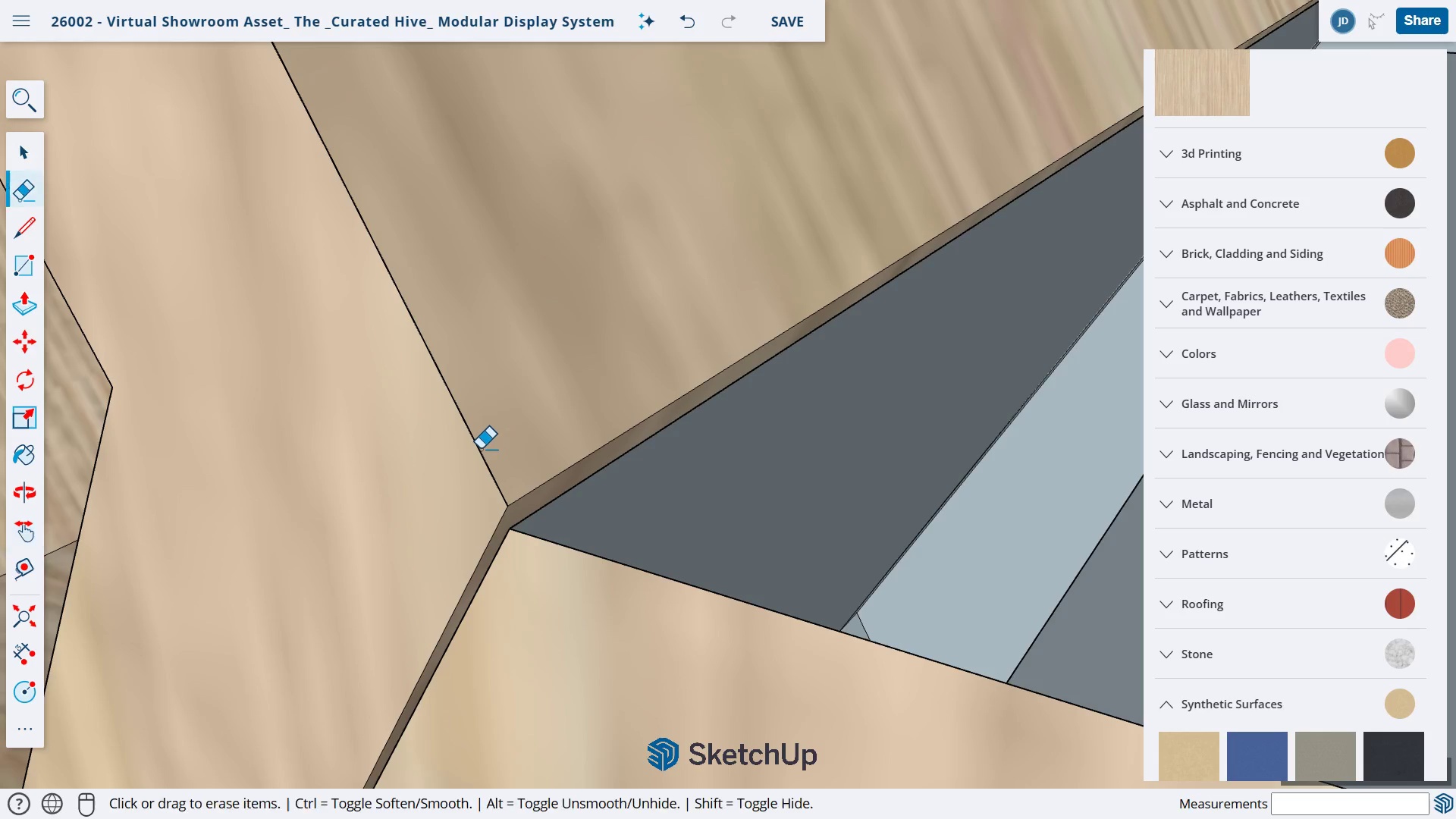 
left_click_drag(start_coordinate=[479, 449], to_coordinate=[475, 450])
 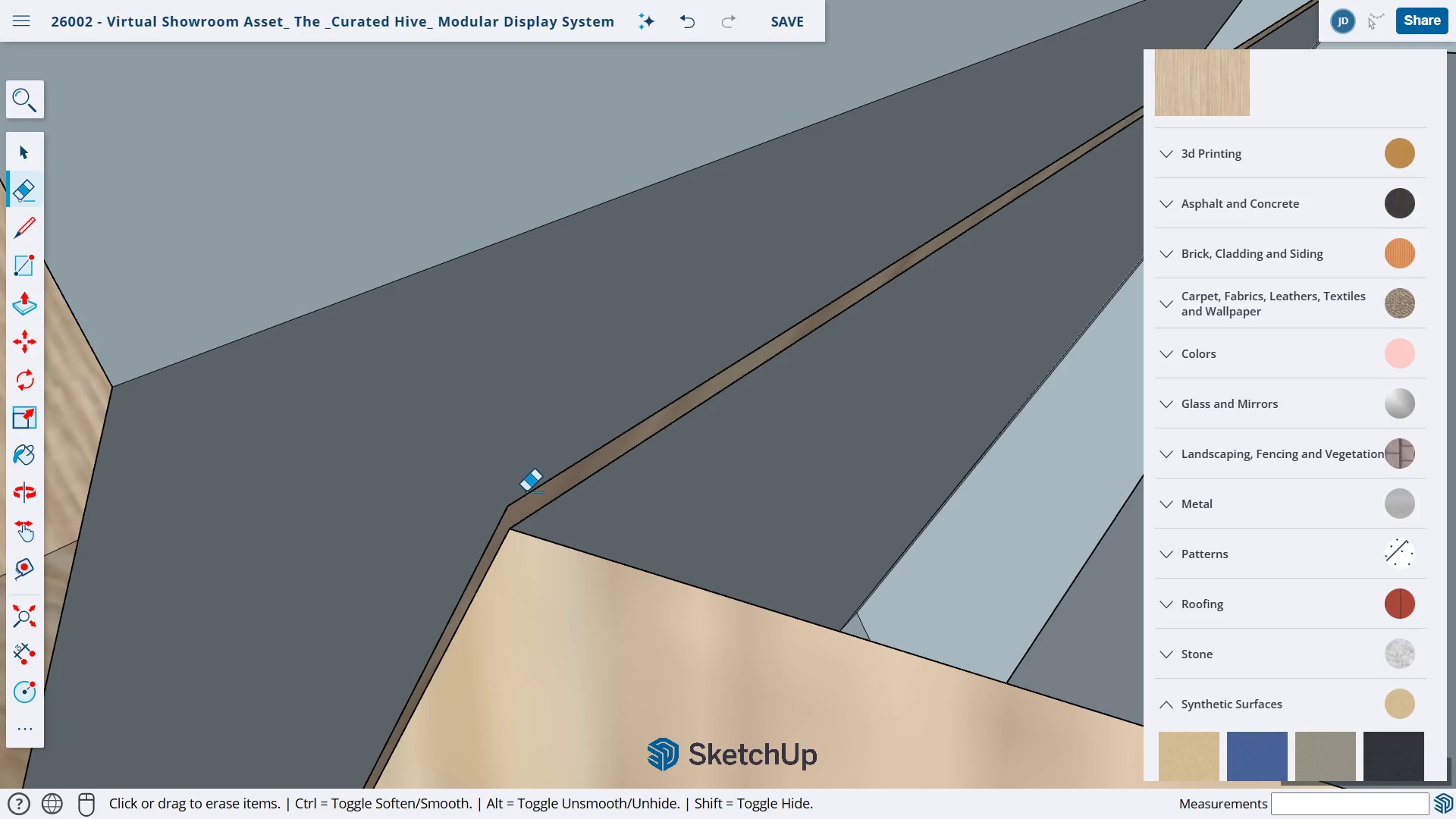 
left_click_drag(start_coordinate=[527, 491], to_coordinate=[532, 496])
 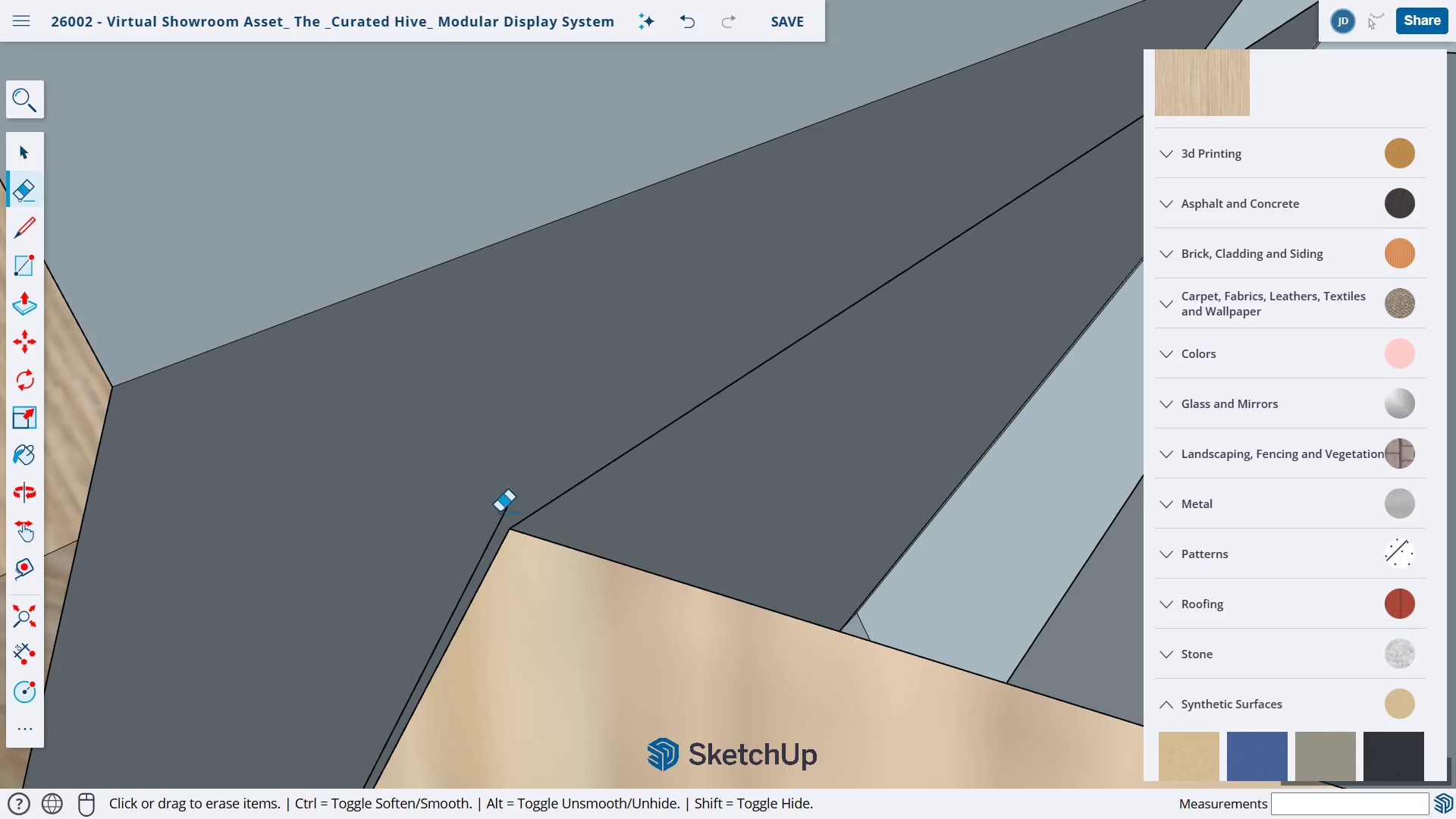 
left_click_drag(start_coordinate=[500, 512], to_coordinate=[507, 515])
 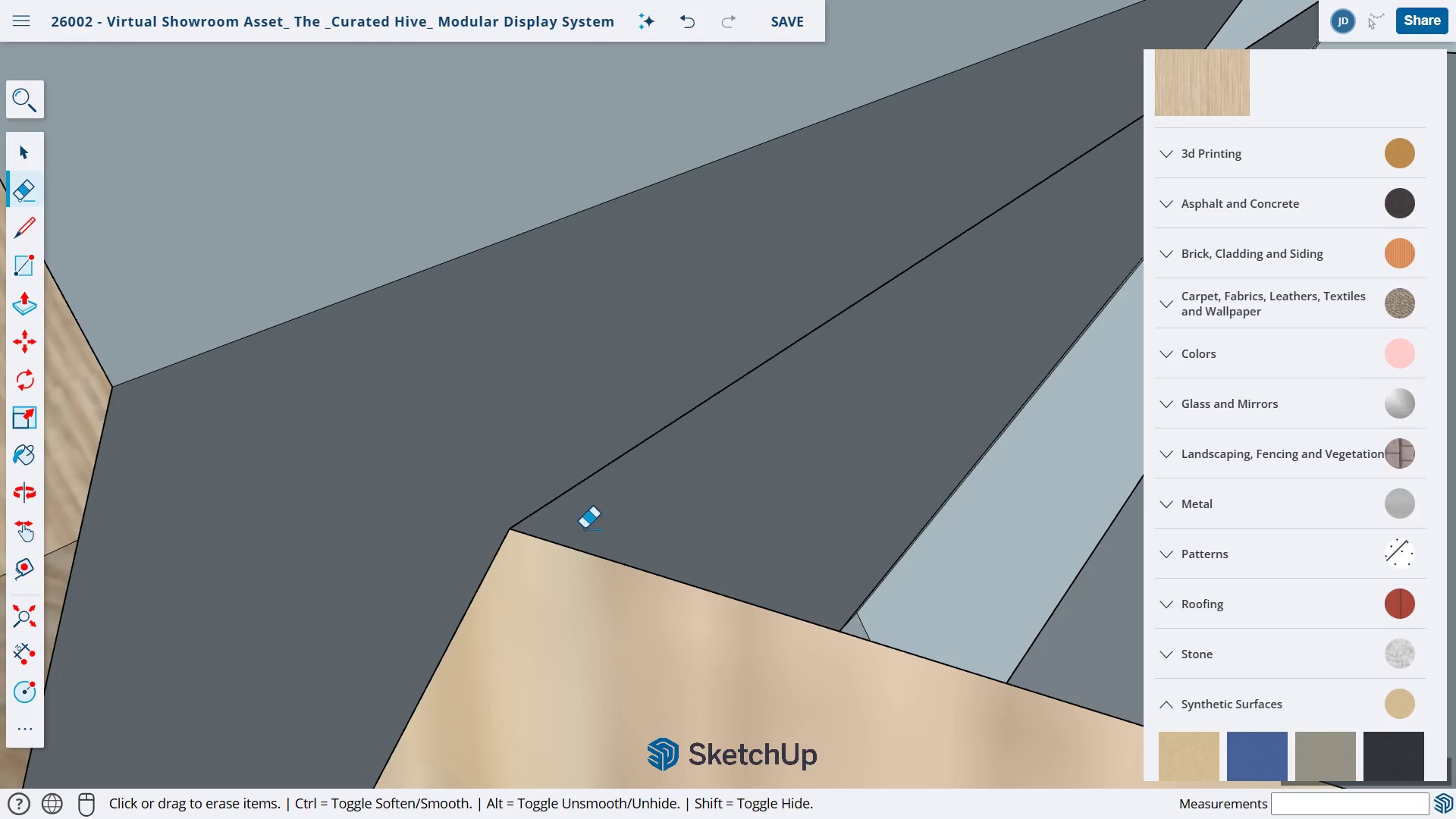 
scroll: coordinate [600, 511], scroll_direction: down, amount: 24.0
 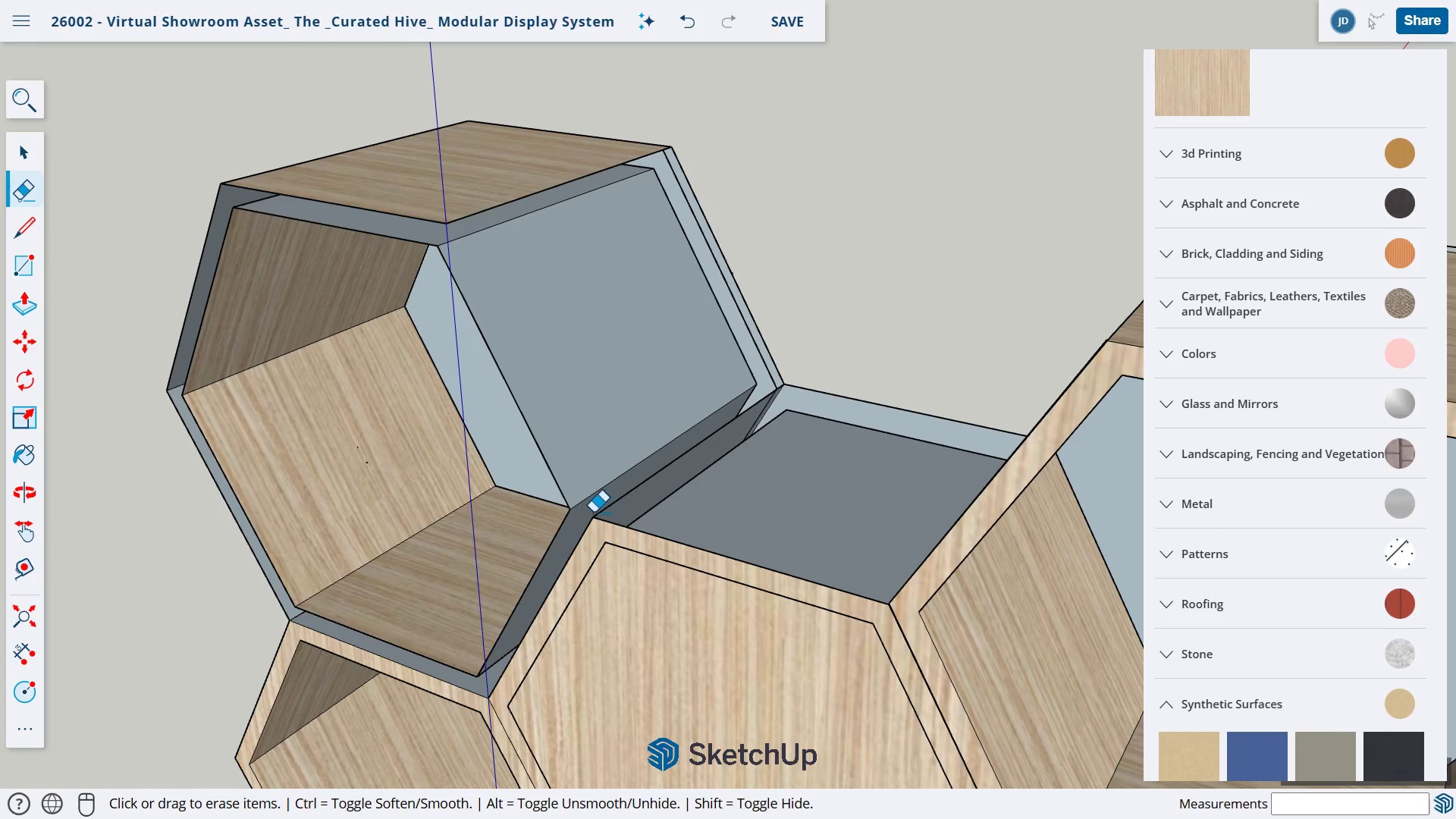 
scroll: coordinate [595, 513], scroll_direction: up, amount: 4.0
 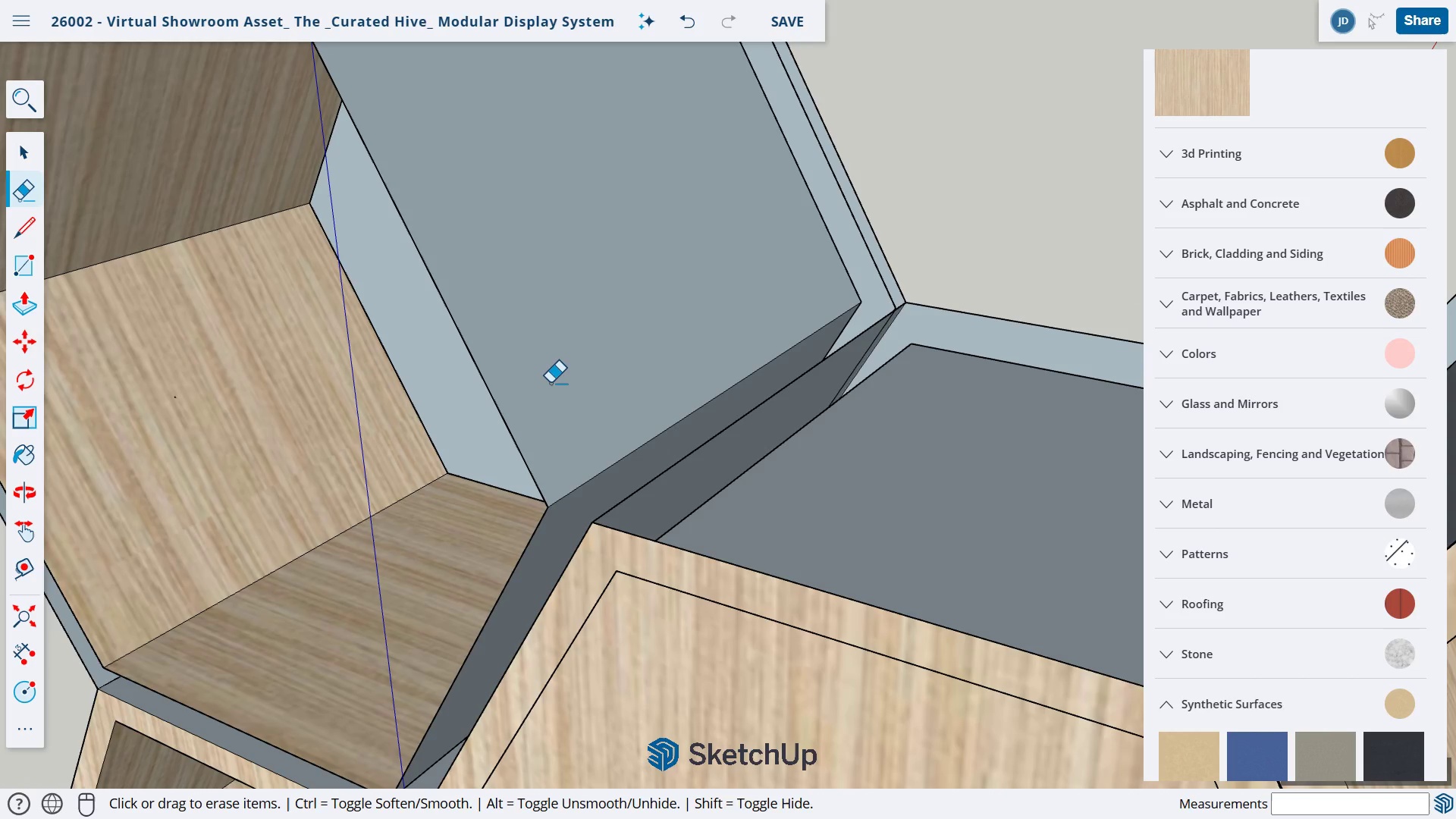 
type(hl)
 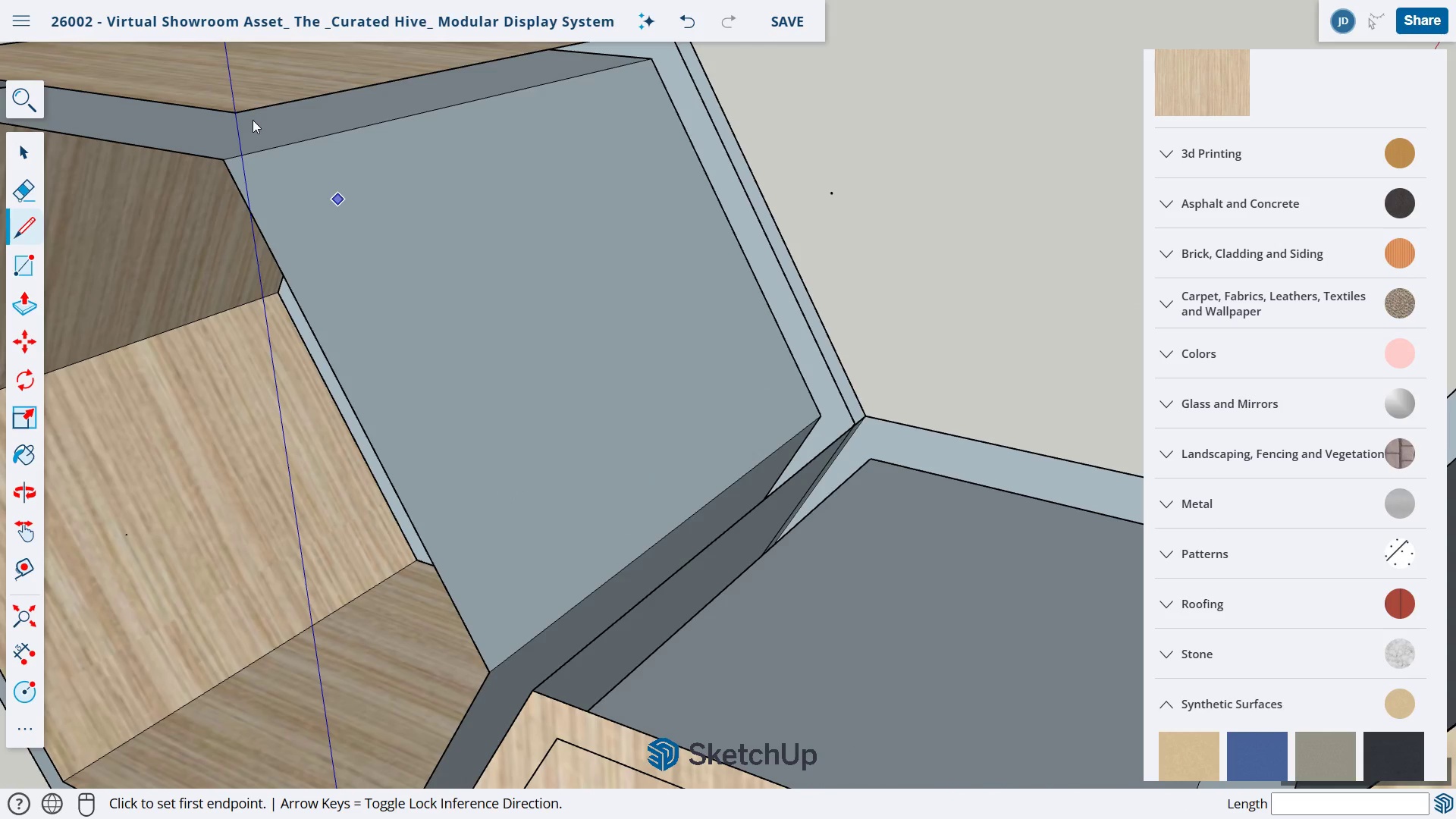 
left_click_drag(start_coordinate=[550, 381], to_coordinate=[494, 539])
 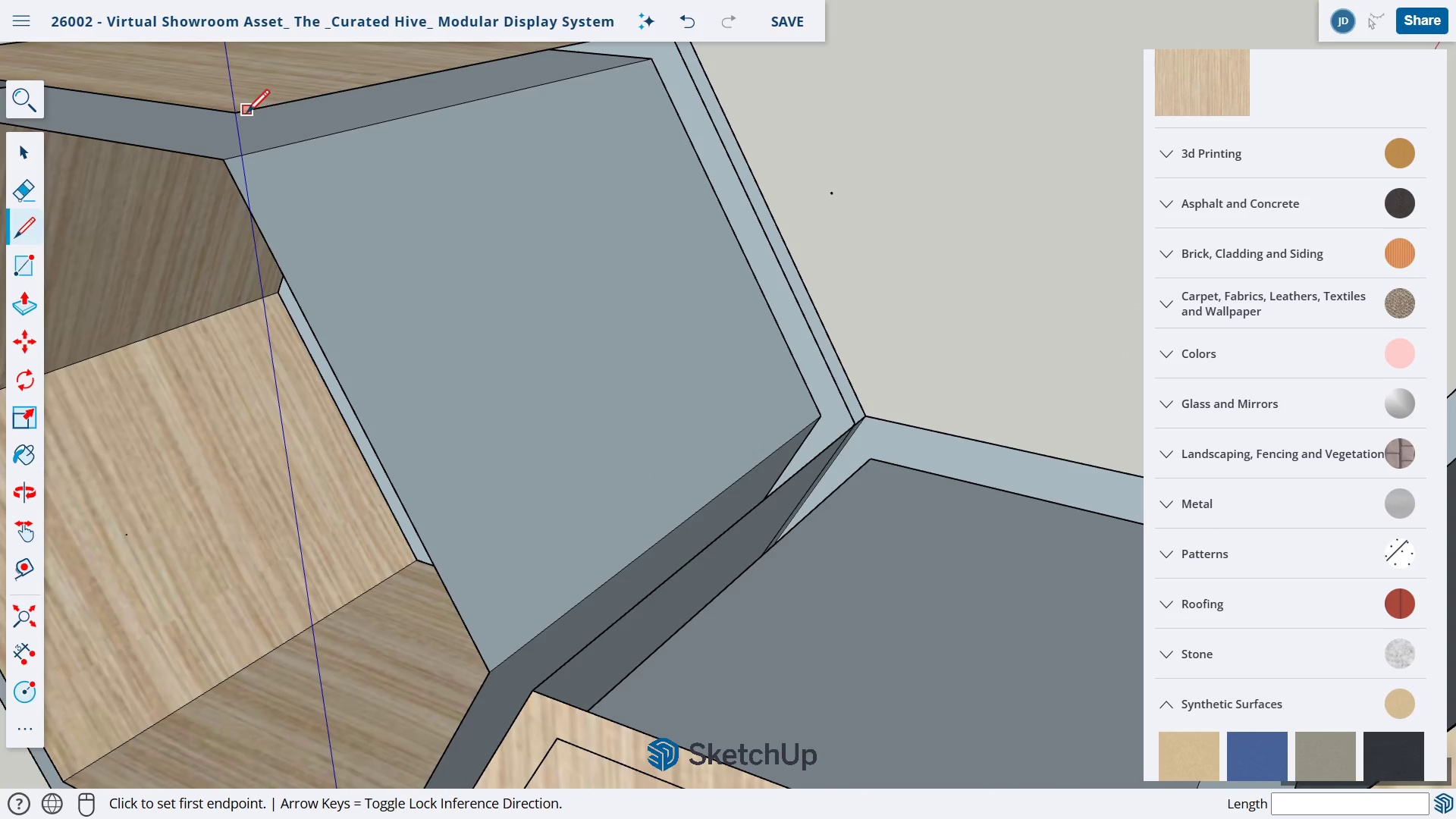 
left_click([236, 116])
 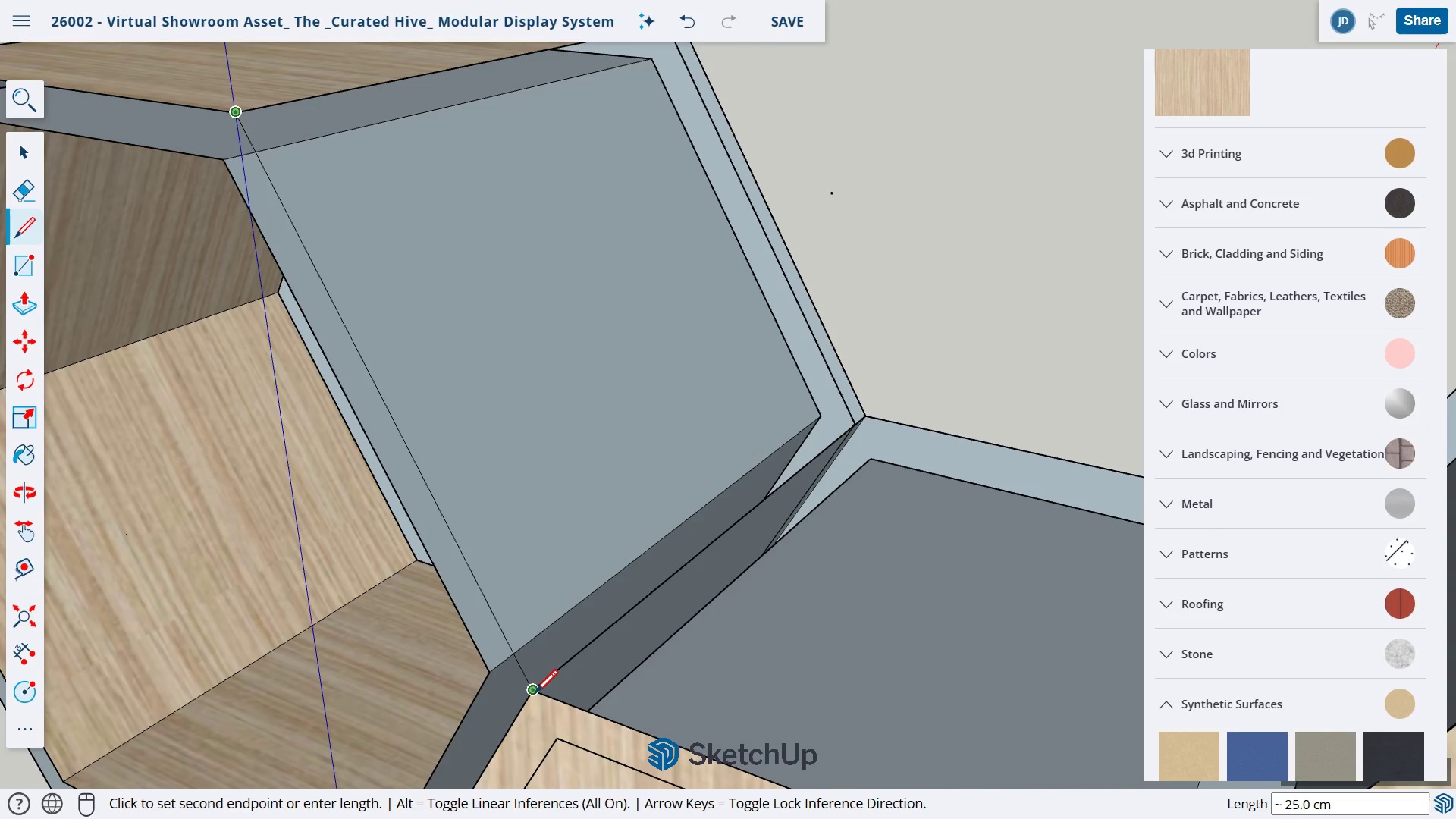 
left_click([533, 694])
 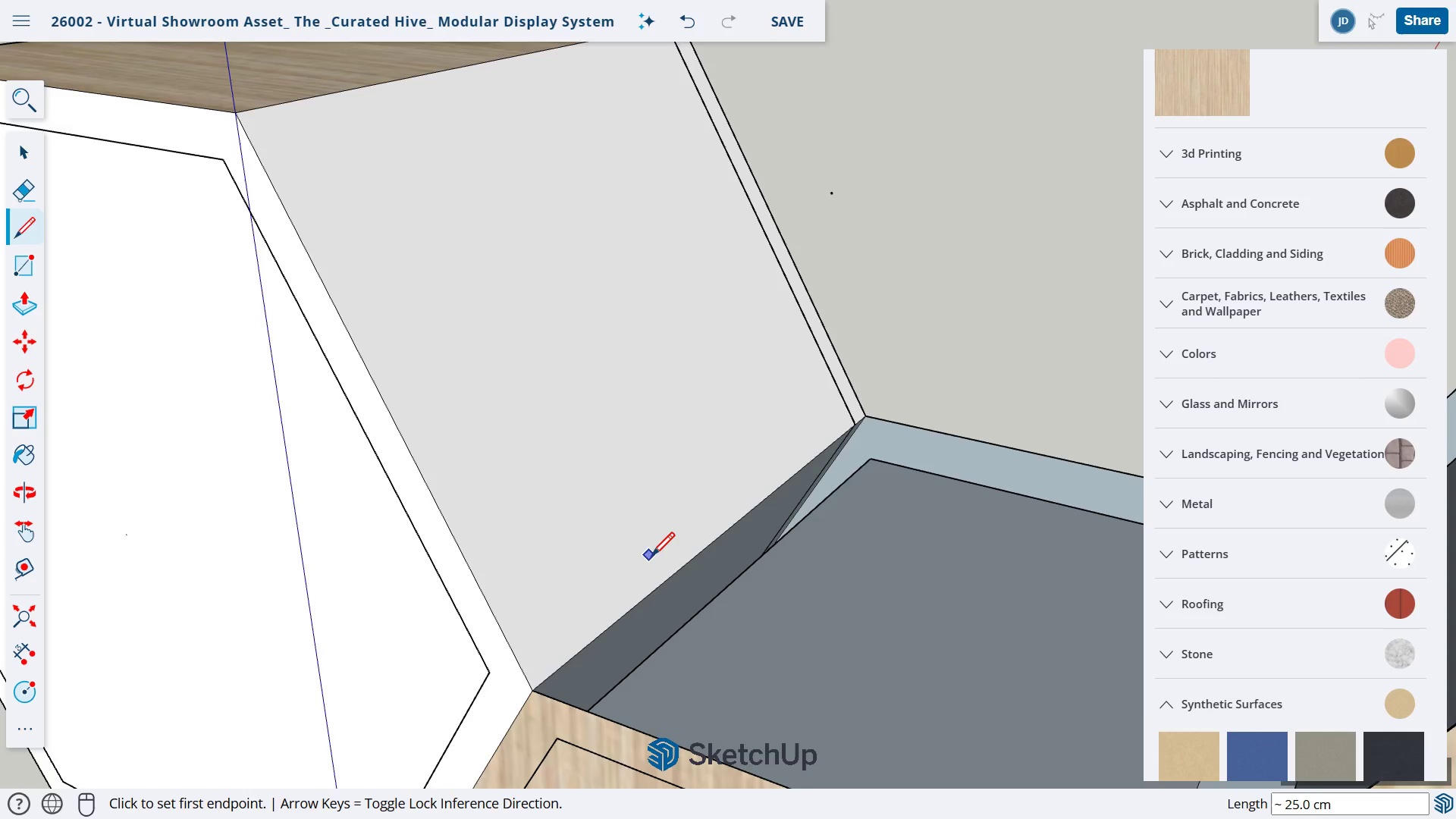 
scroll: coordinate [651, 557], scroll_direction: down, amount: 4.0
 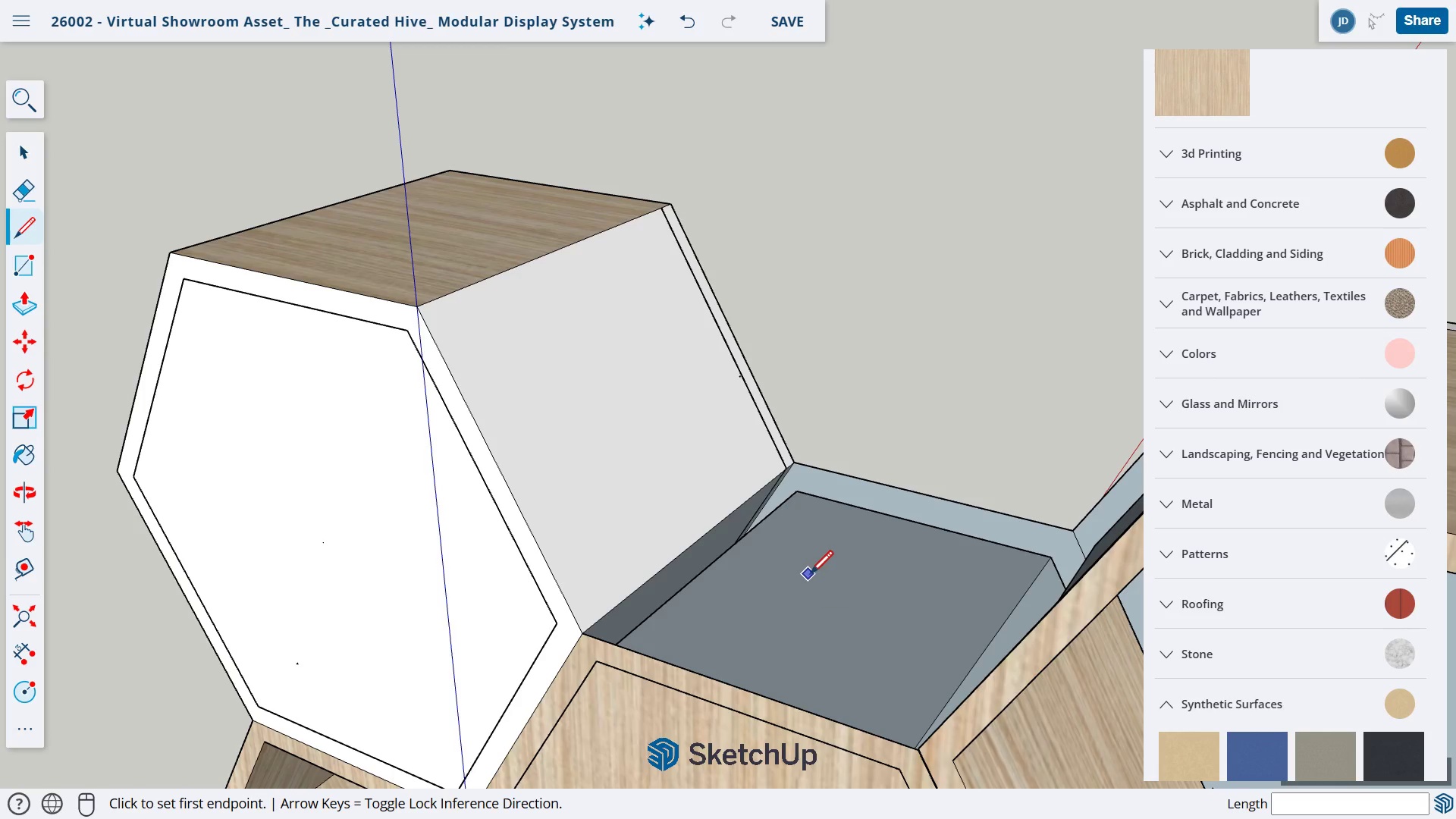 
key(H)
 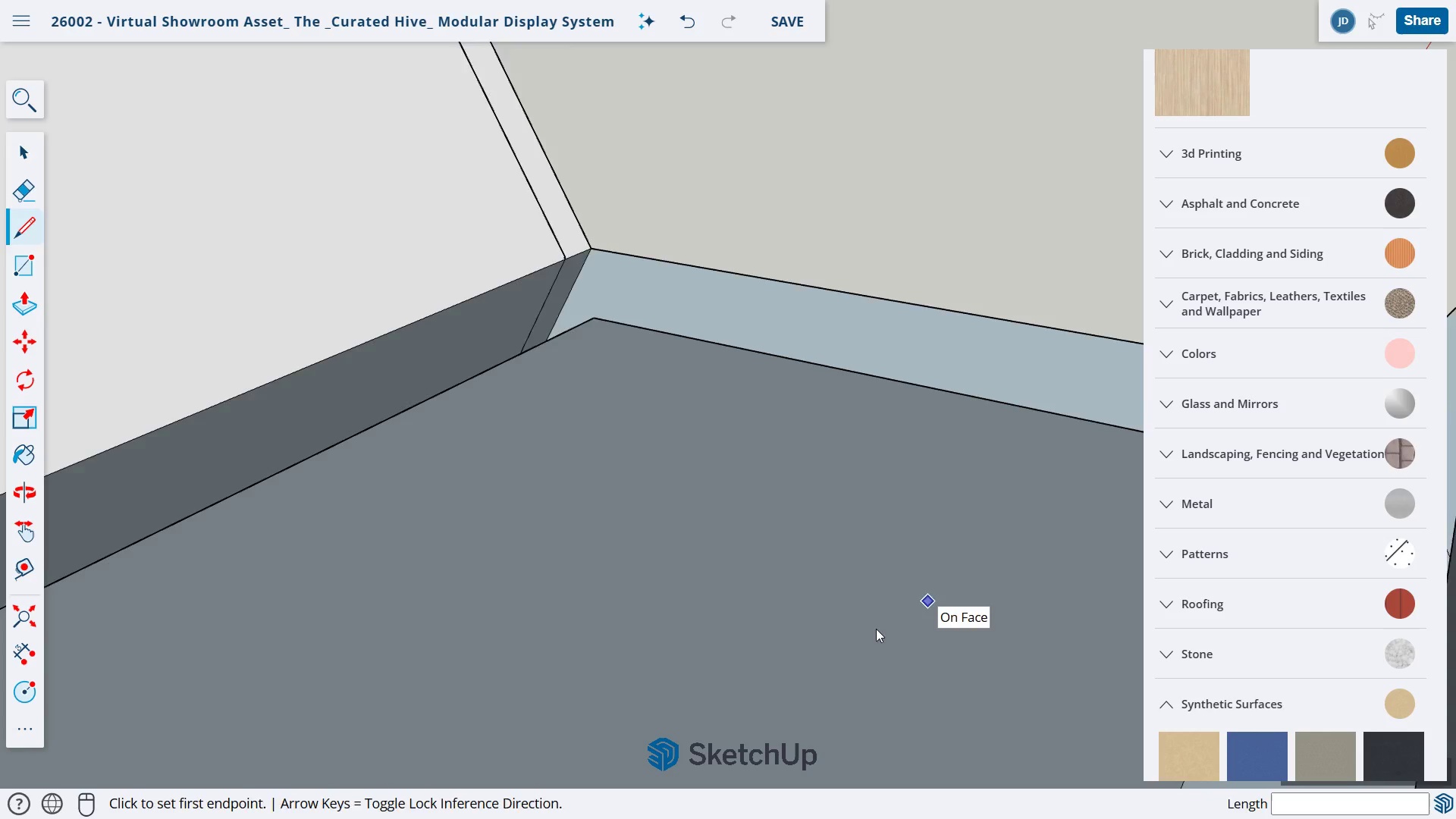 
scroll: coordinate [928, 602], scroll_direction: up, amount: 9.0
 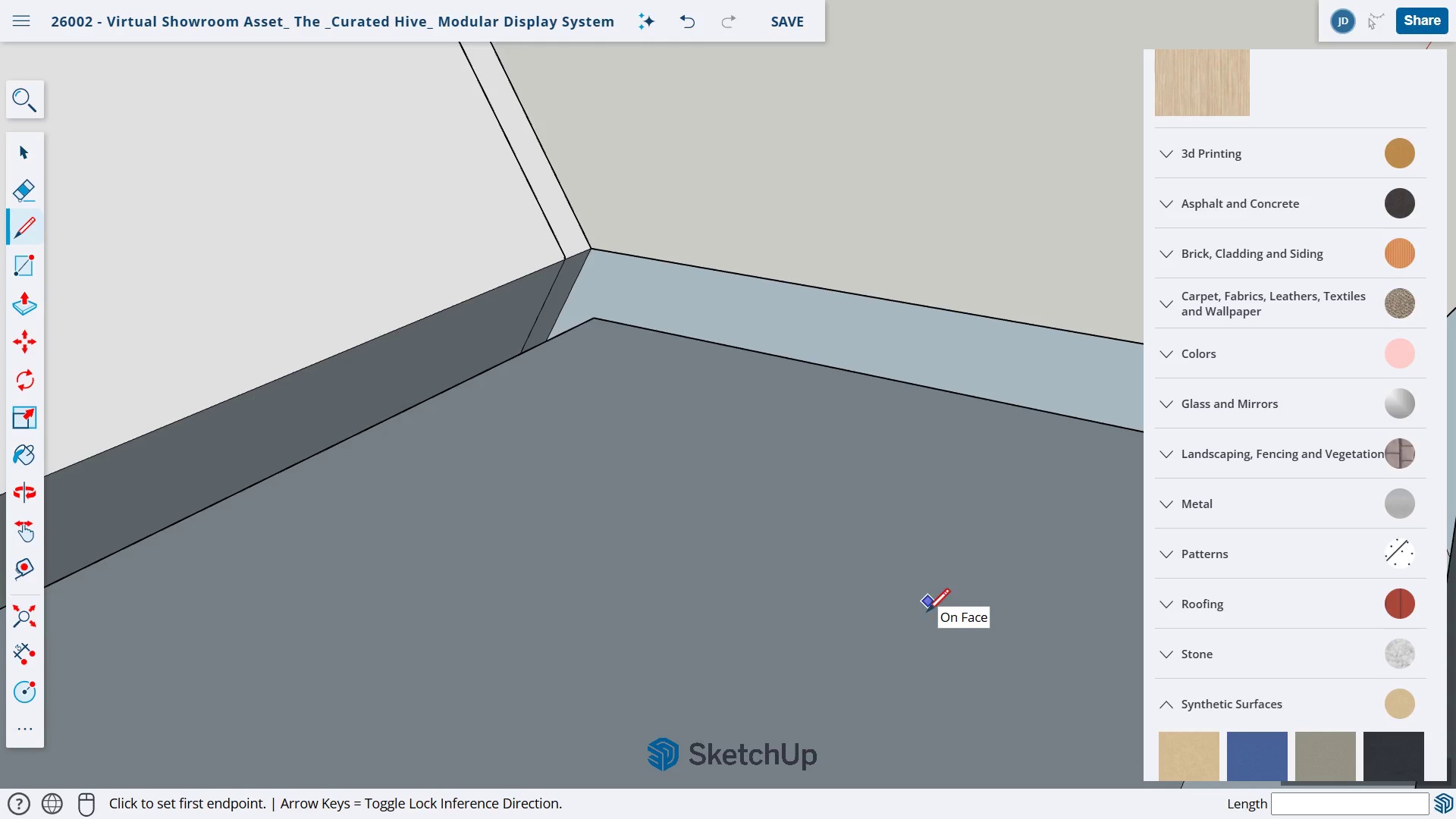 
left_click_drag(start_coordinate=[899, 648], to_coordinate=[880, 123])
 